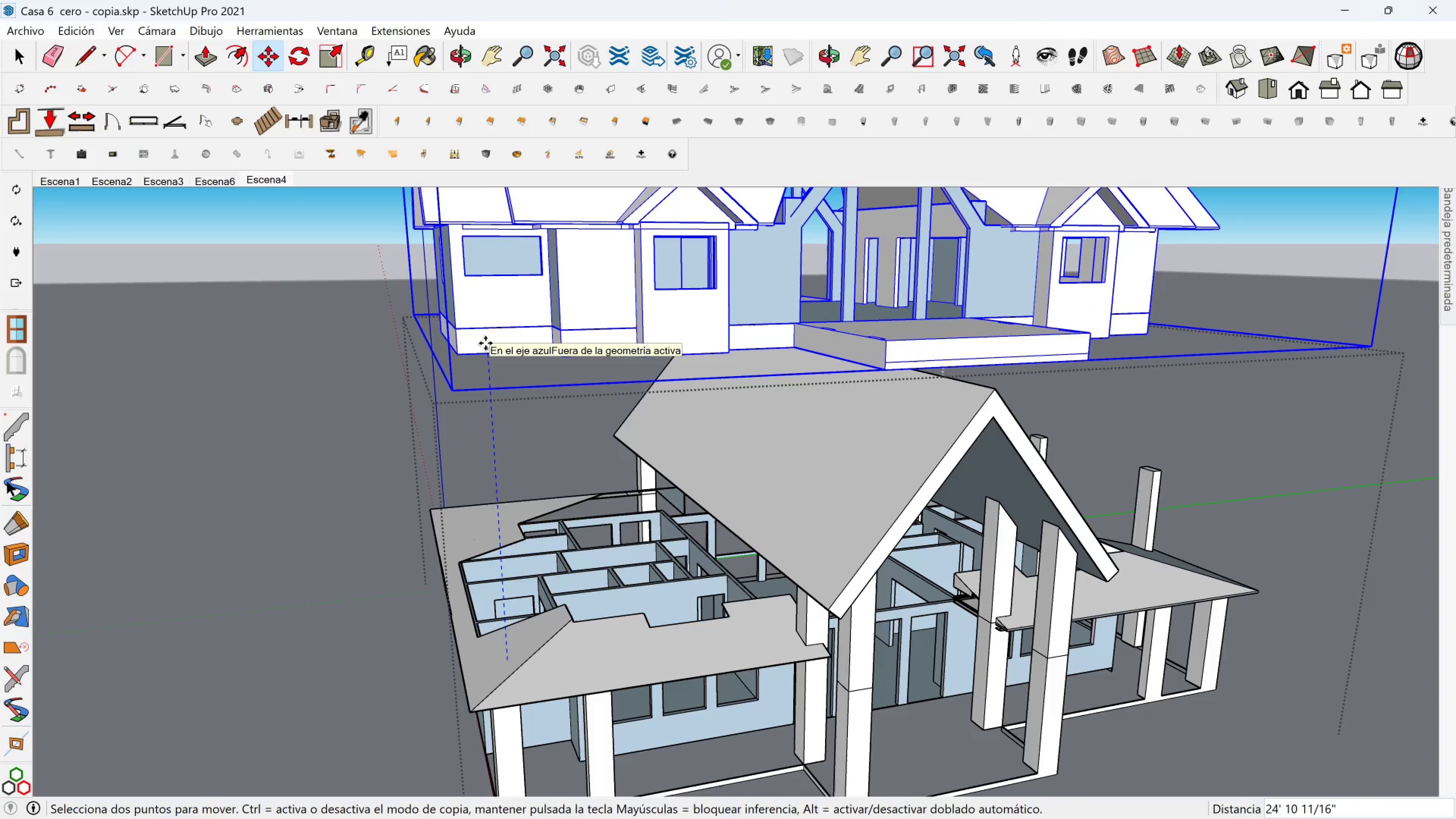 
type(100[)
 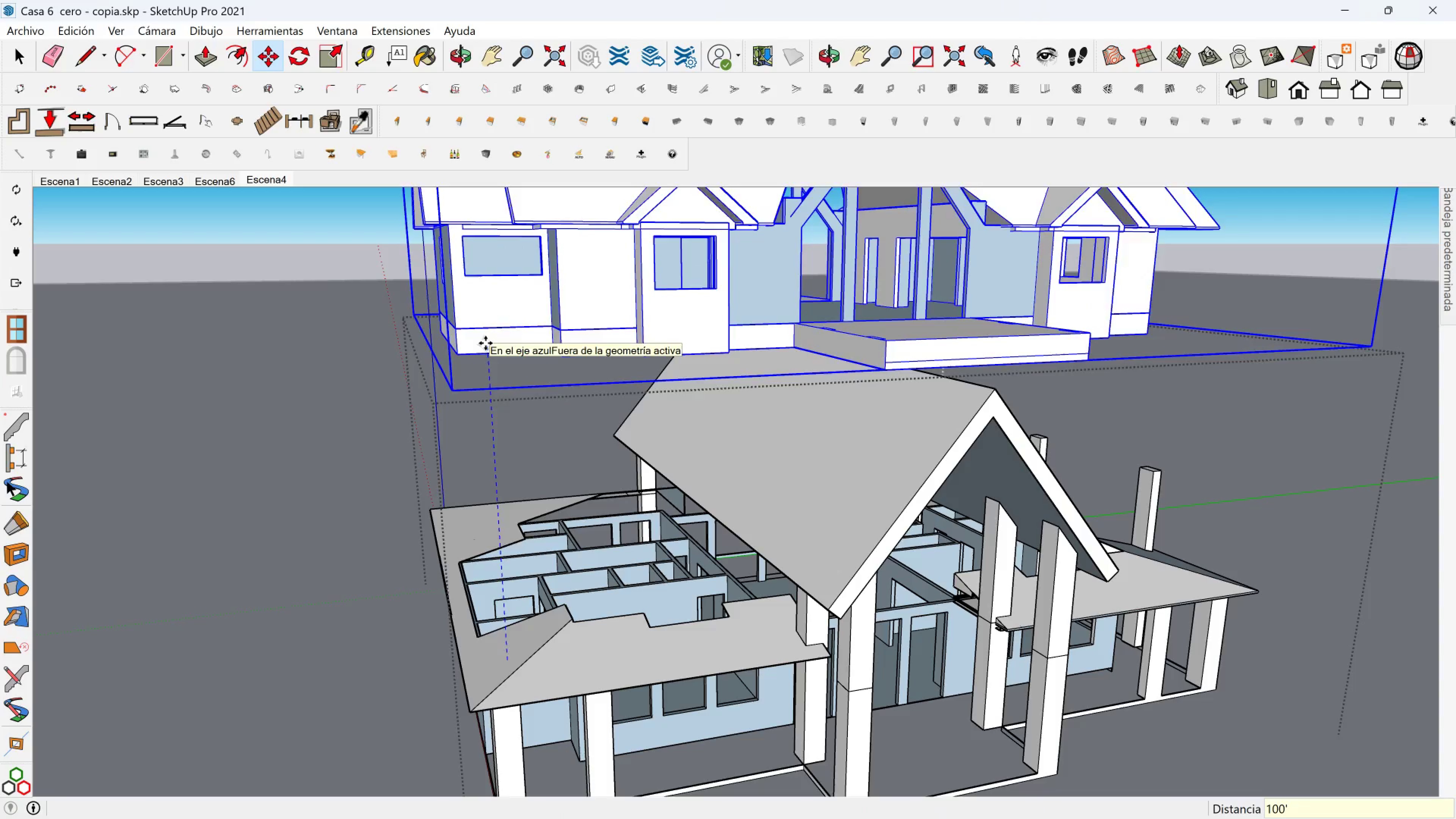 
key(Enter)
 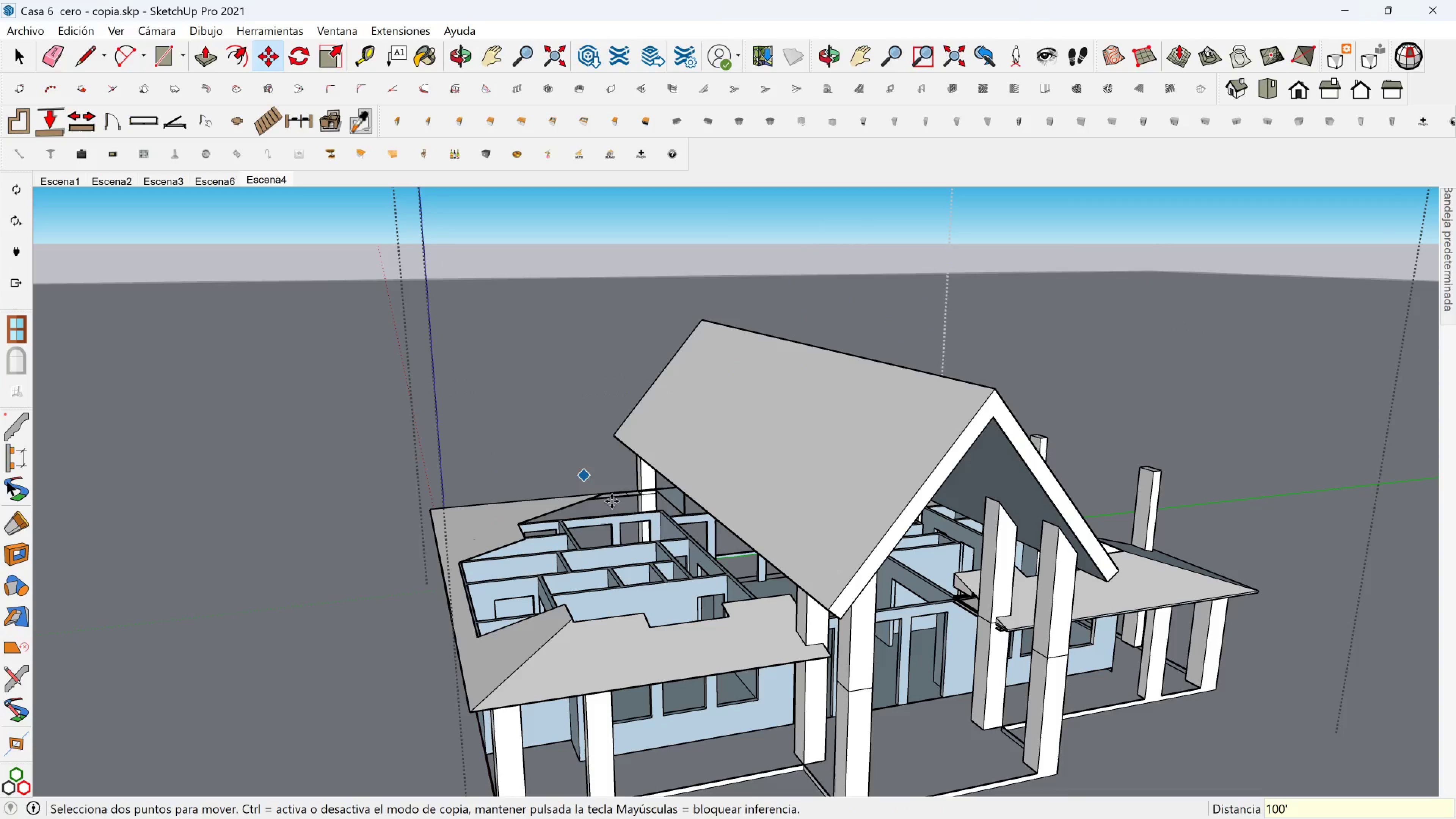 
scroll: coordinate [756, 505], scroll_direction: down, amount: 7.0
 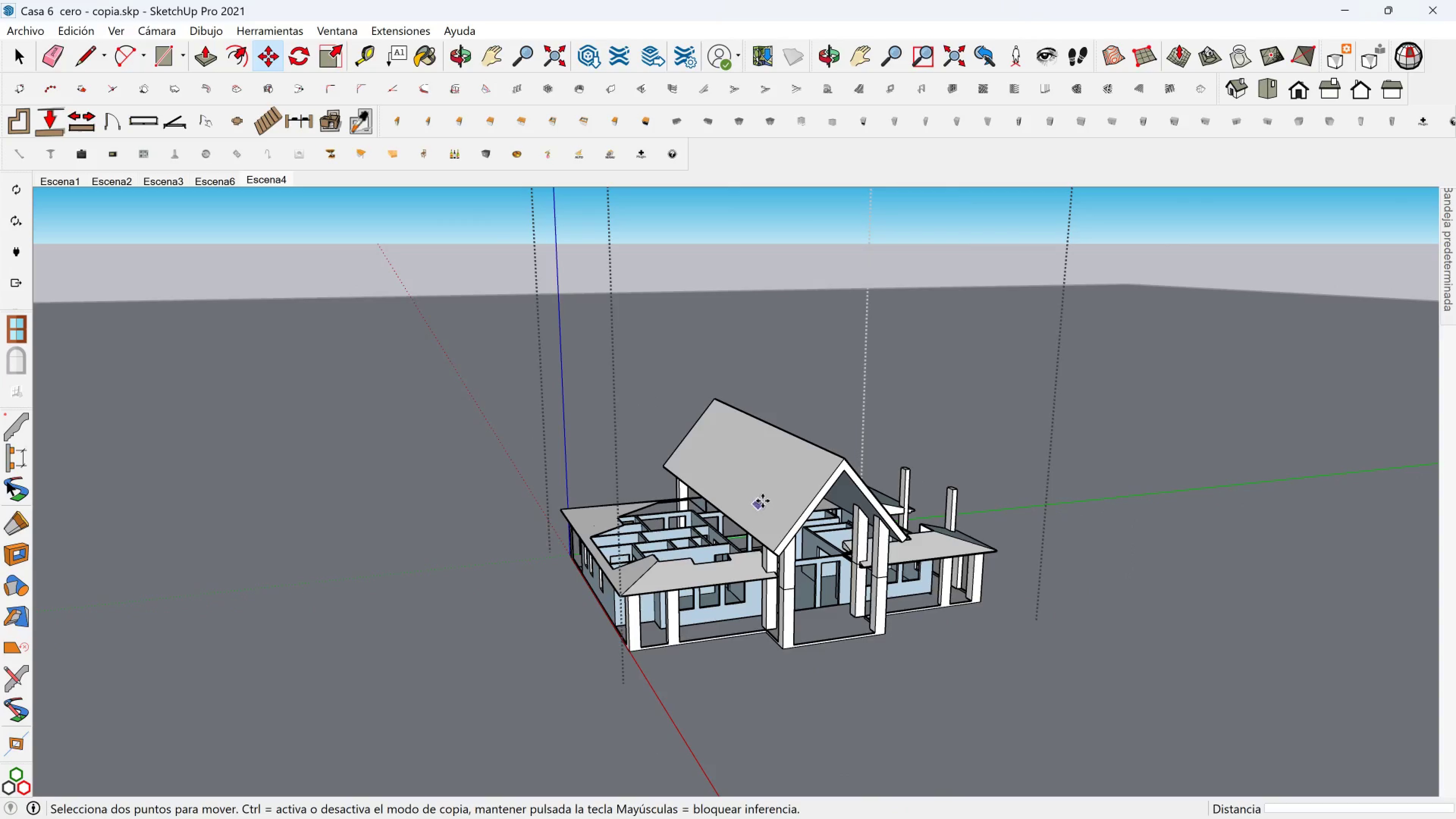 
hold_key(key=ShiftLeft, duration=0.69)
 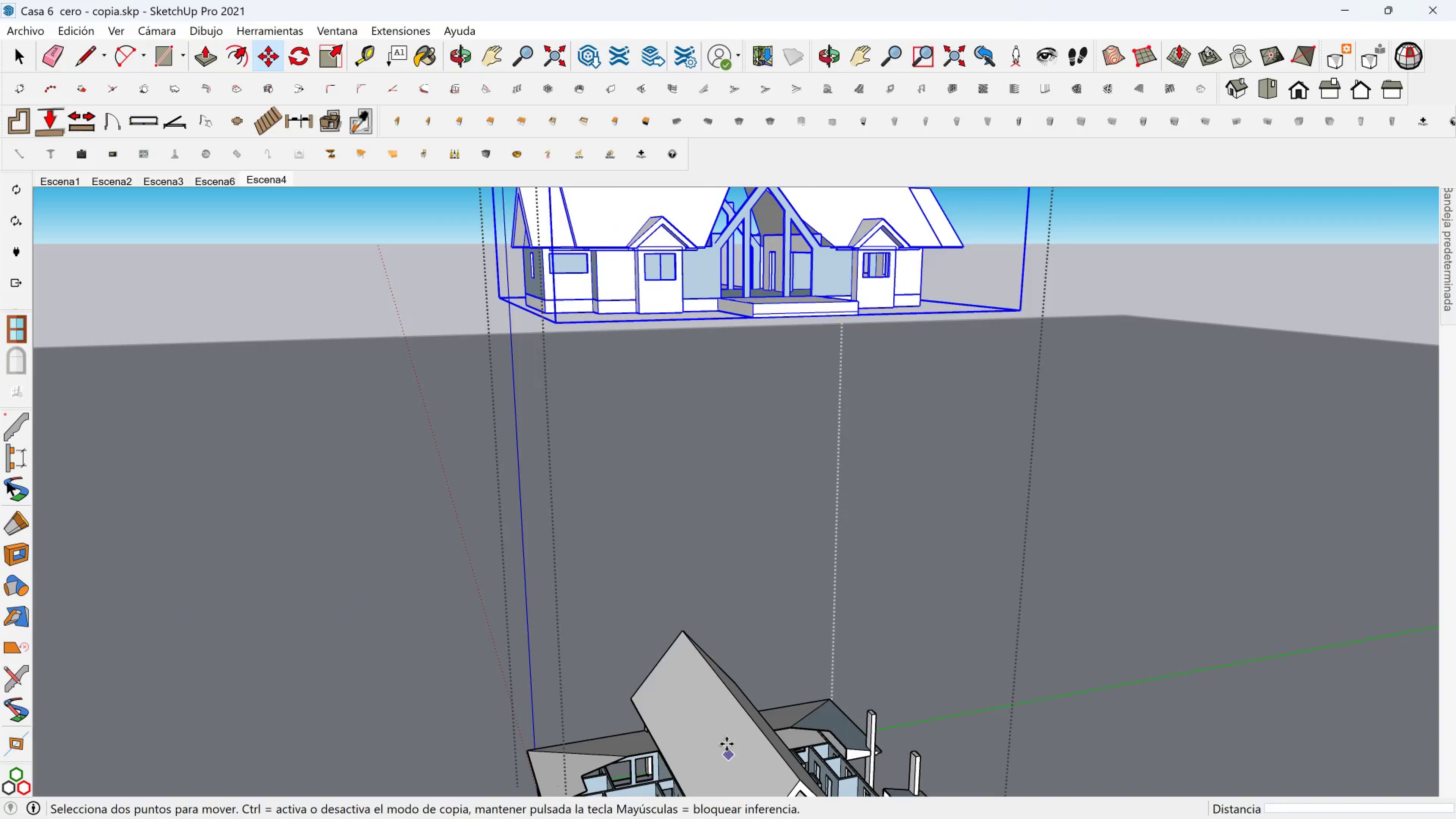 
hold_key(key=ShiftLeft, duration=0.37)
 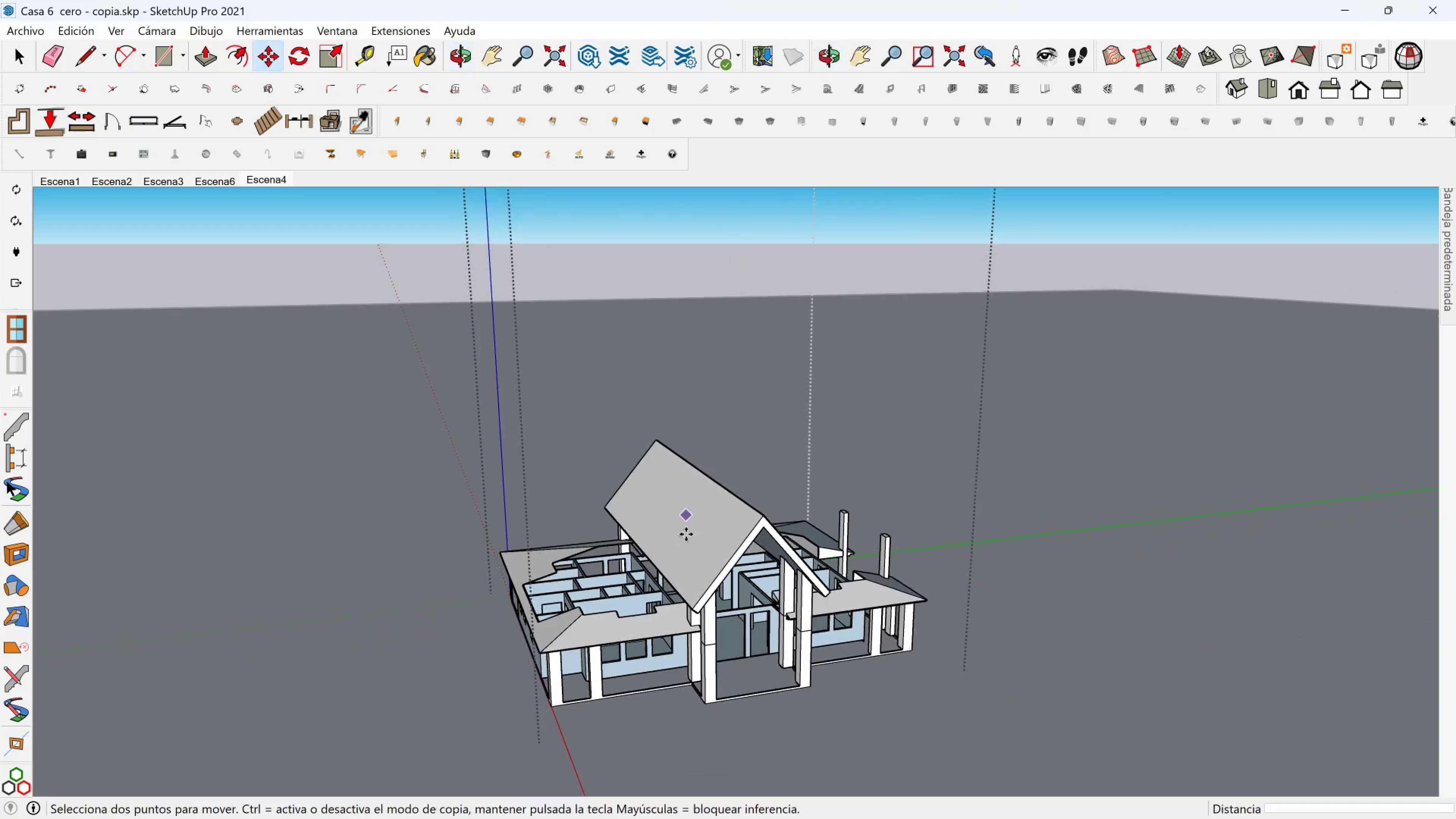 
key(Space)
 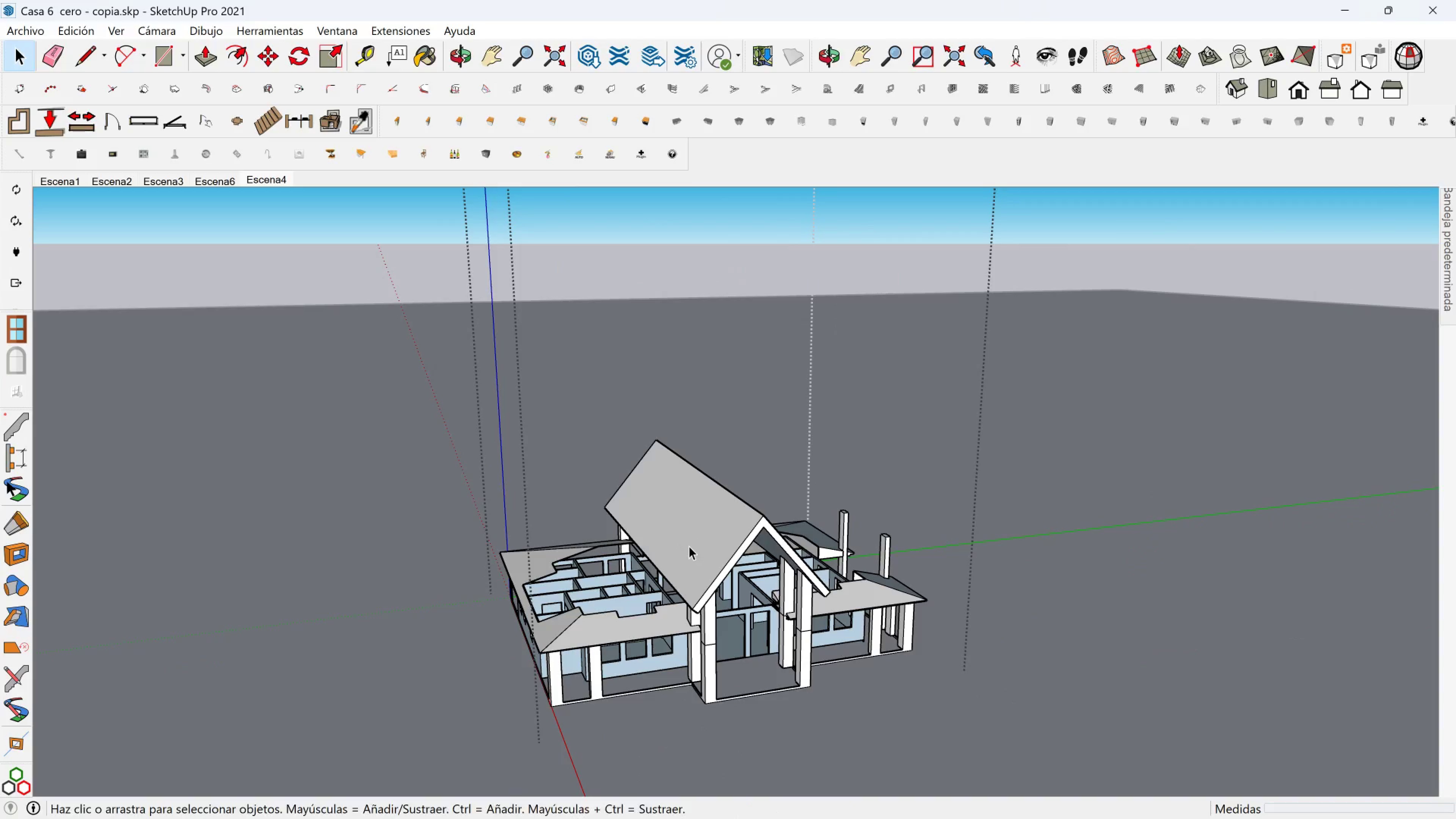 
scroll: coordinate [689, 546], scroll_direction: up, amount: 1.0
 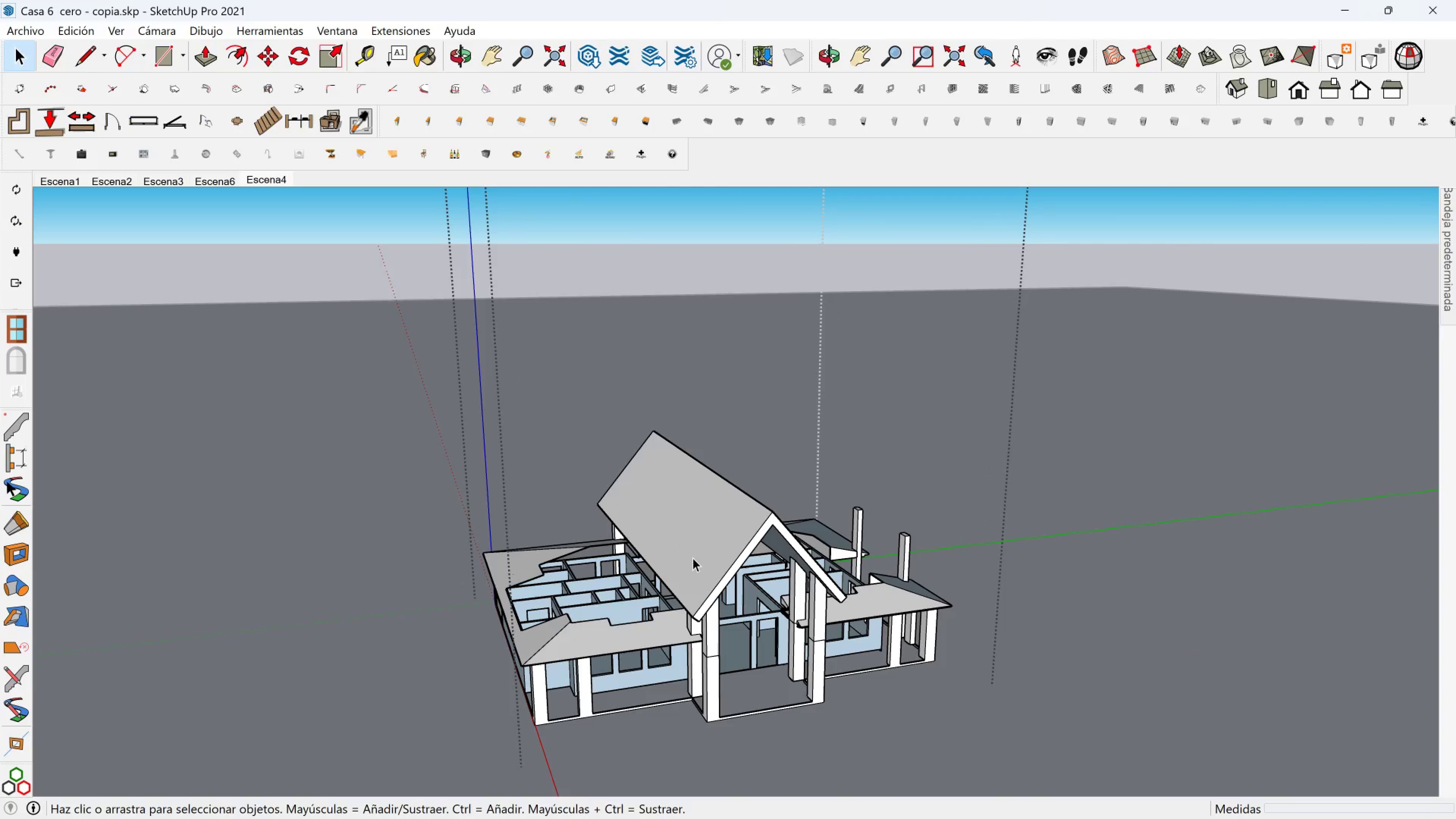 
hold_key(key=ShiftLeft, duration=0.37)
 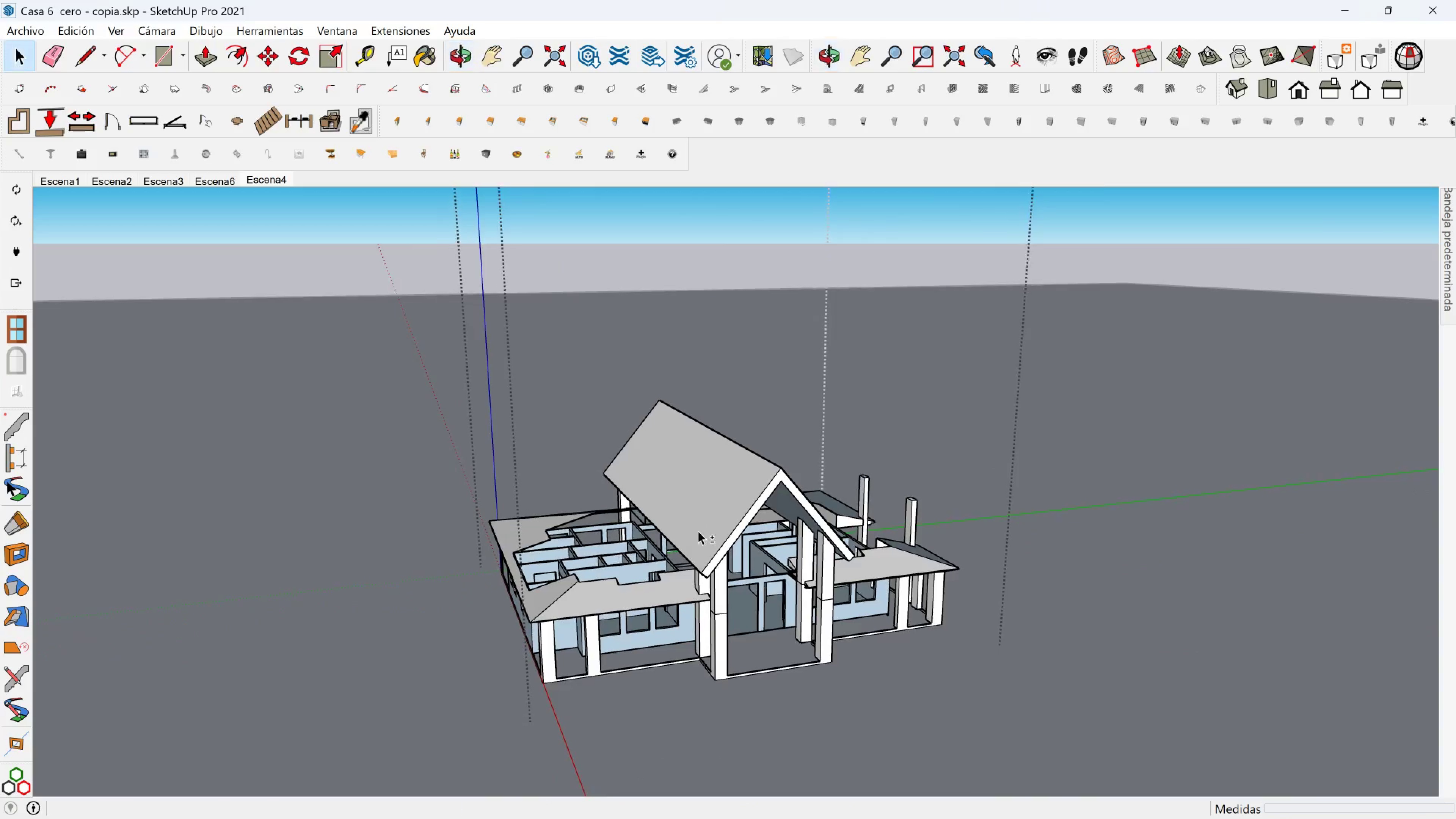 
scroll: coordinate [697, 538], scroll_direction: up, amount: 5.0
 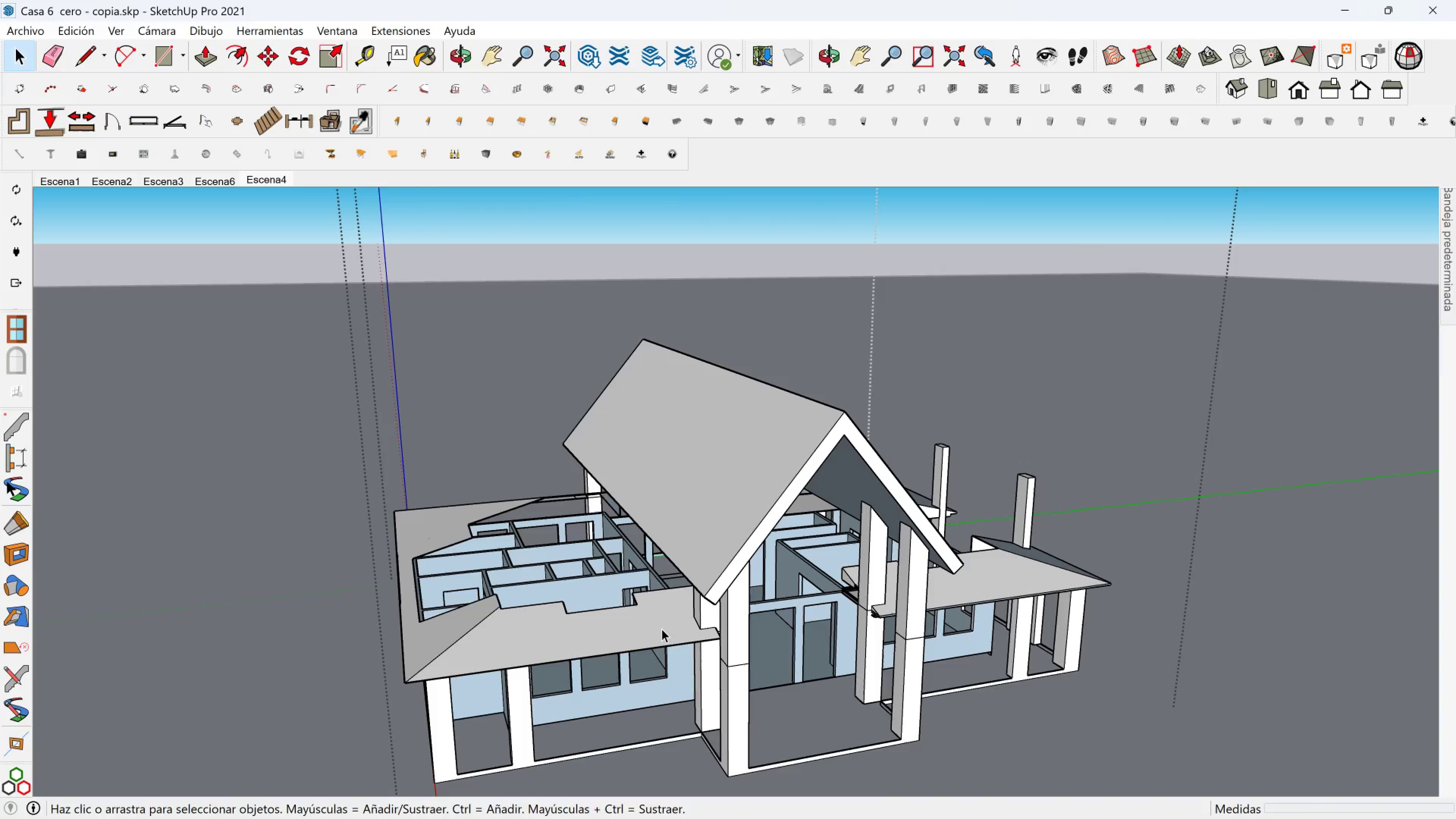 
left_click([653, 637])
 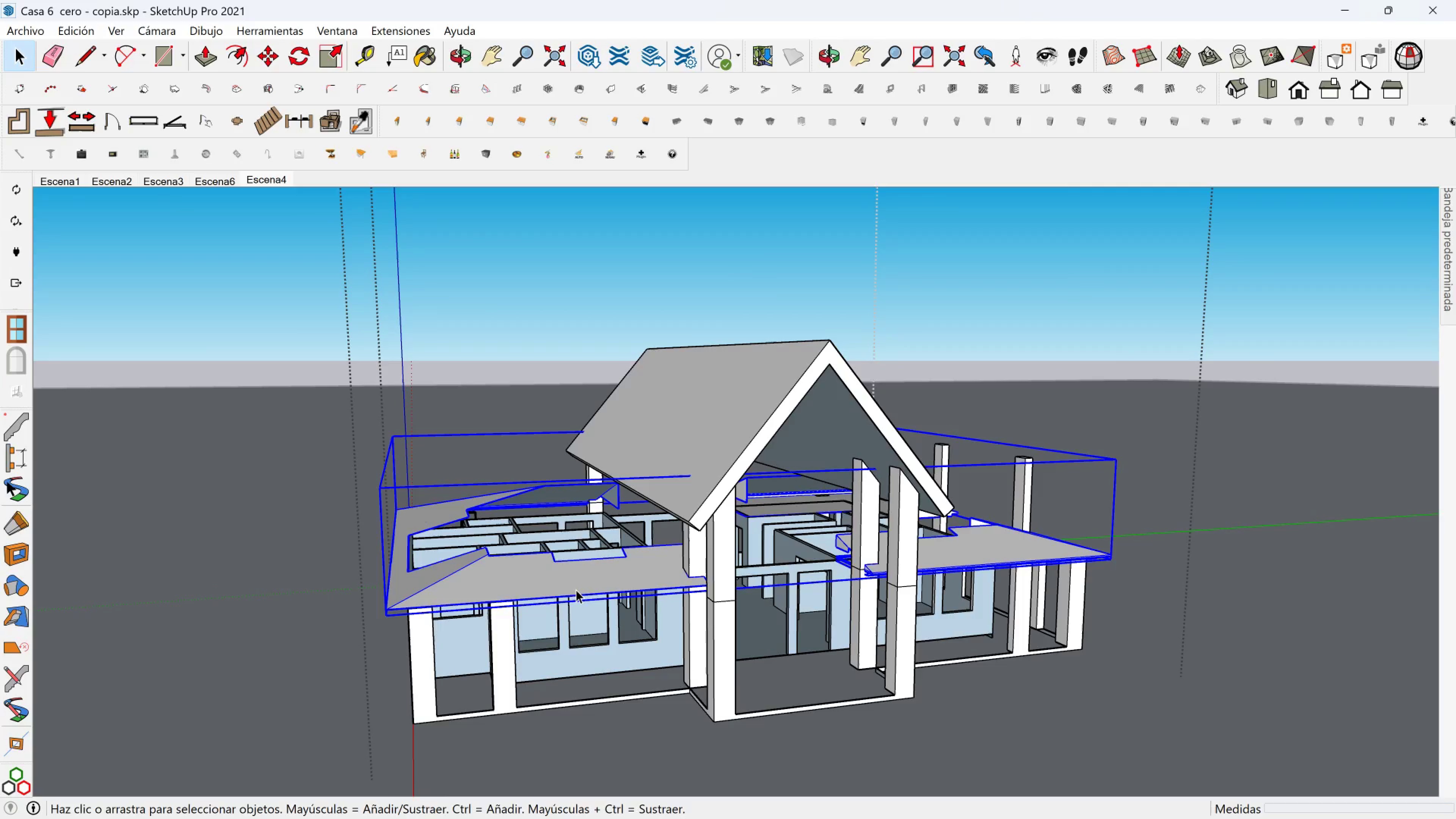 
key(M)
 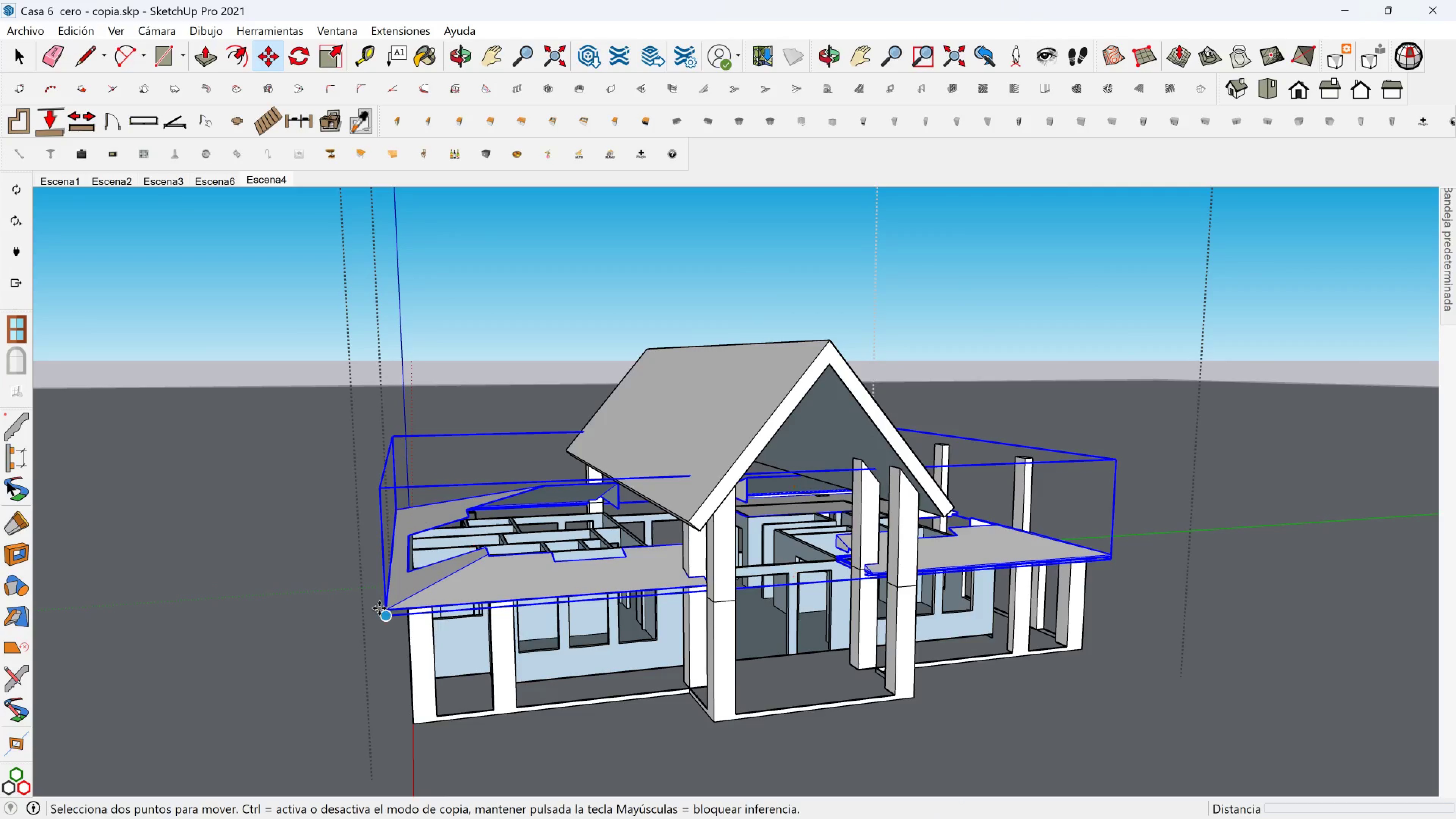 
left_click([383, 609])
 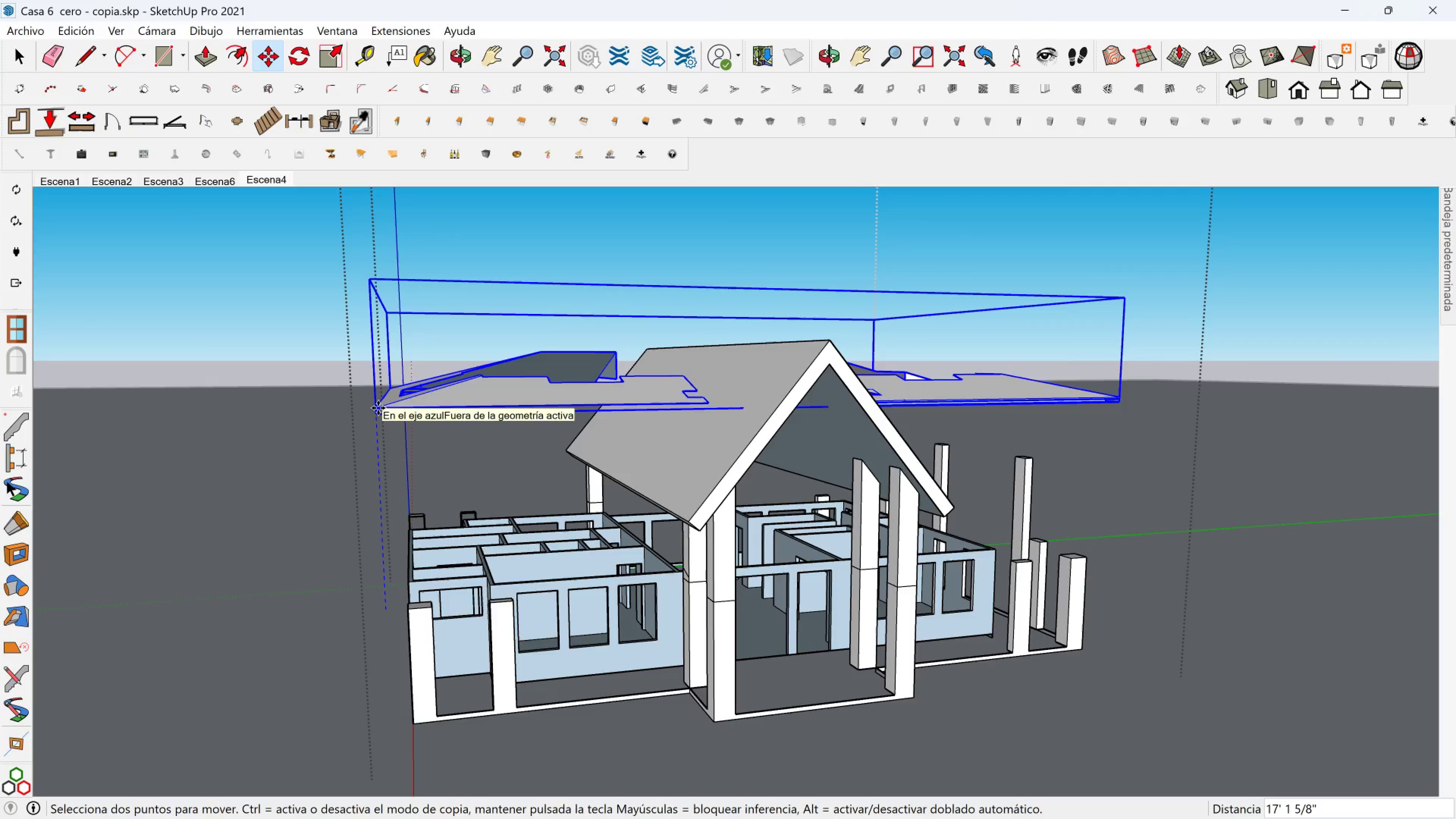 
type(50[)
 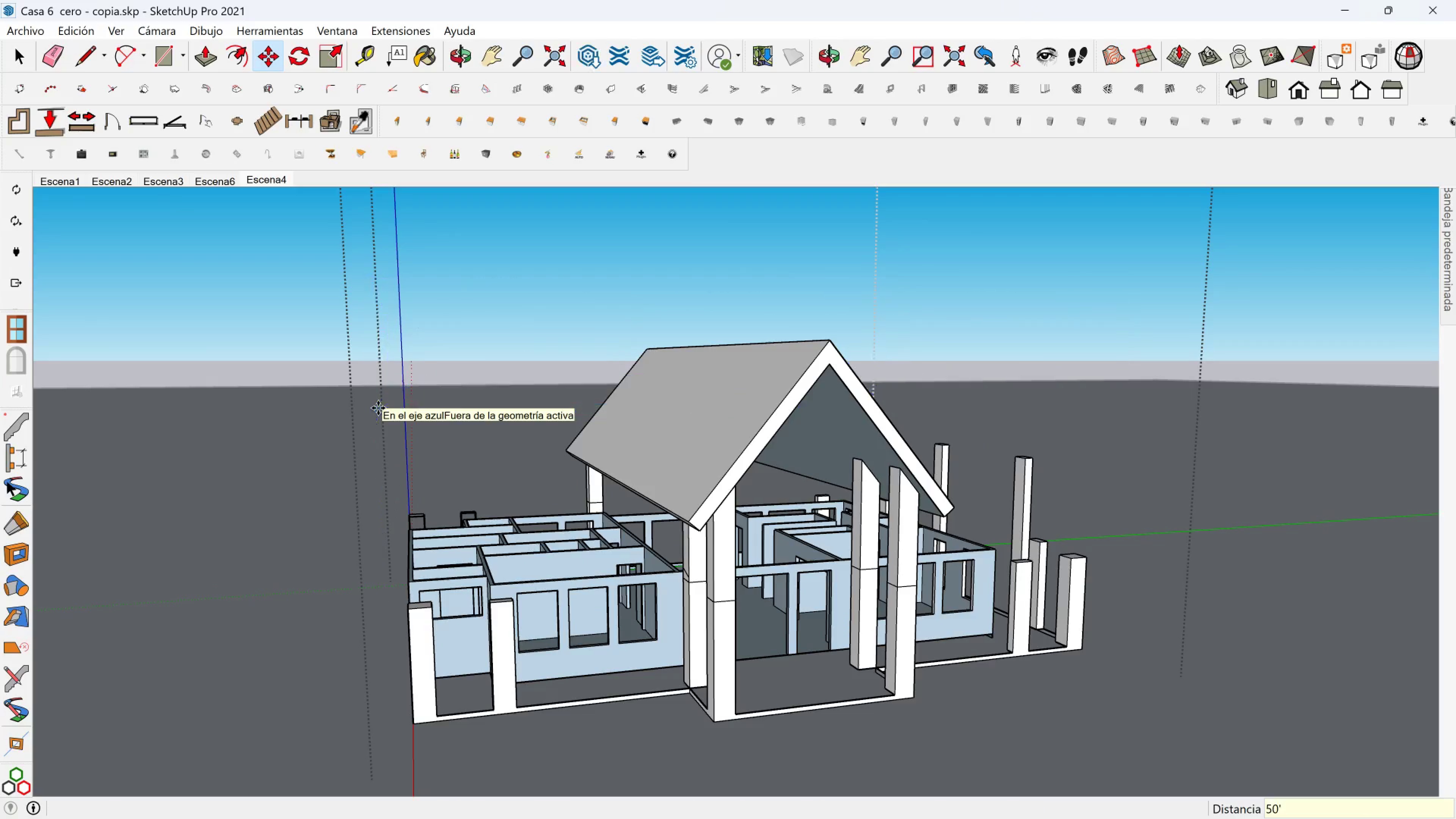 
key(Enter)
 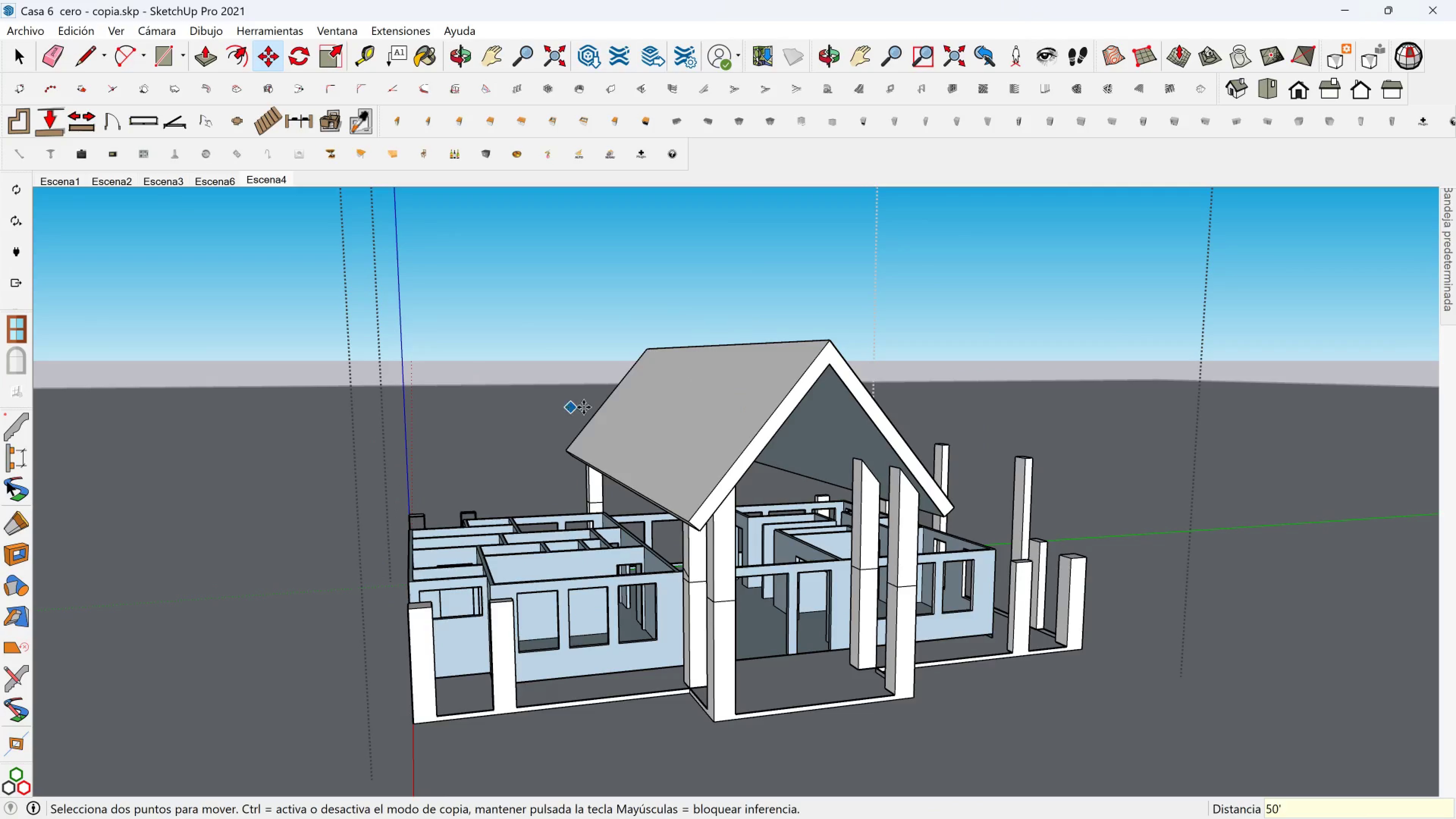 
hold_key(key=ShiftLeft, duration=0.56)
 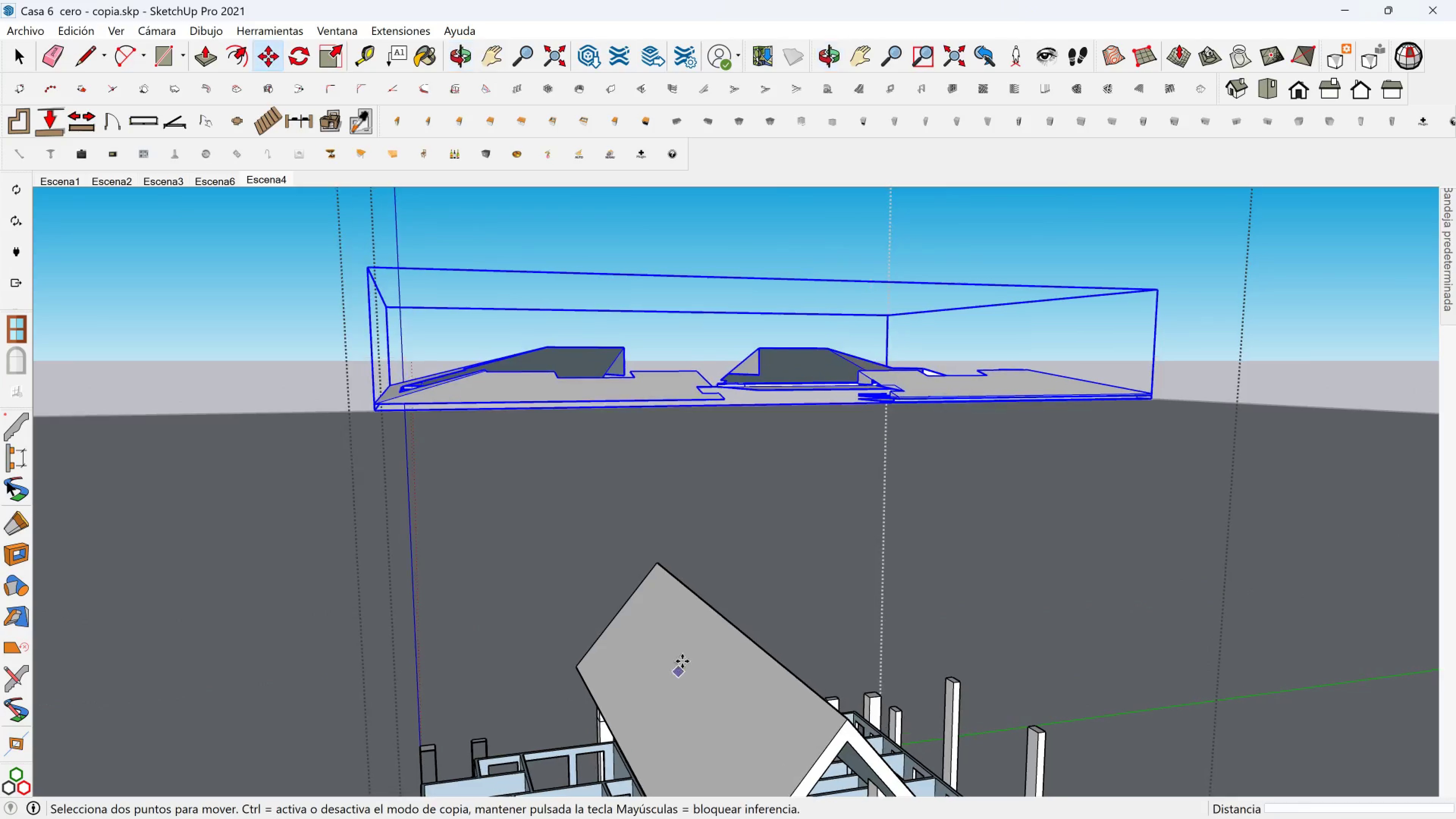 
scroll: coordinate [682, 661], scroll_direction: down, amount: 2.0
 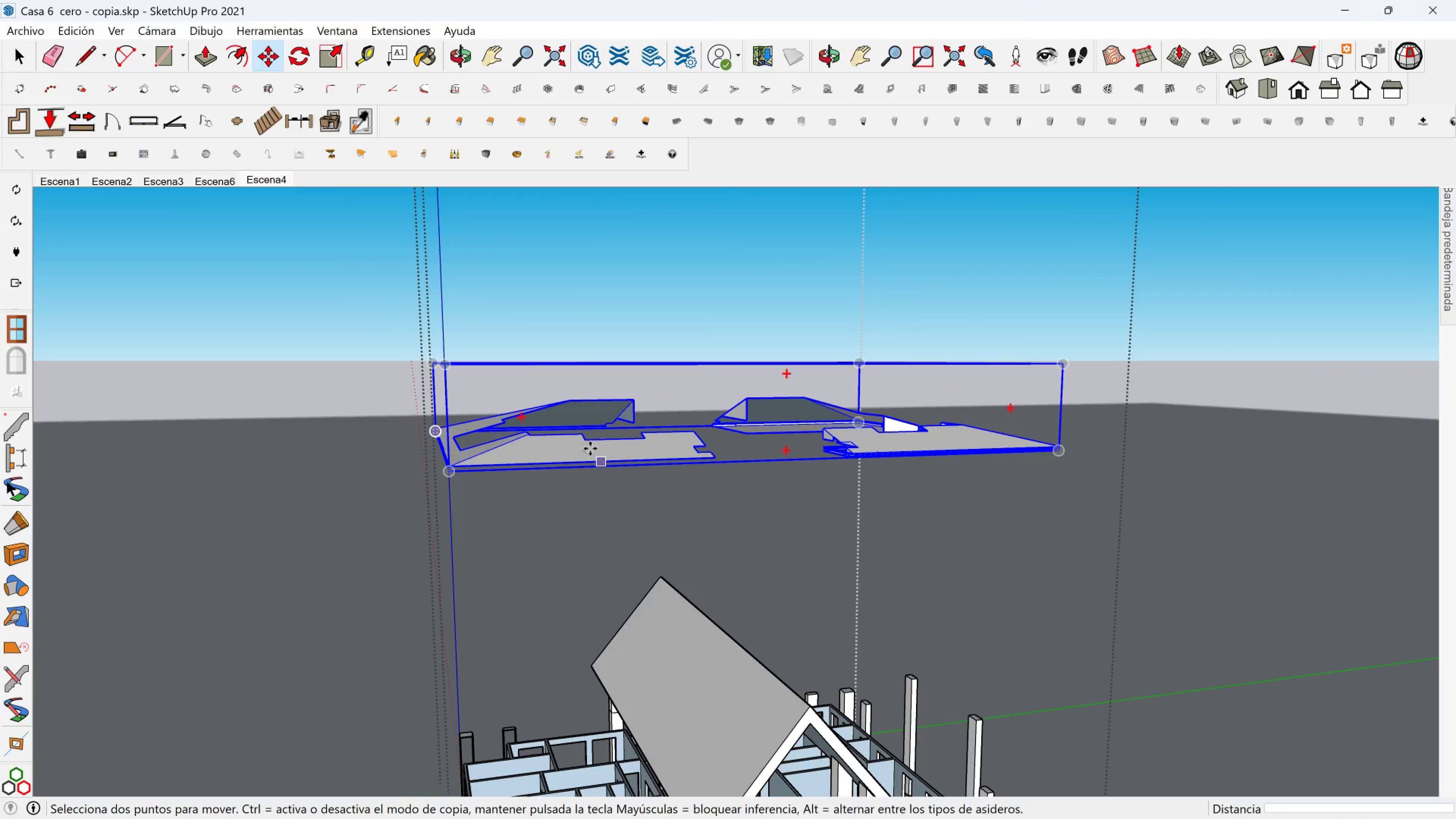 
scroll: coordinate [535, 444], scroll_direction: up, amount: 6.0
 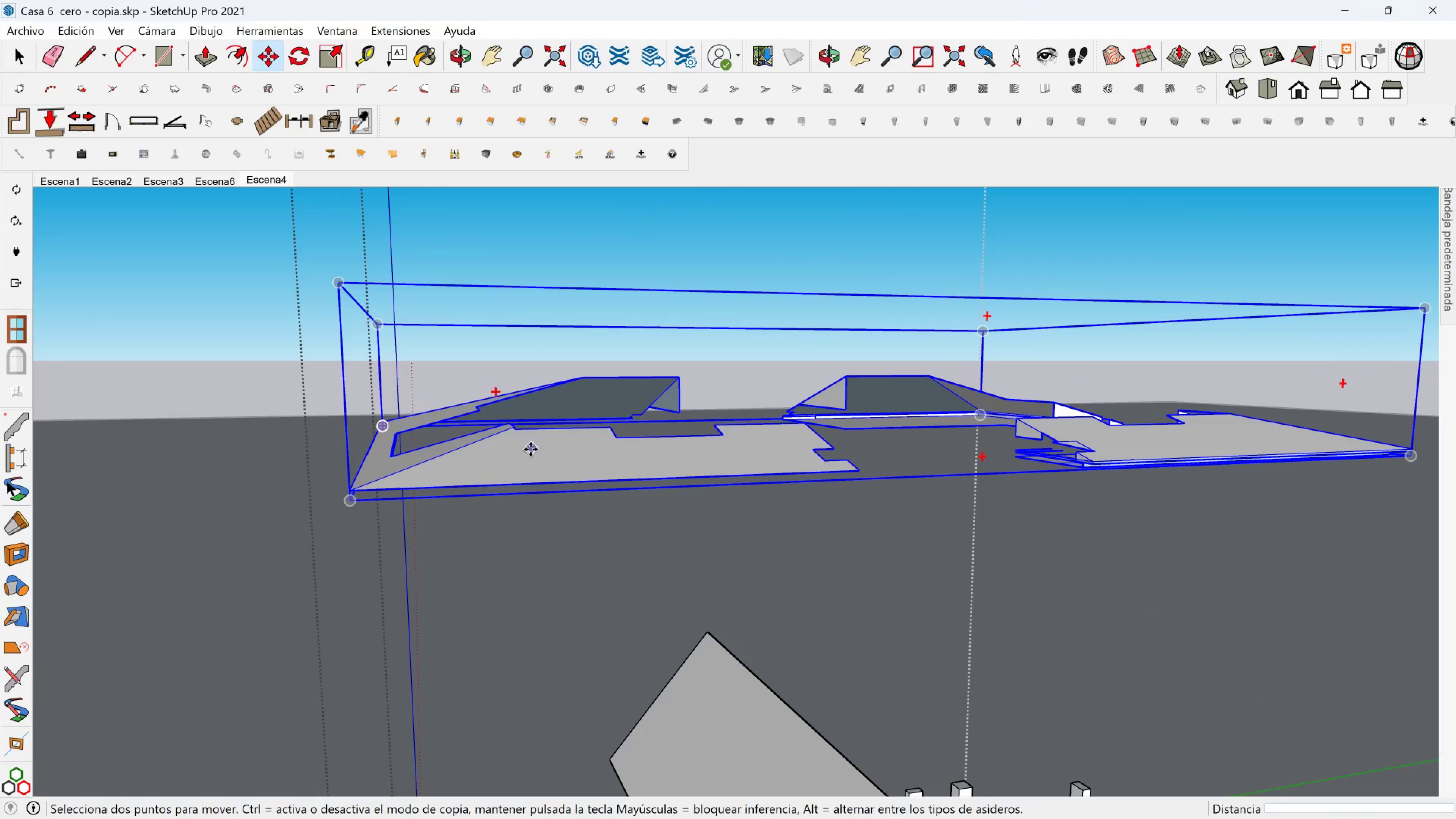 
key(Space)
 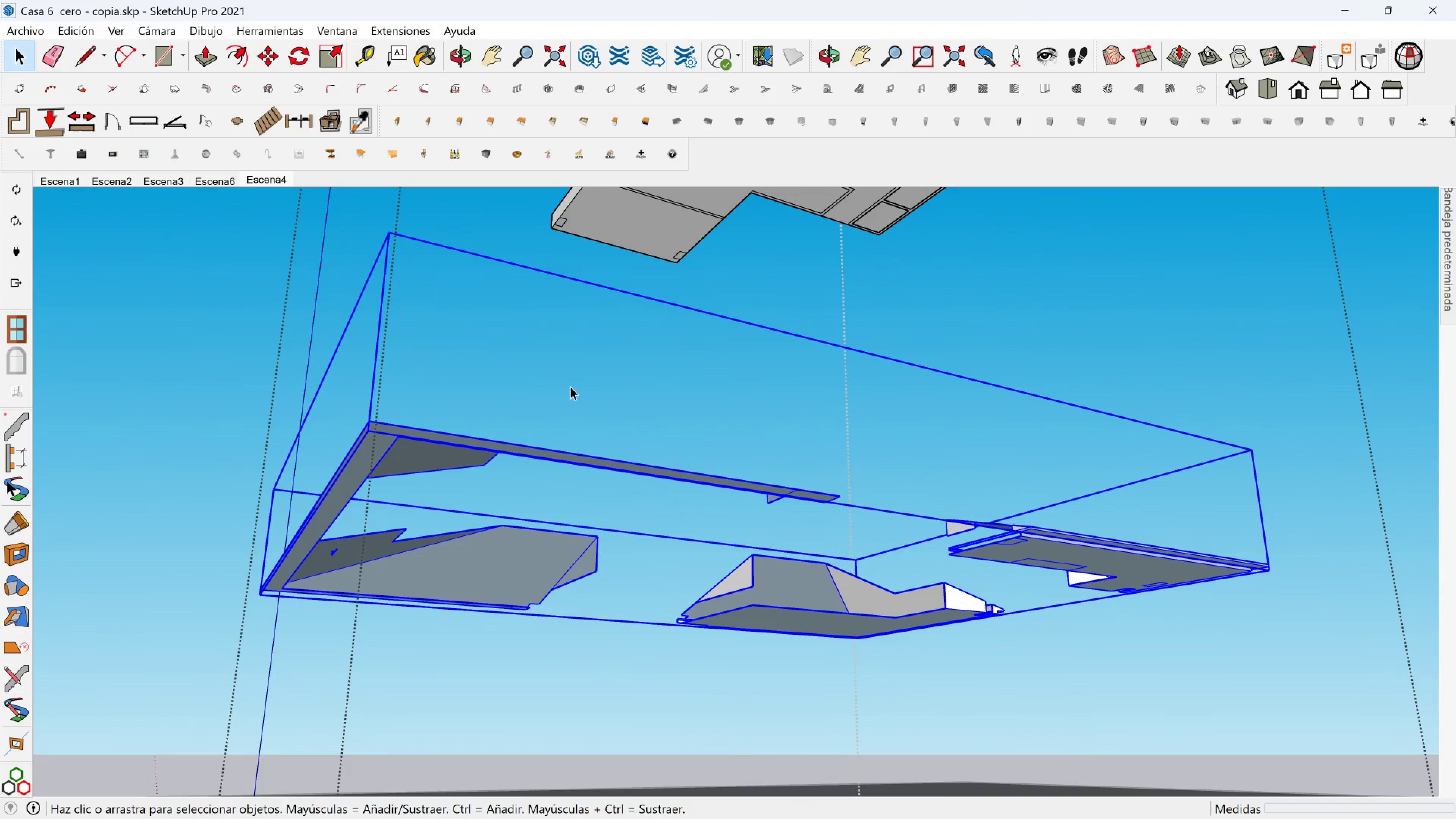 
scroll: coordinate [415, 448], scroll_direction: up, amount: 3.0
 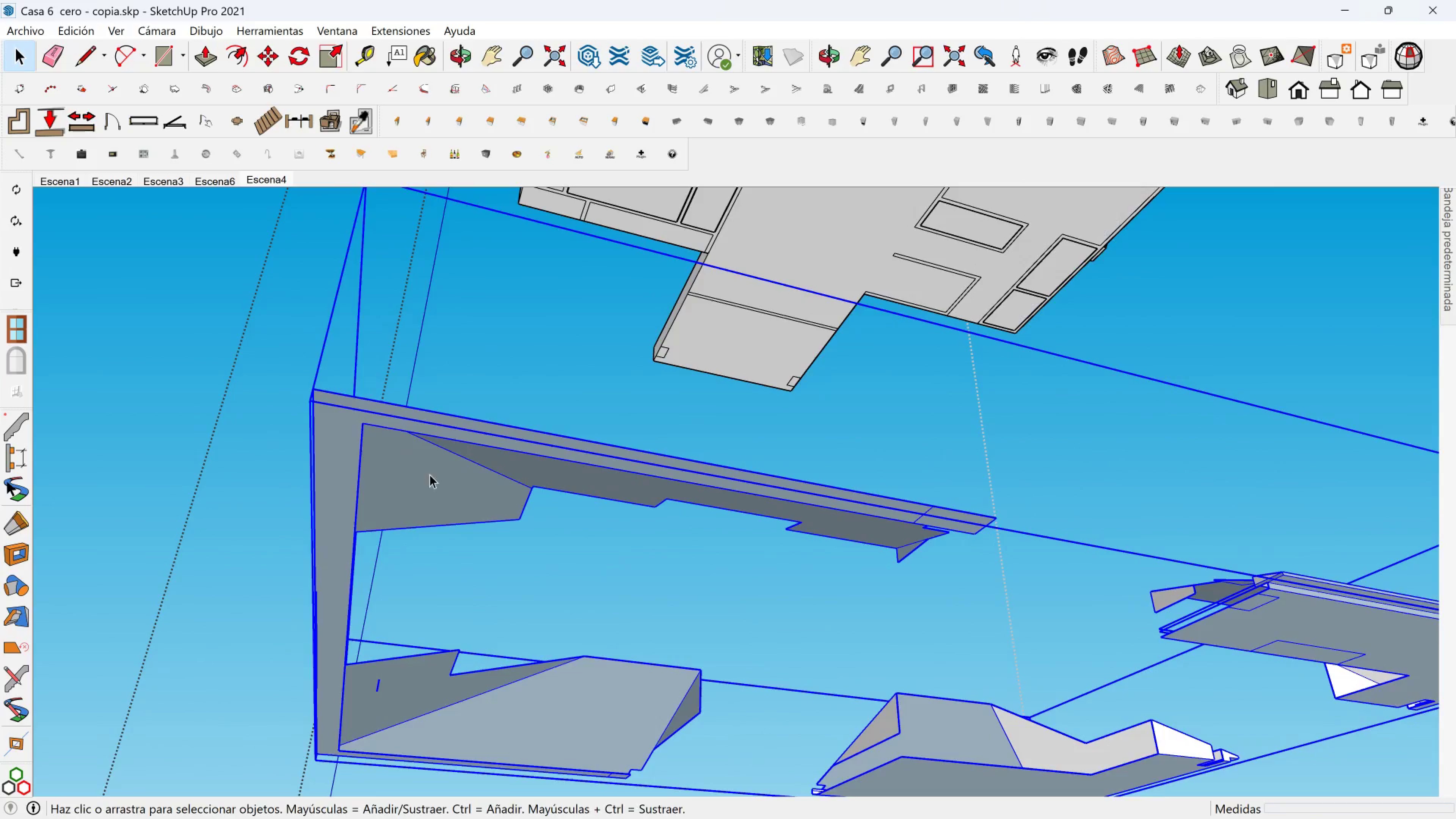 
hold_key(key=ShiftLeft, duration=0.67)
 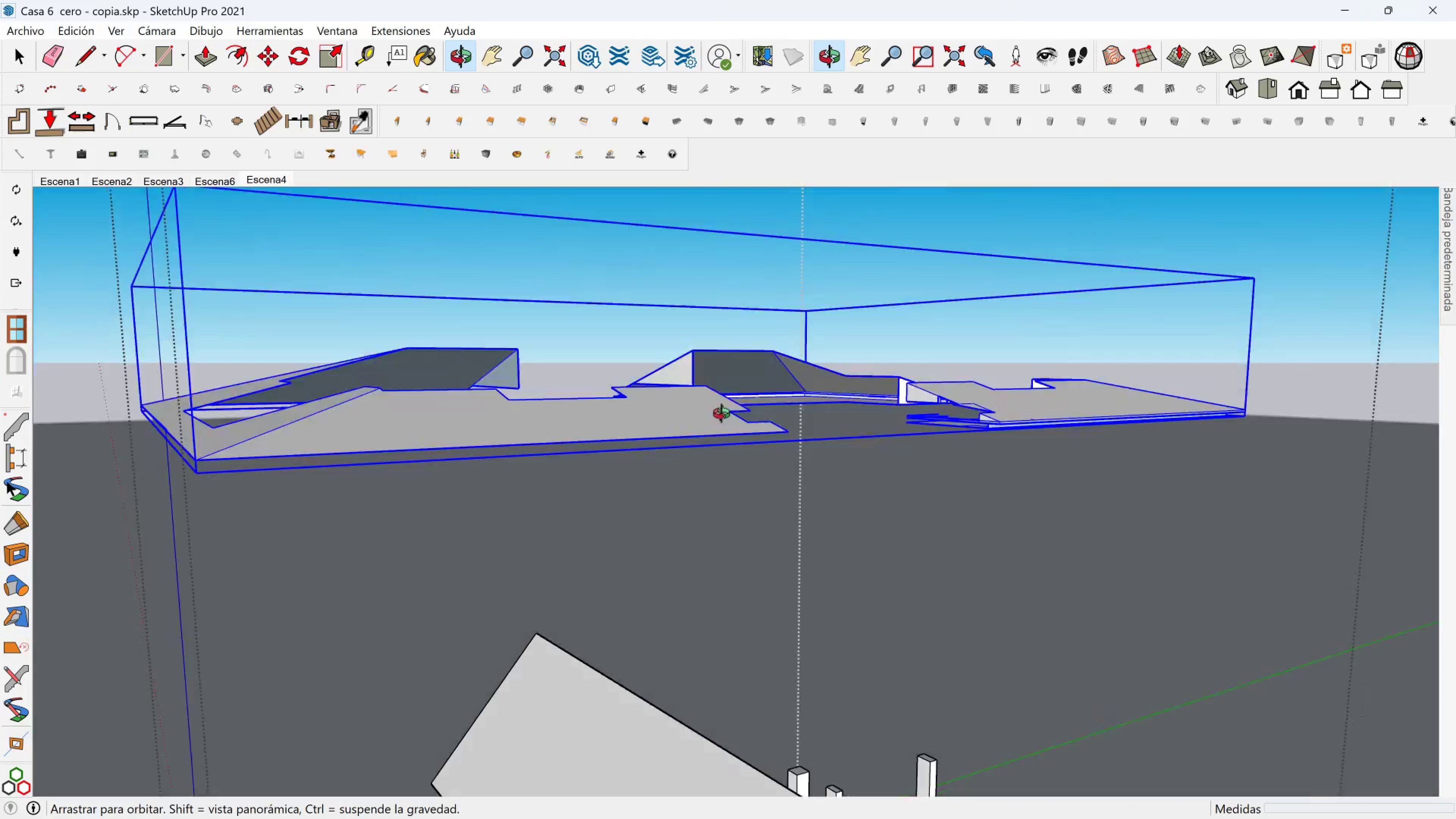 
hold_key(key=ShiftLeft, duration=0.68)
 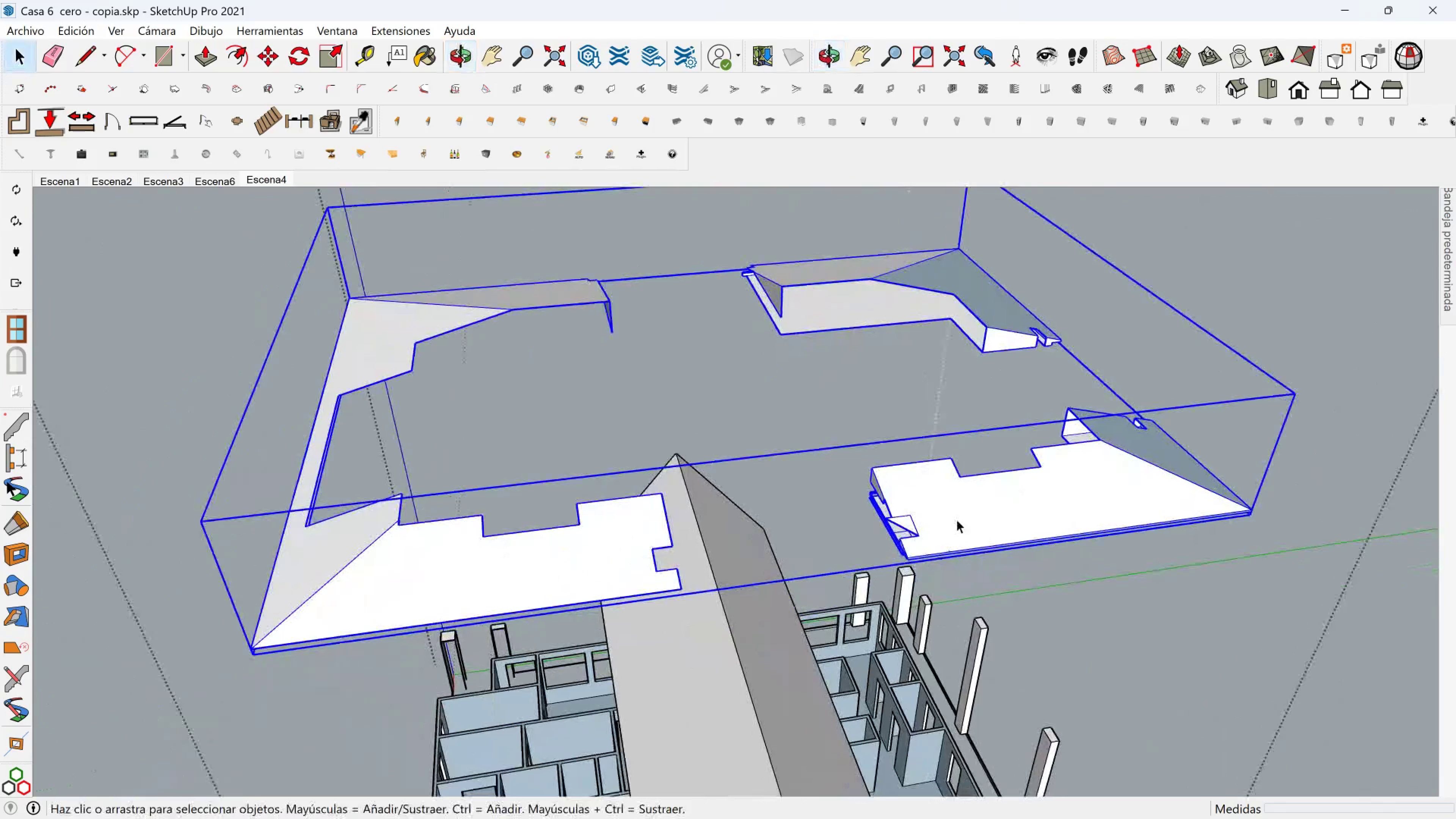 
scroll: coordinate [923, 531], scroll_direction: up, amount: 3.0
 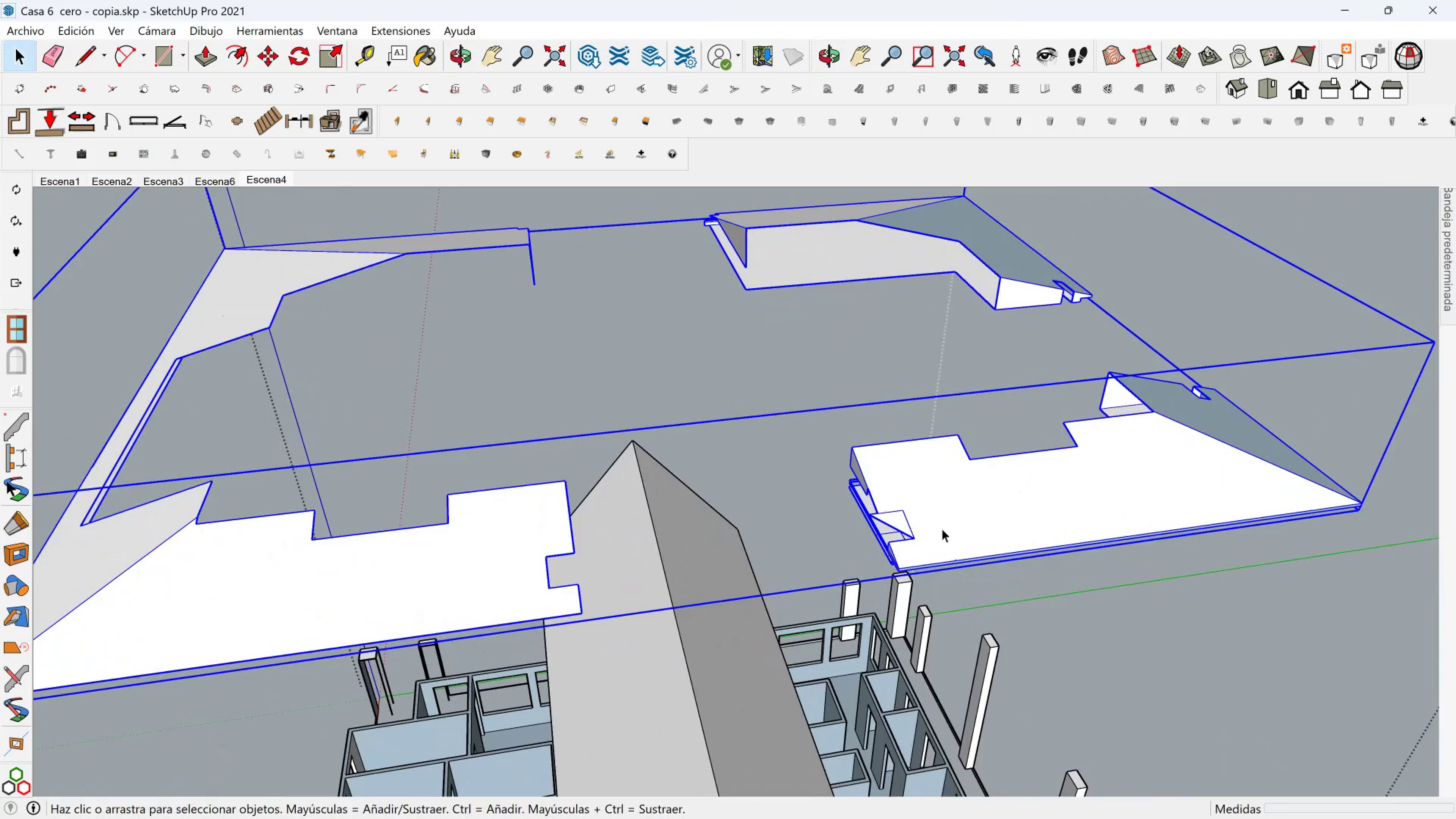 
scroll: coordinate [954, 532], scroll_direction: down, amount: 4.0
 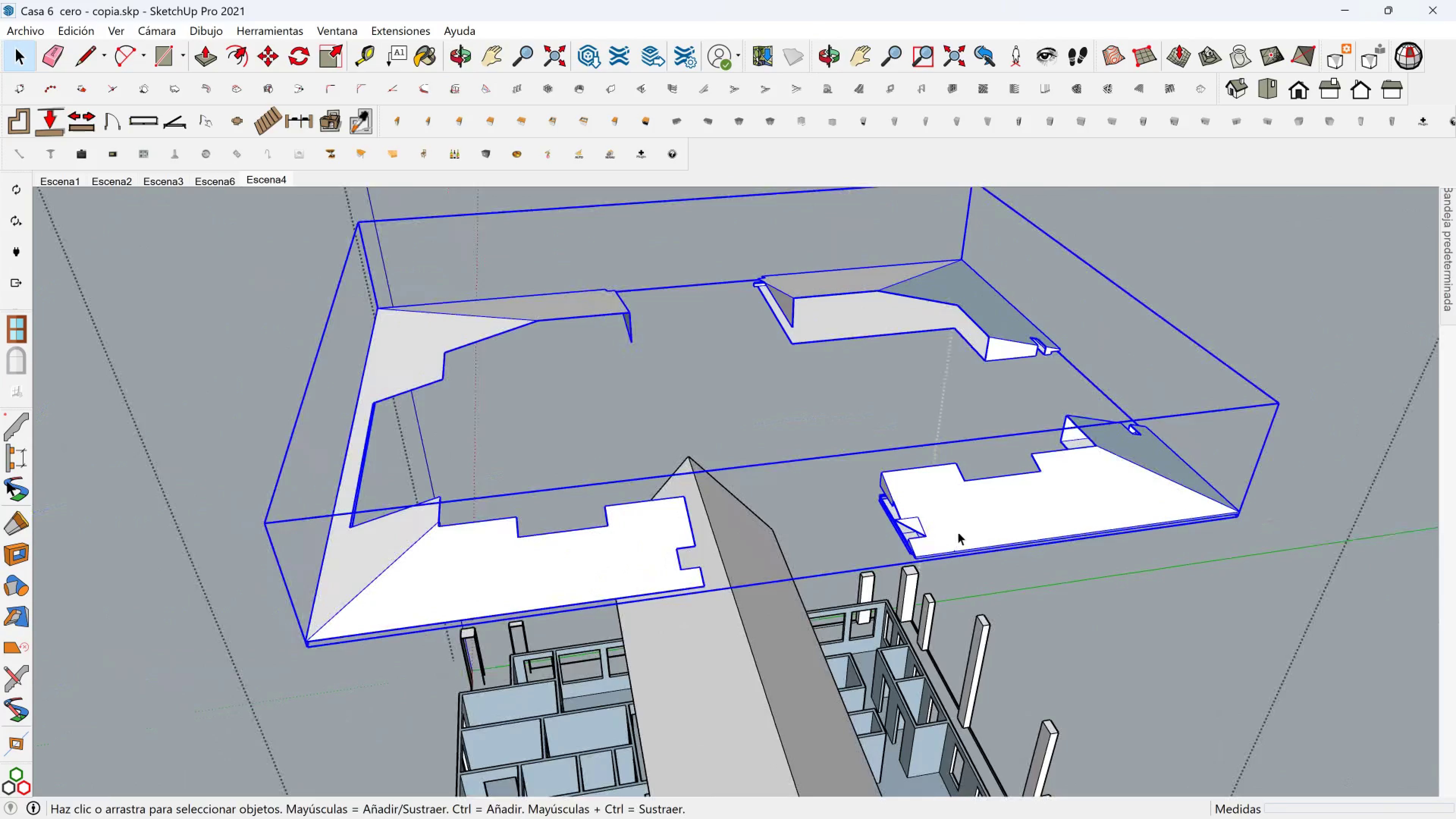 
hold_key(key=ShiftLeft, duration=0.42)
 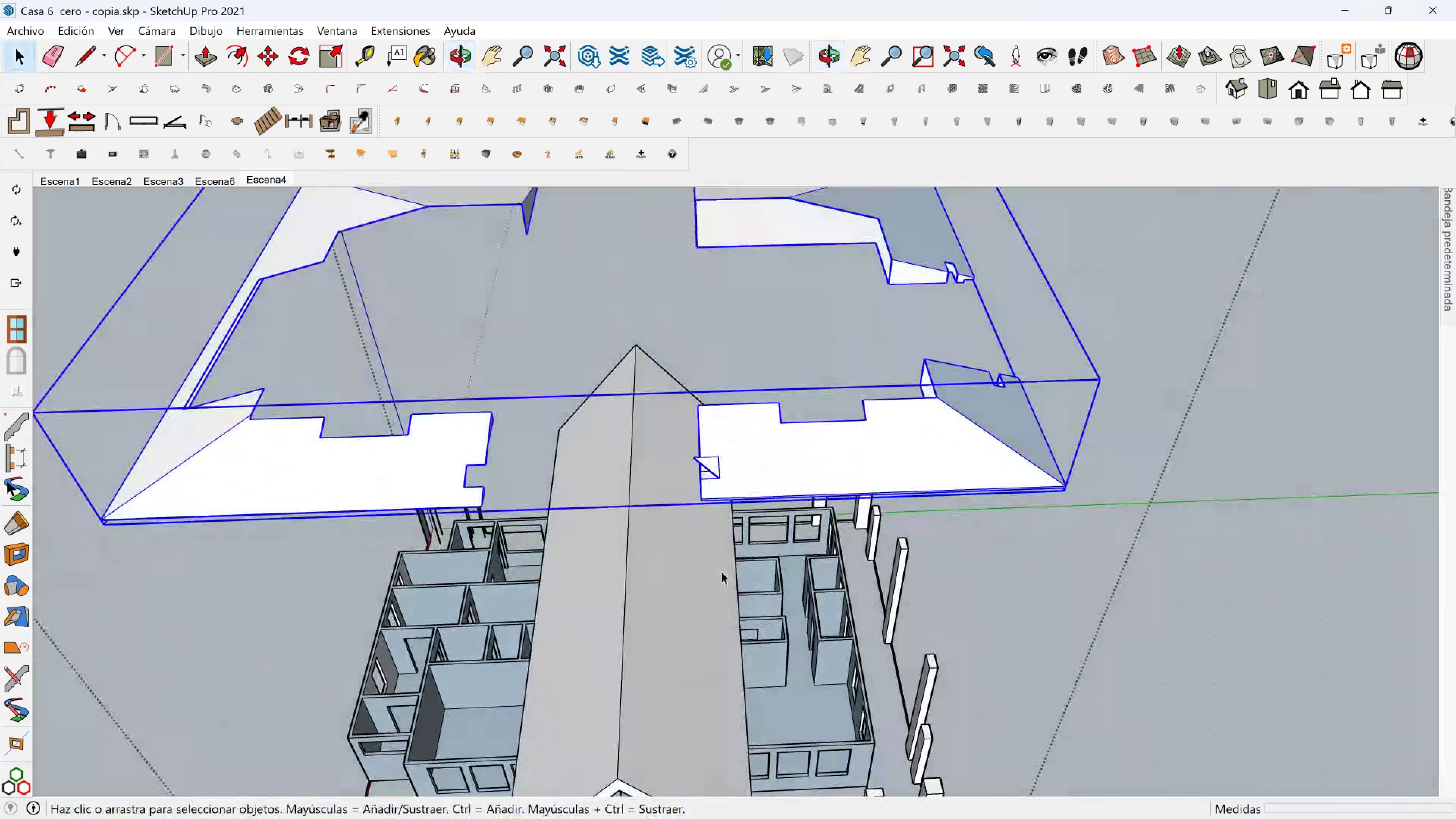 
hold_key(key=ShiftLeft, duration=0.55)
 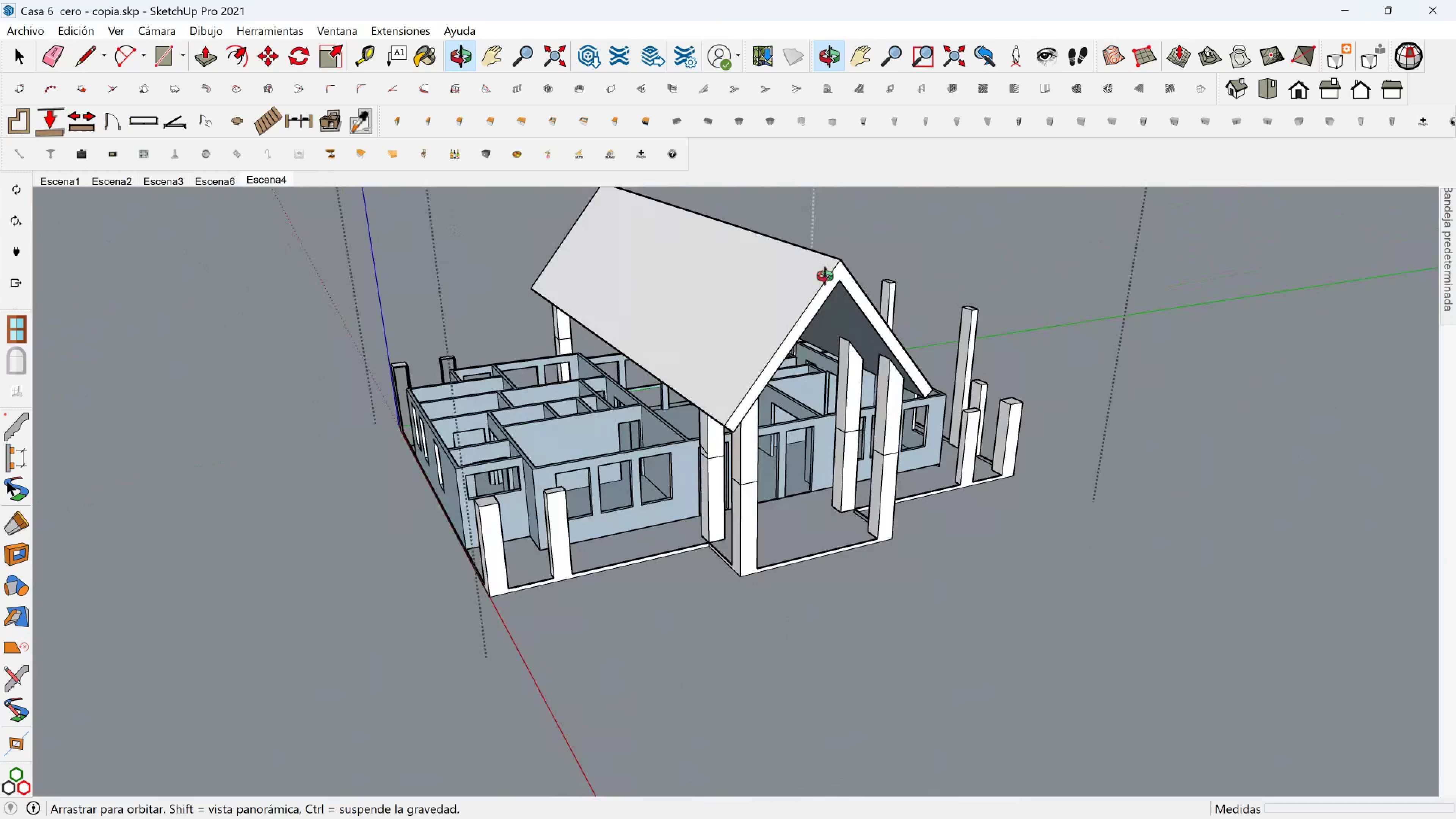 
hold_key(key=ShiftLeft, duration=0.7)
 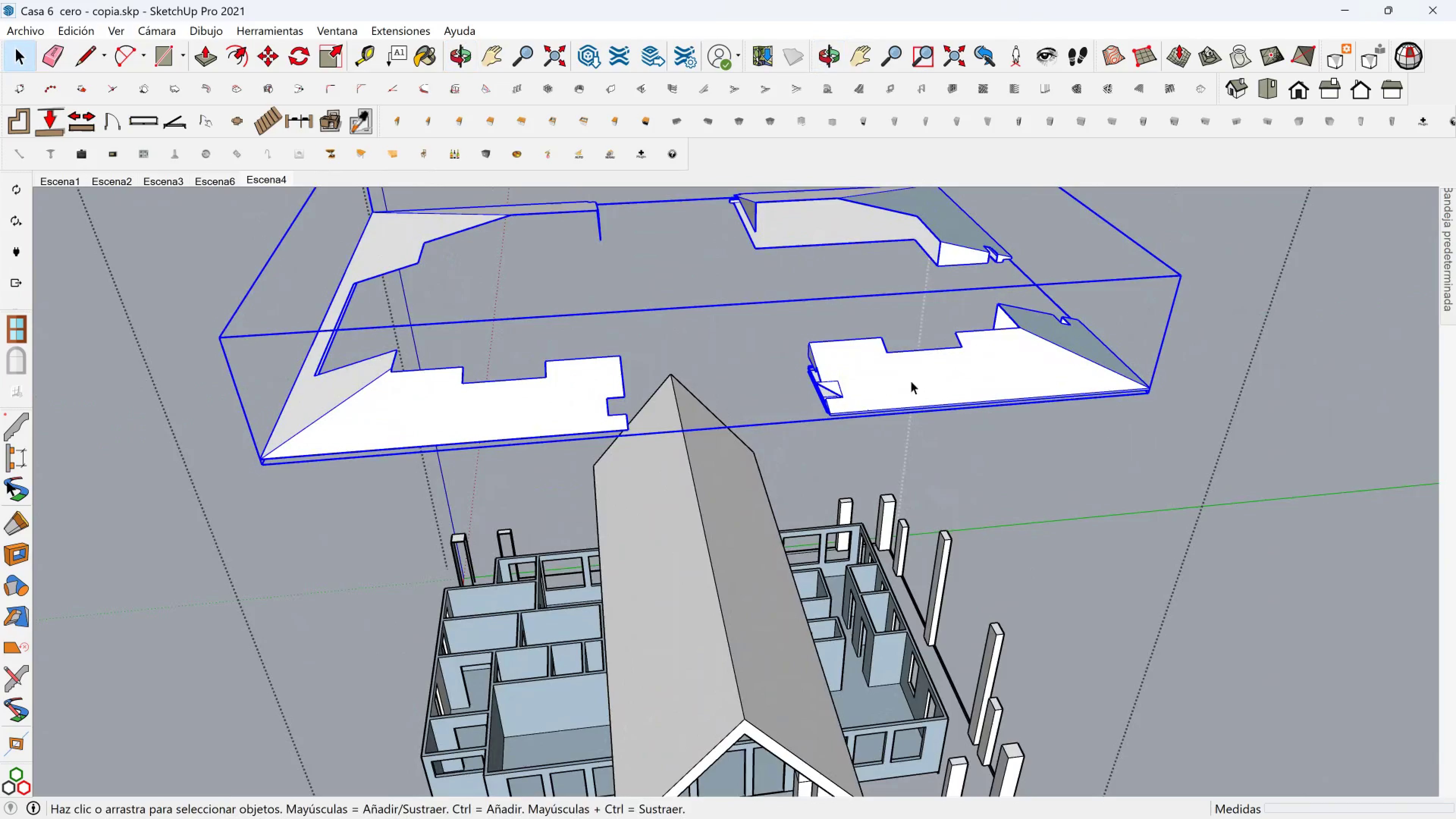 
scroll: coordinate [841, 359], scroll_direction: up, amount: 10.0
 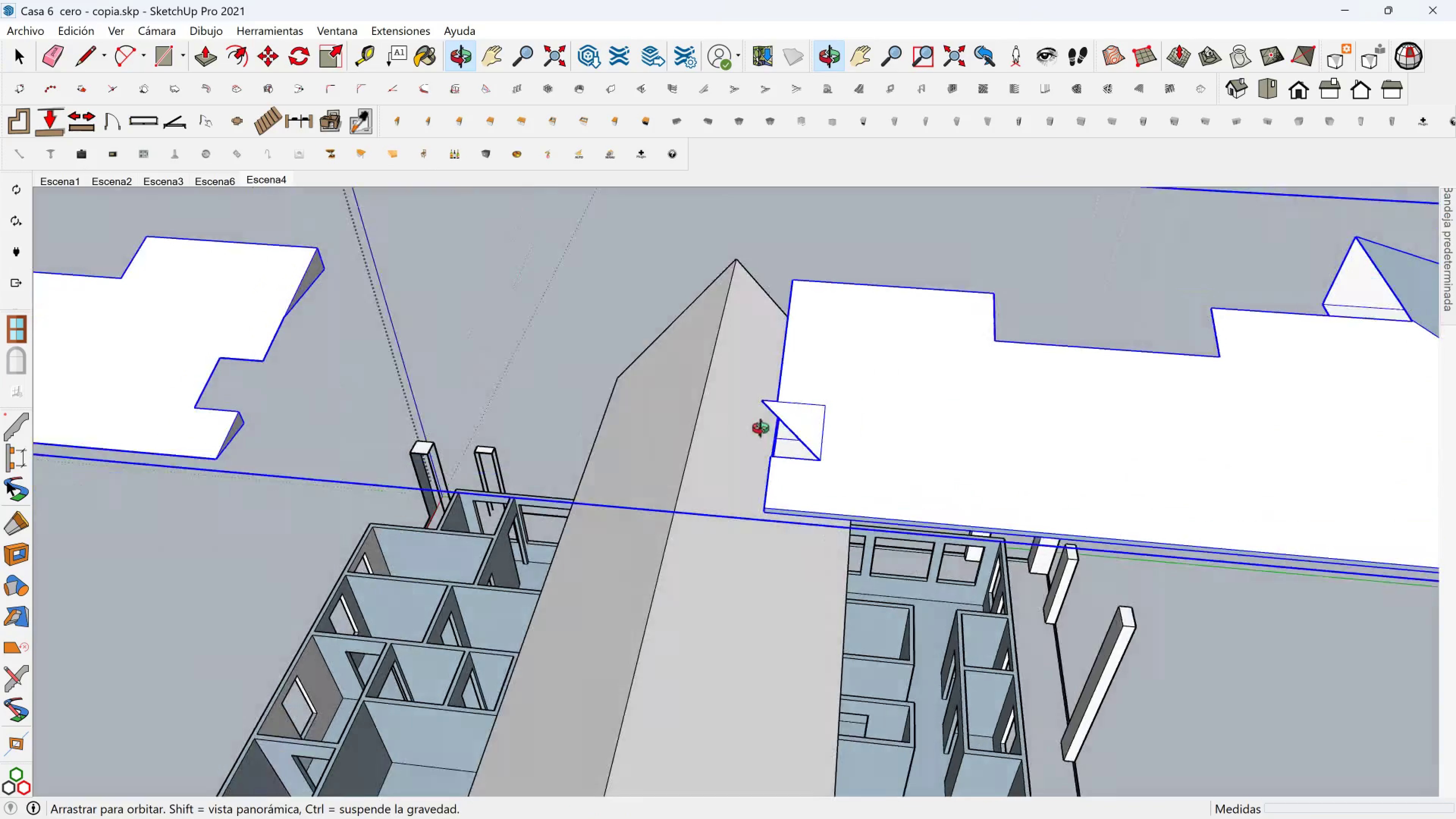 
key(Space)
 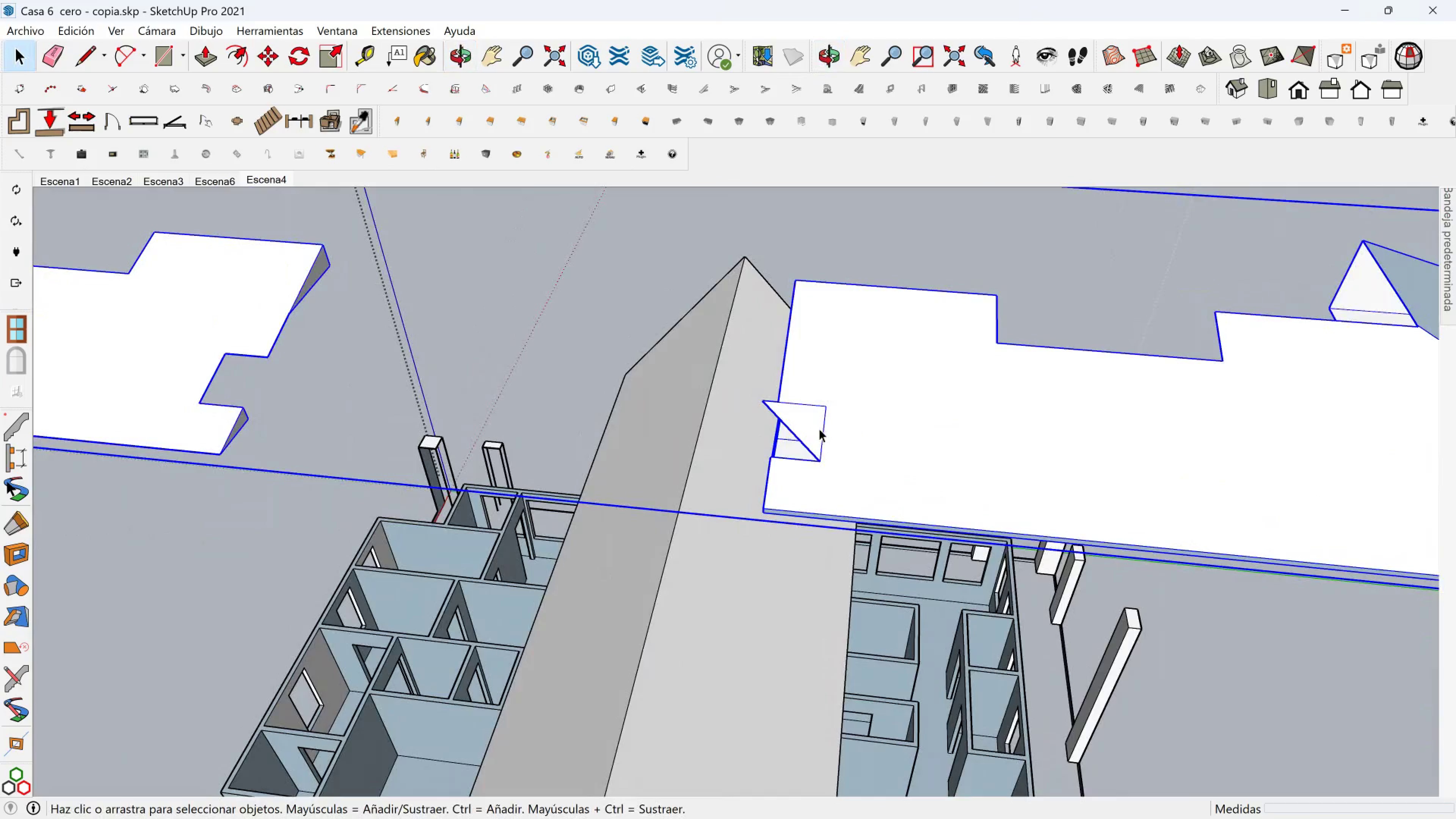 
left_click([819, 428])
 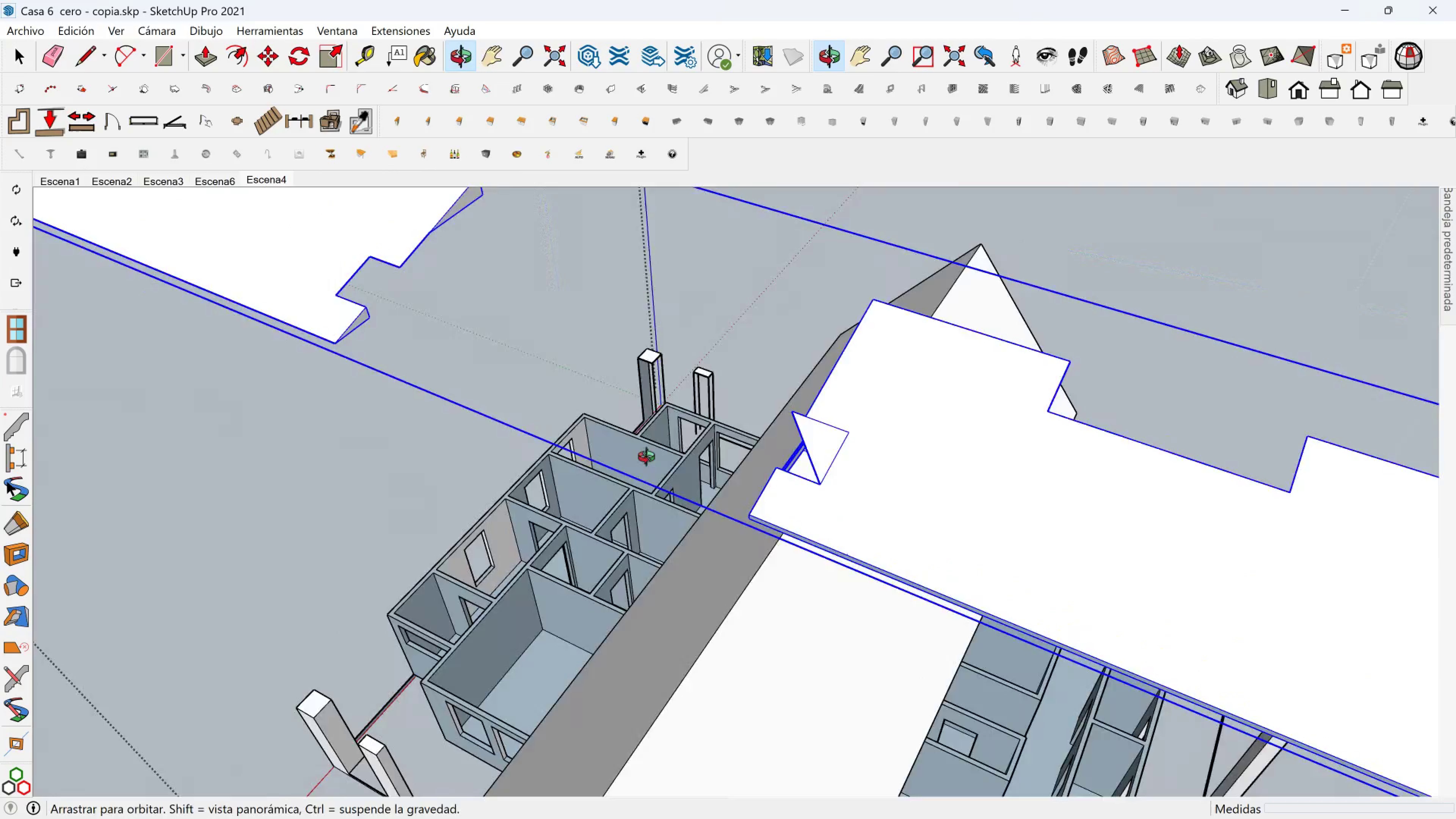 
scroll: coordinate [830, 459], scroll_direction: up, amount: 7.0
 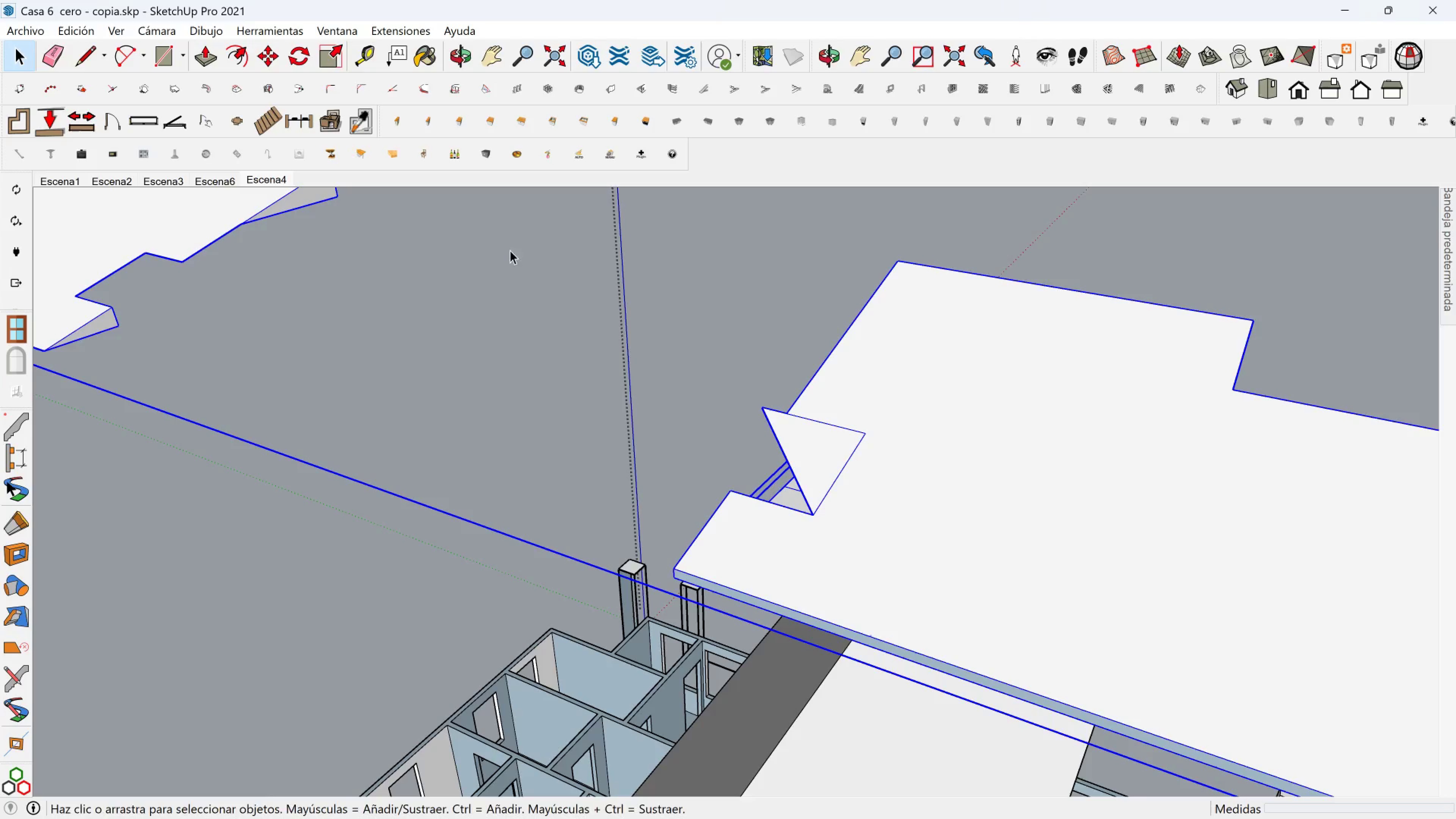 
double_click([915, 406])
 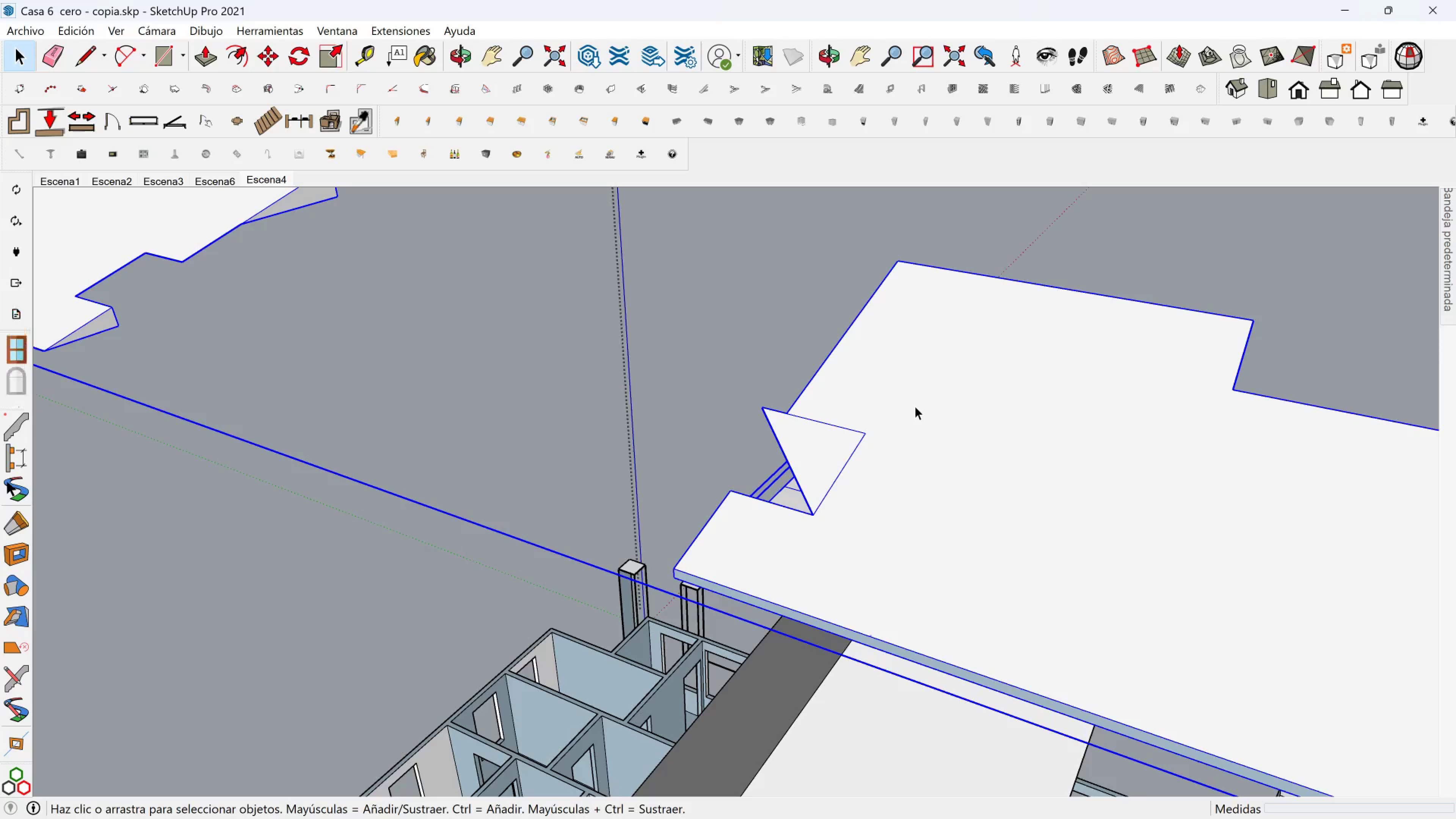 
triple_click([915, 406])
 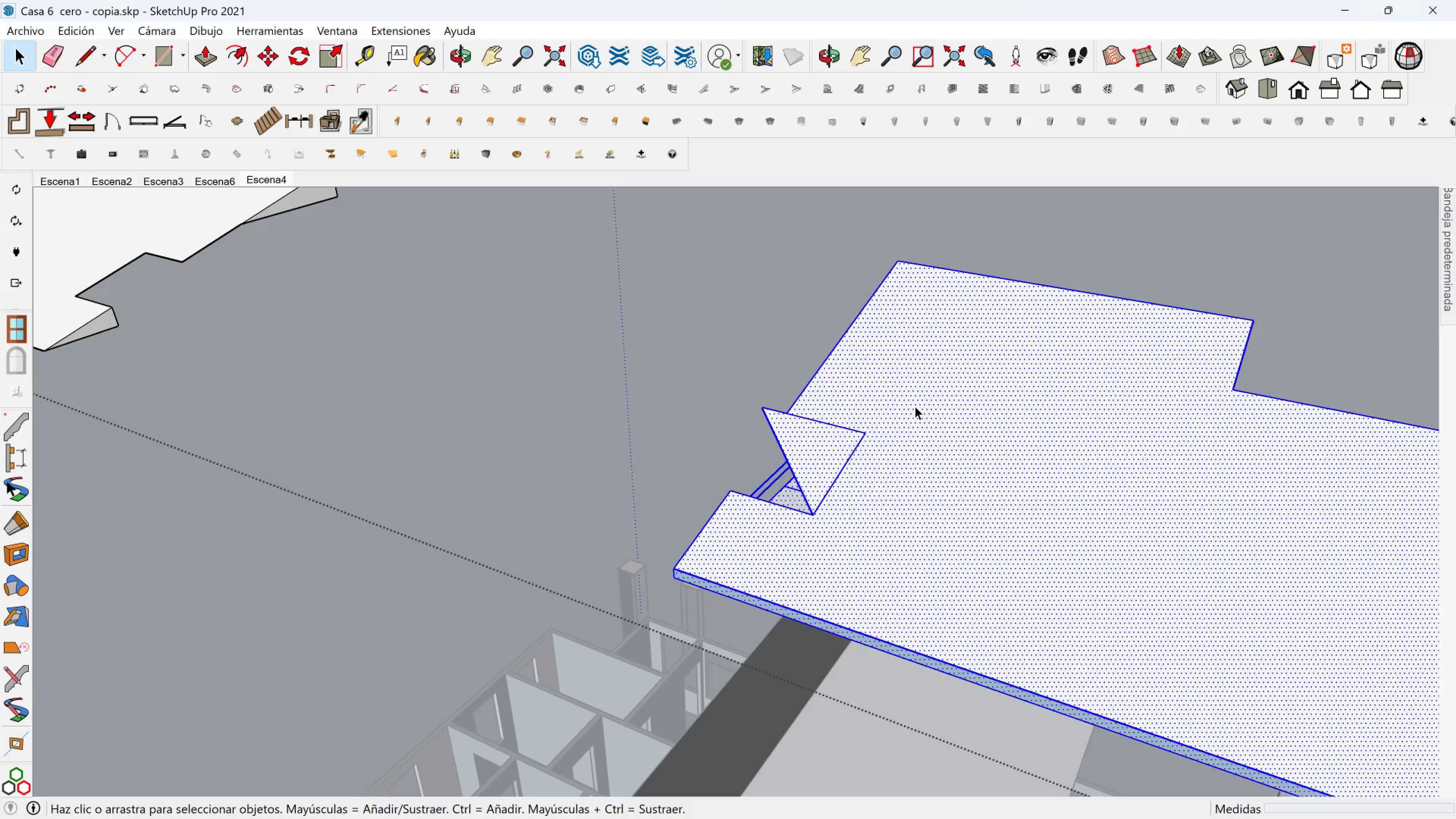 
triple_click([915, 406])
 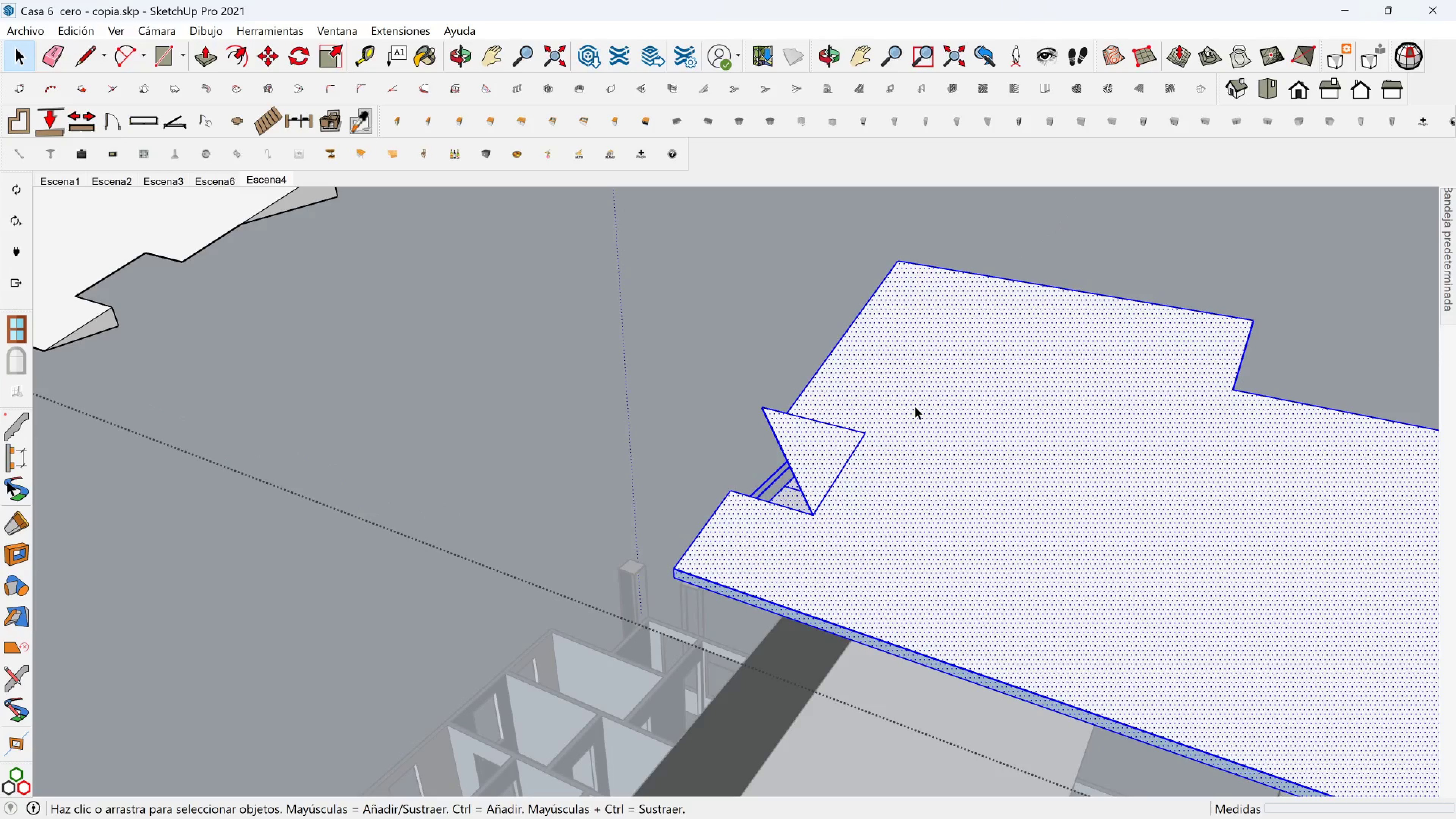 
triple_click([915, 406])
 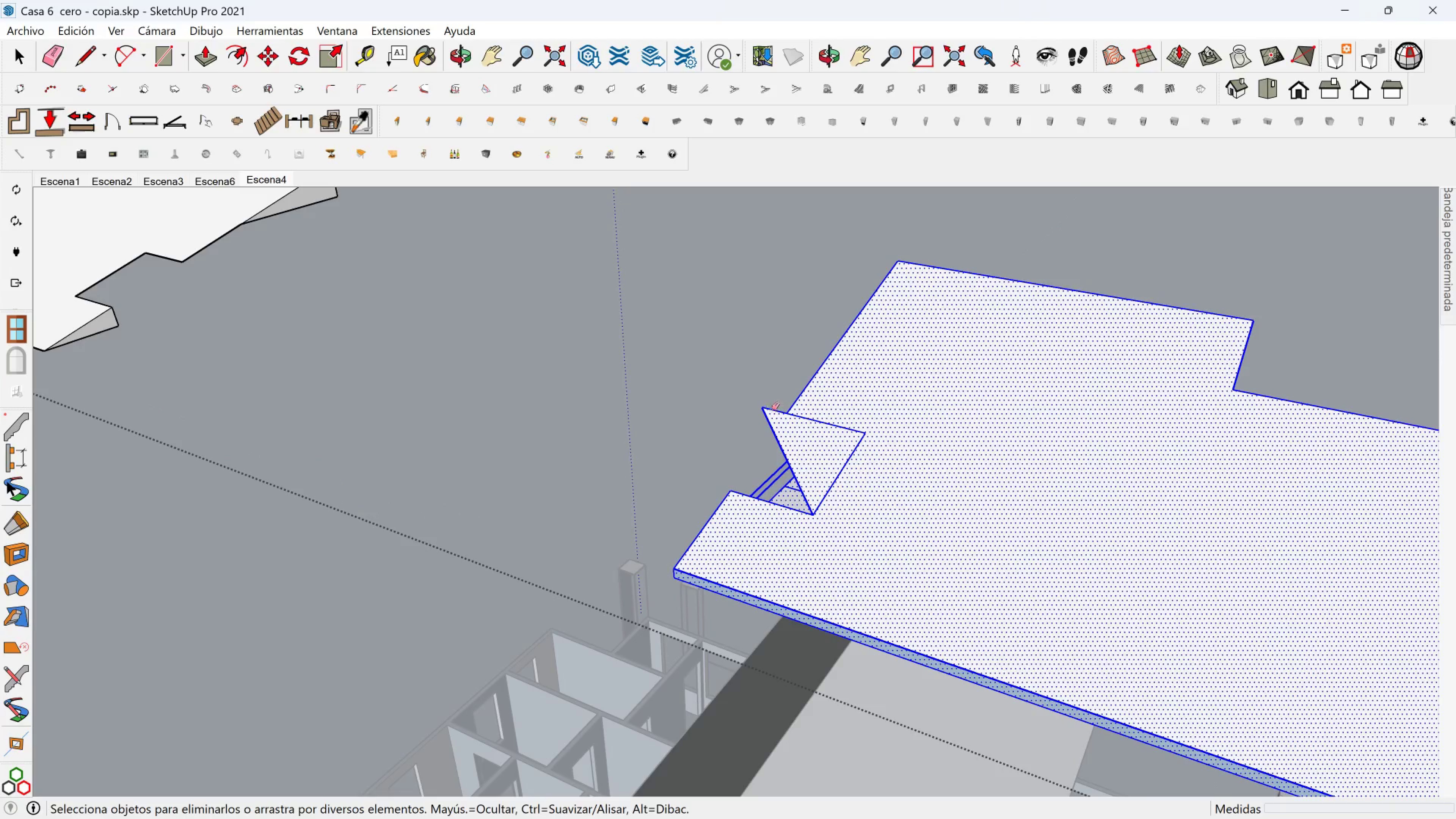 
hold_key(key=ShiftLeft, duration=0.54)
 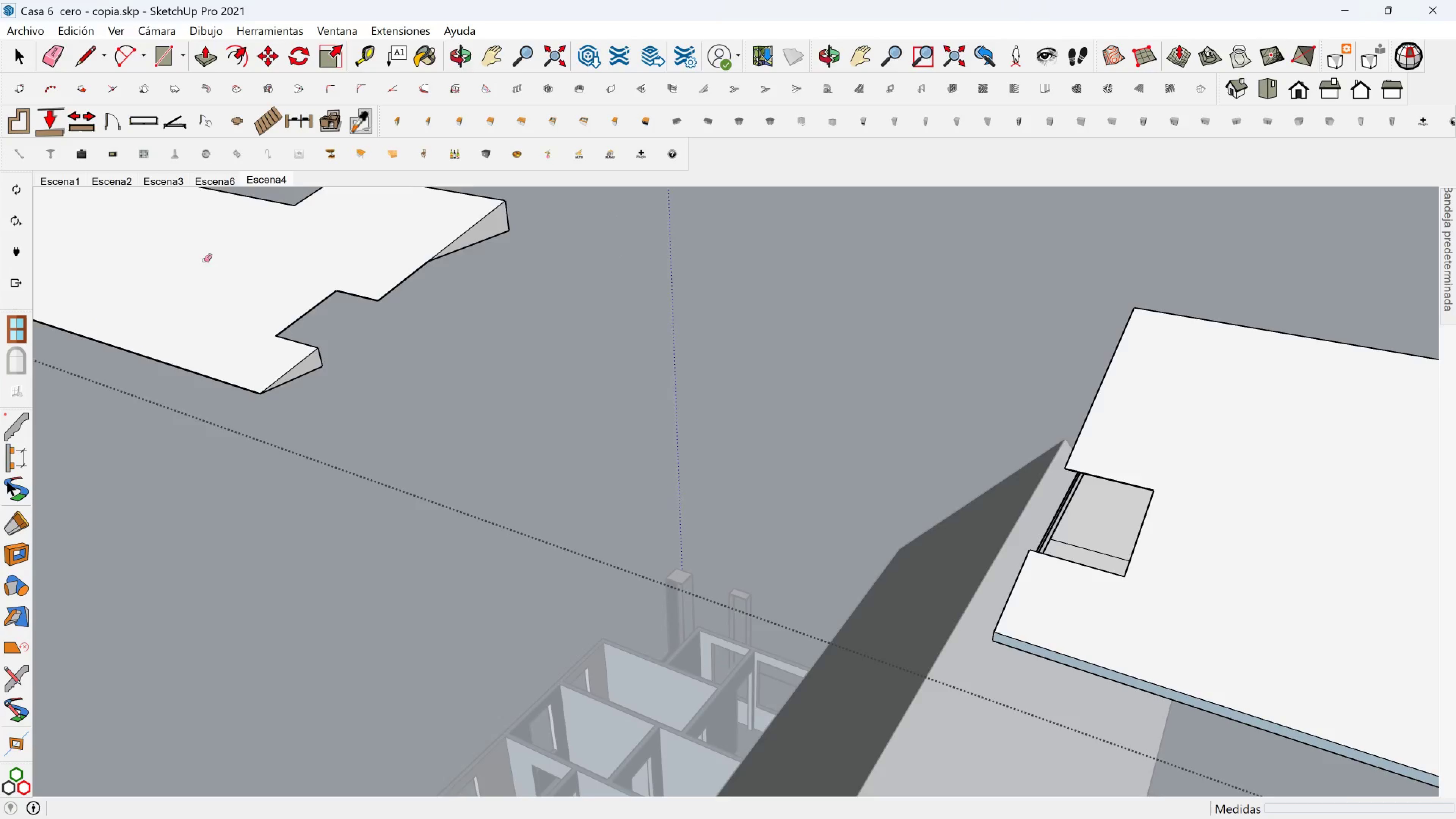 
key(Shift+ShiftLeft)
 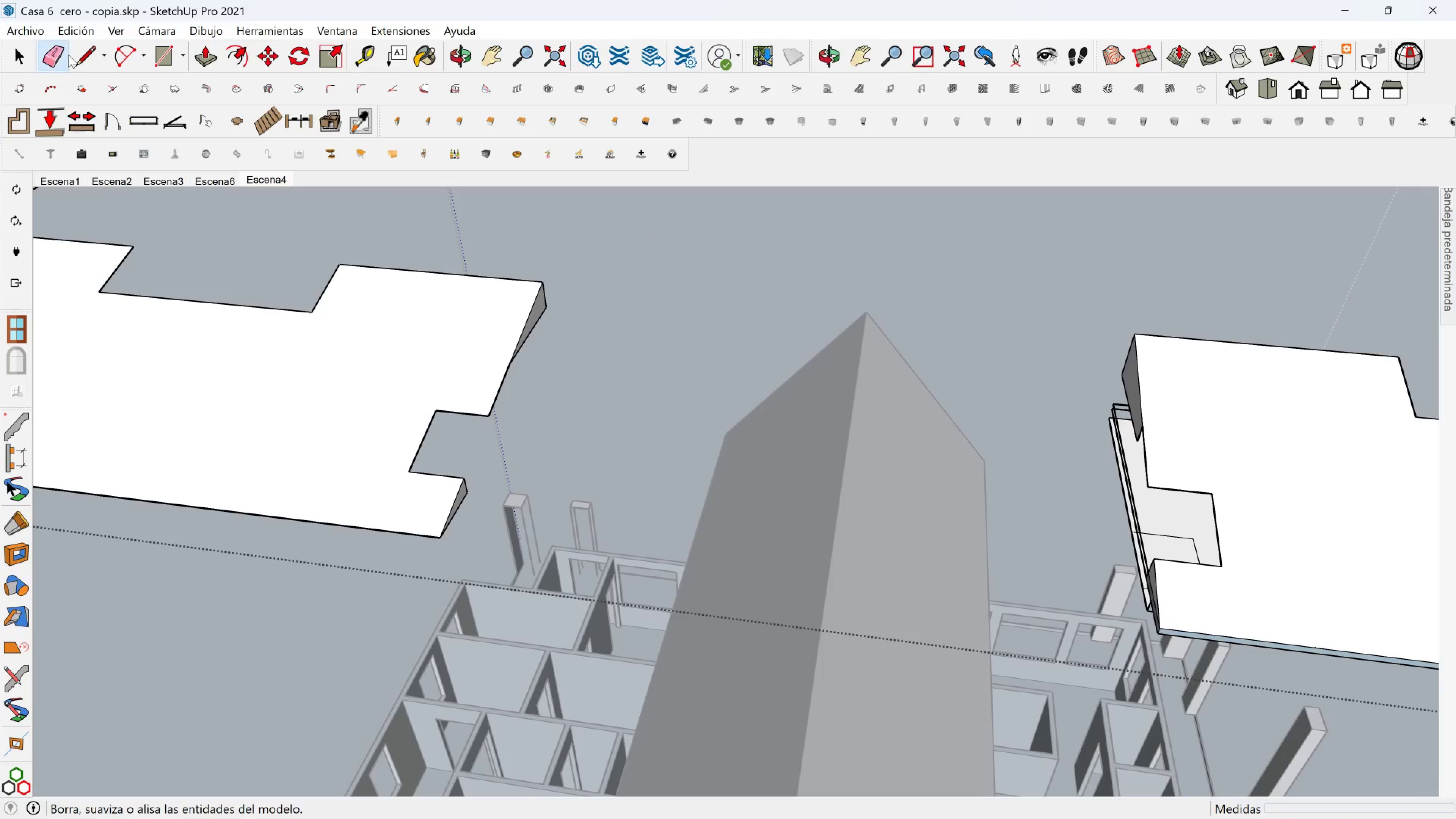 
double_click([76, 58])
 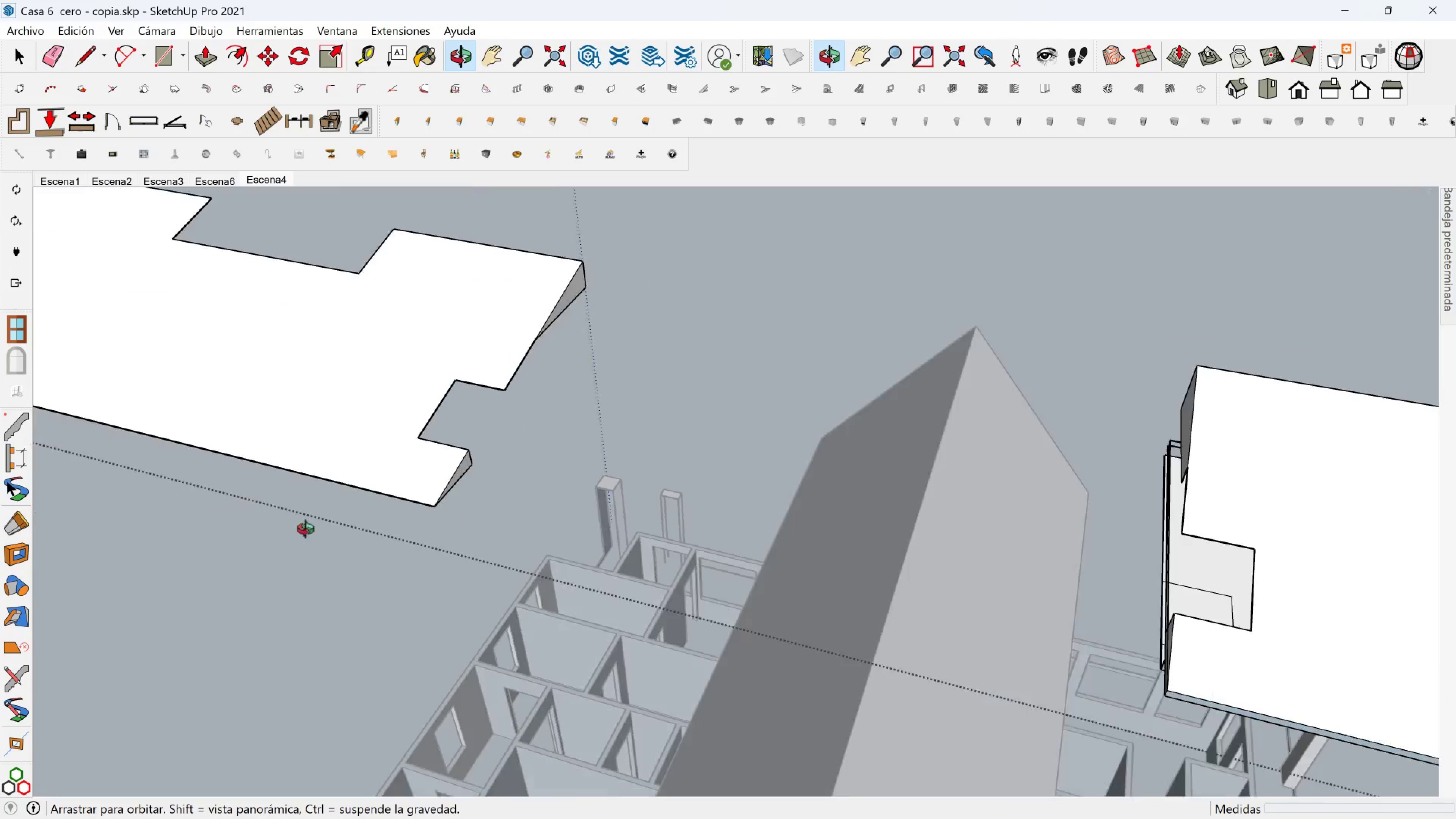 
scroll: coordinate [409, 452], scroll_direction: up, amount: 2.0
 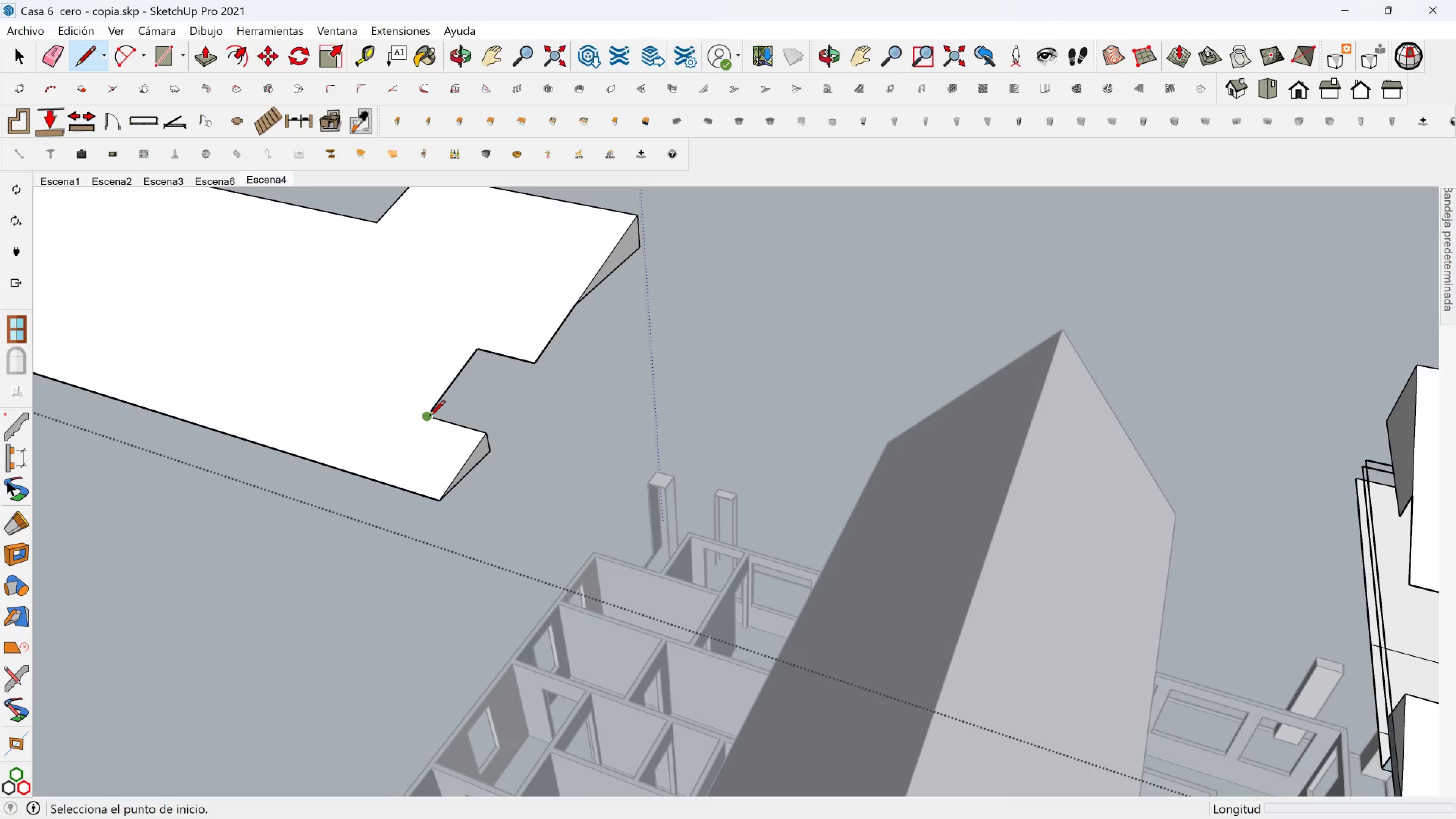 
left_click([429, 417])
 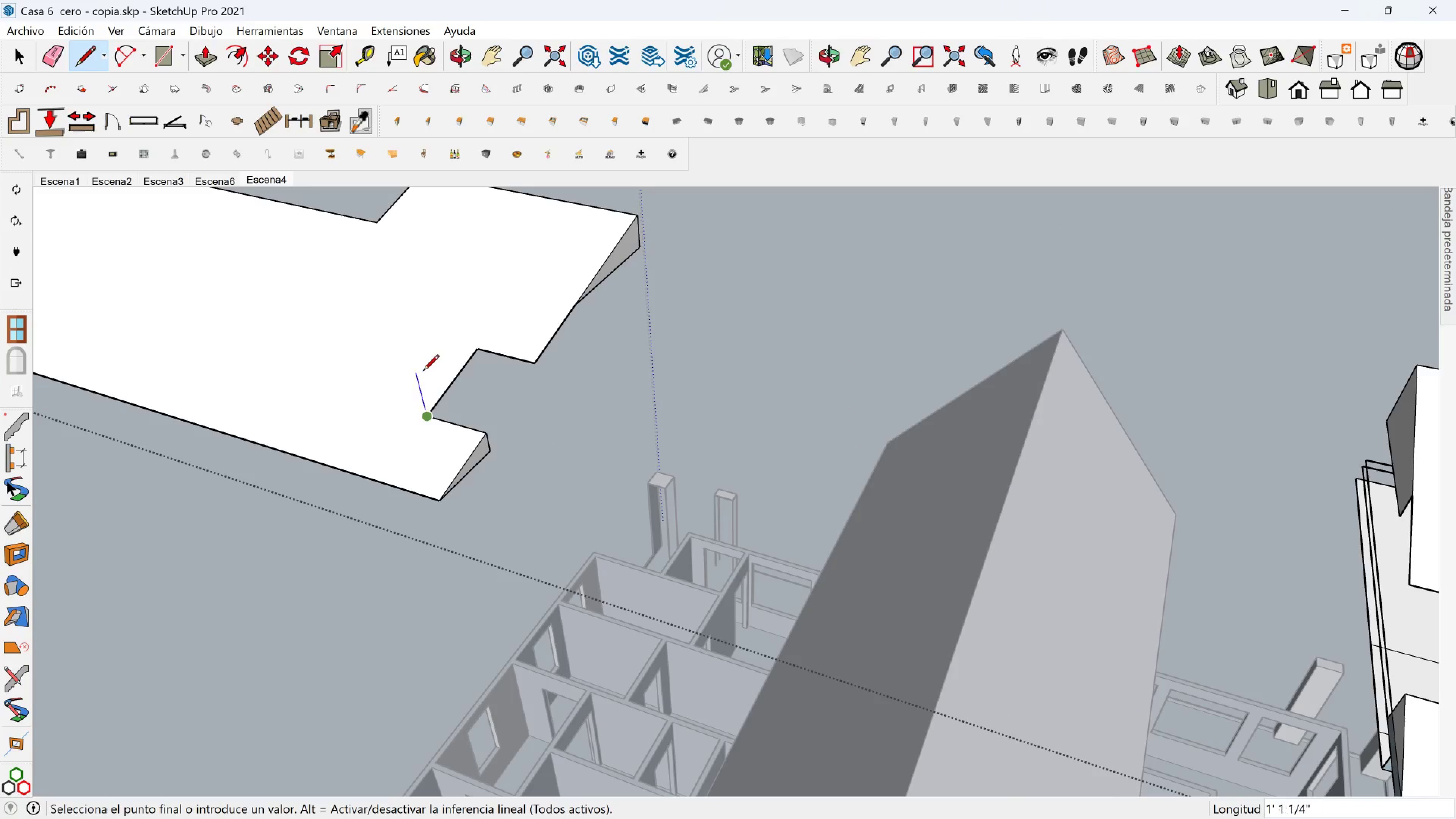 
hold_key(key=ShiftLeft, duration=1.5)
left_click([492, 457])
 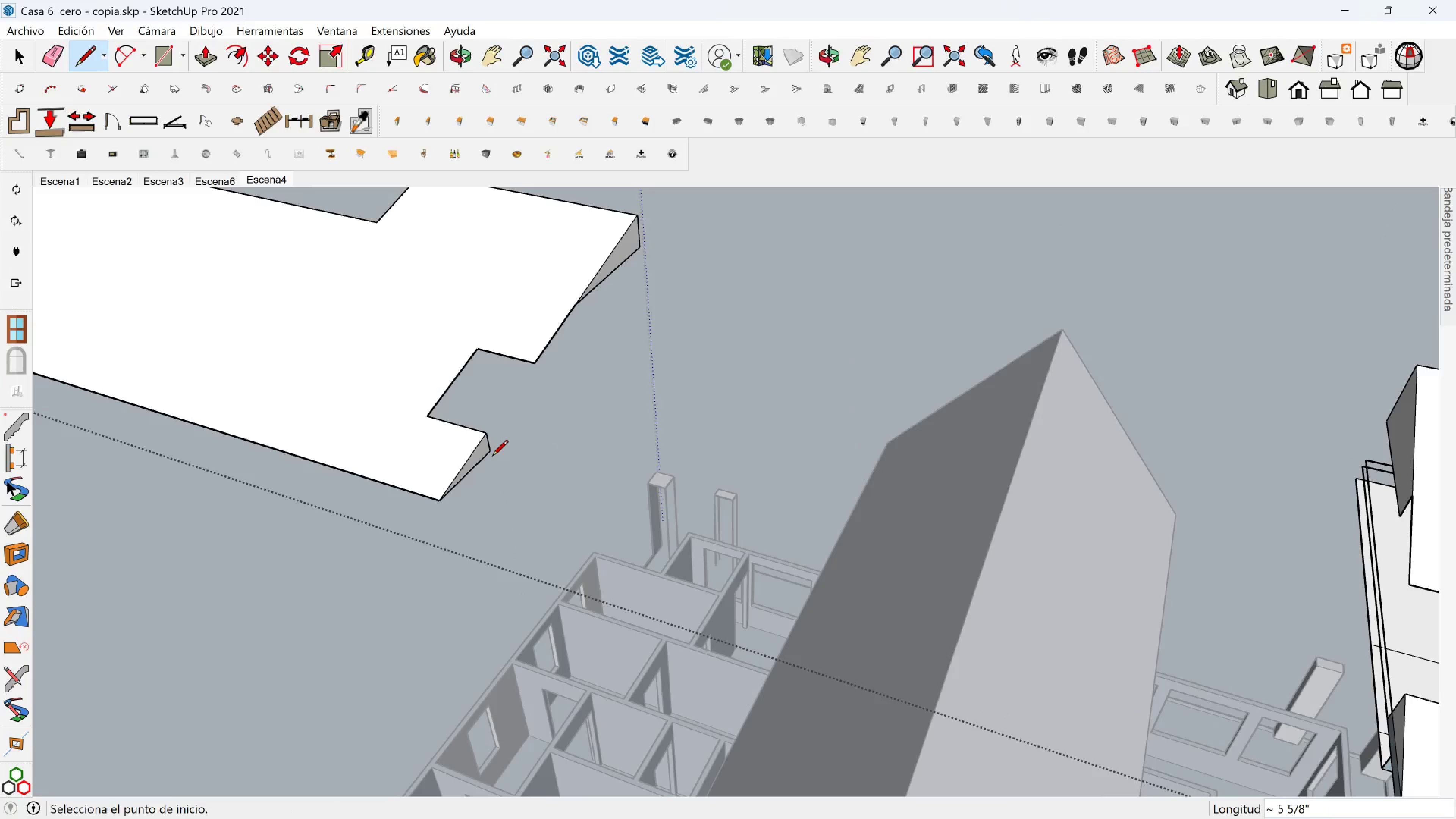 
key(Shift+ShiftLeft)
 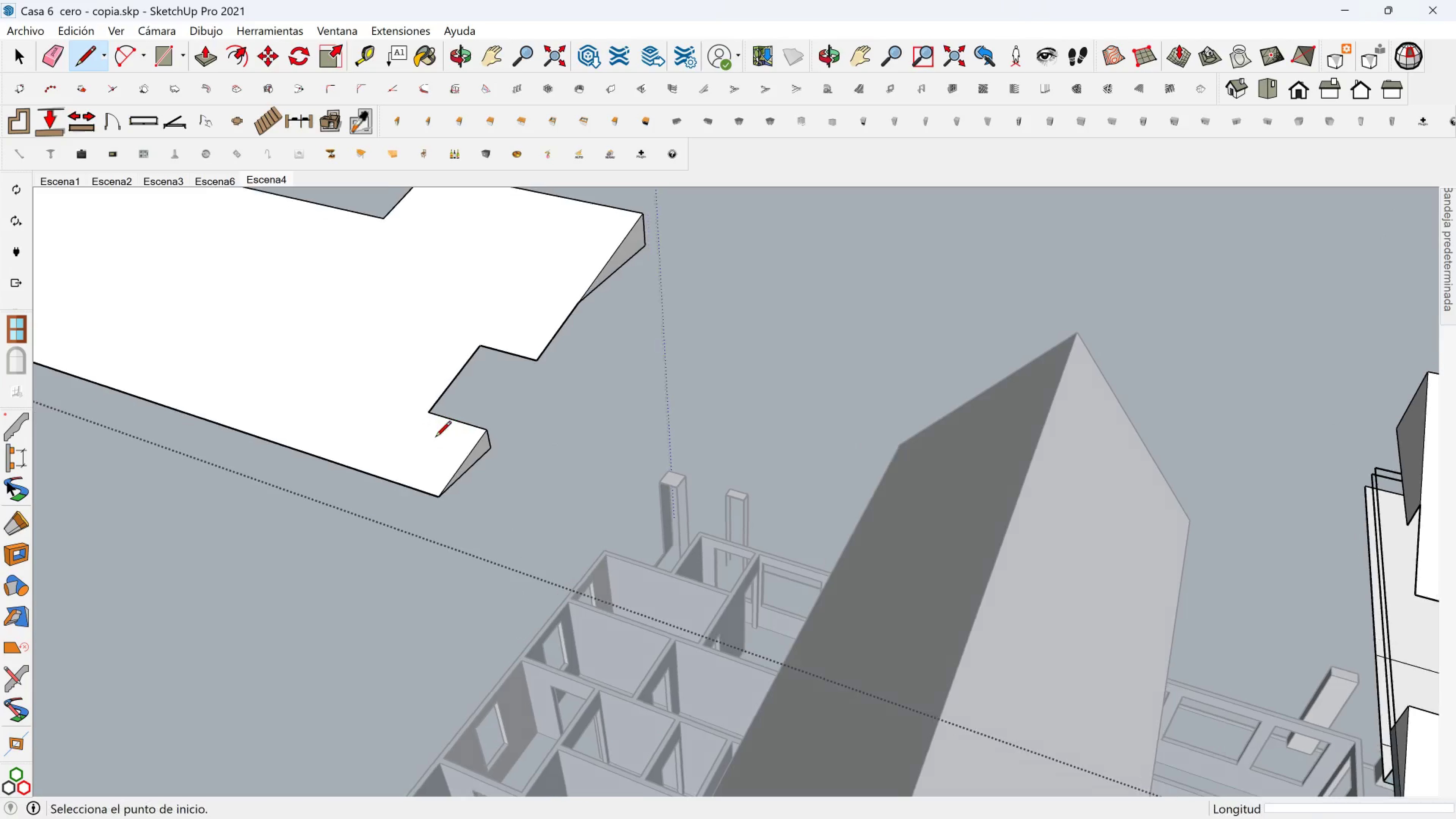 
scroll: coordinate [480, 364], scroll_direction: up, amount: 2.0
 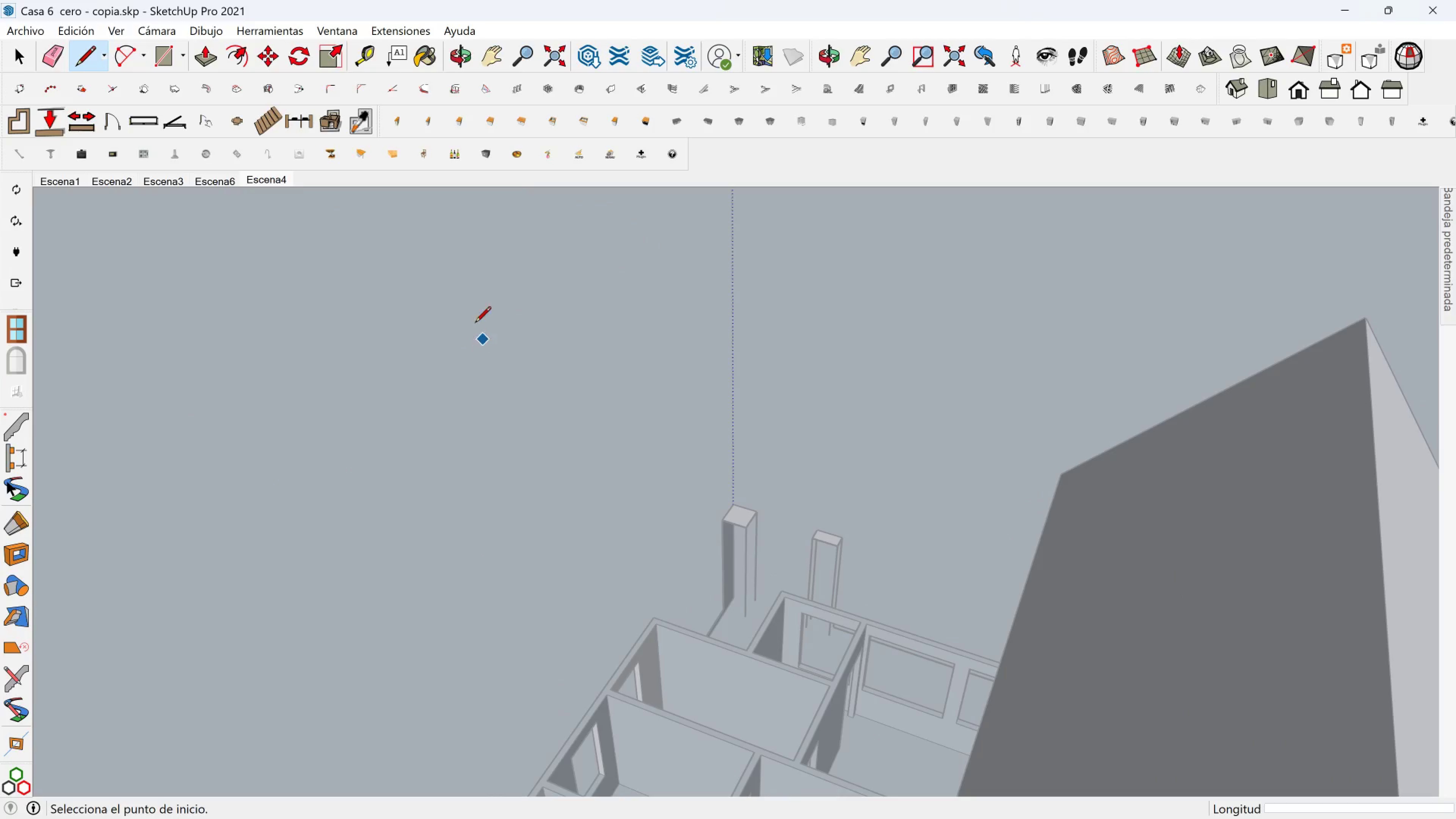 
scroll: coordinate [475, 331], scroll_direction: down, amount: 2.0
 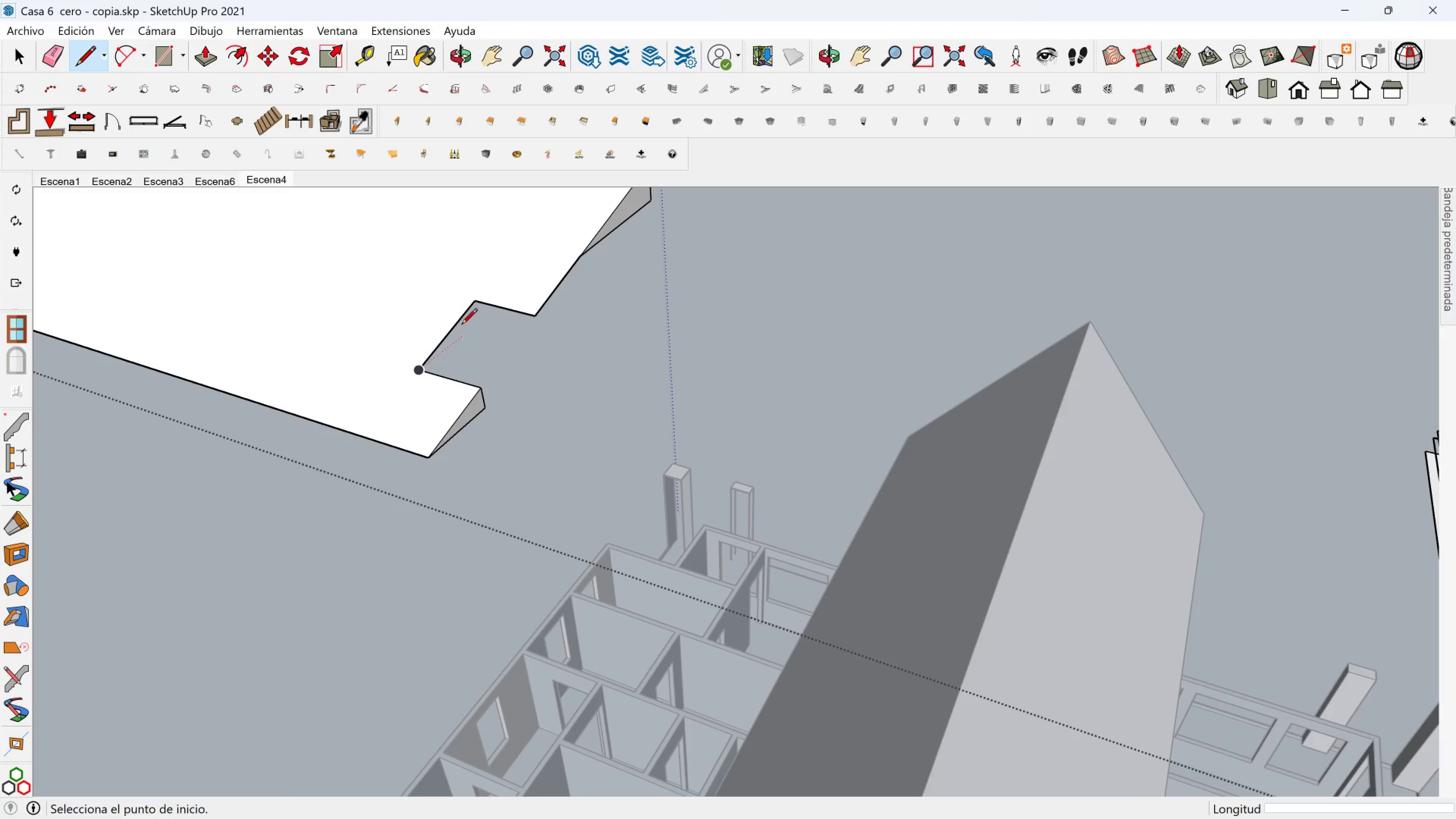 
scroll: coordinate [478, 276], scroll_direction: up, amount: 5.0
 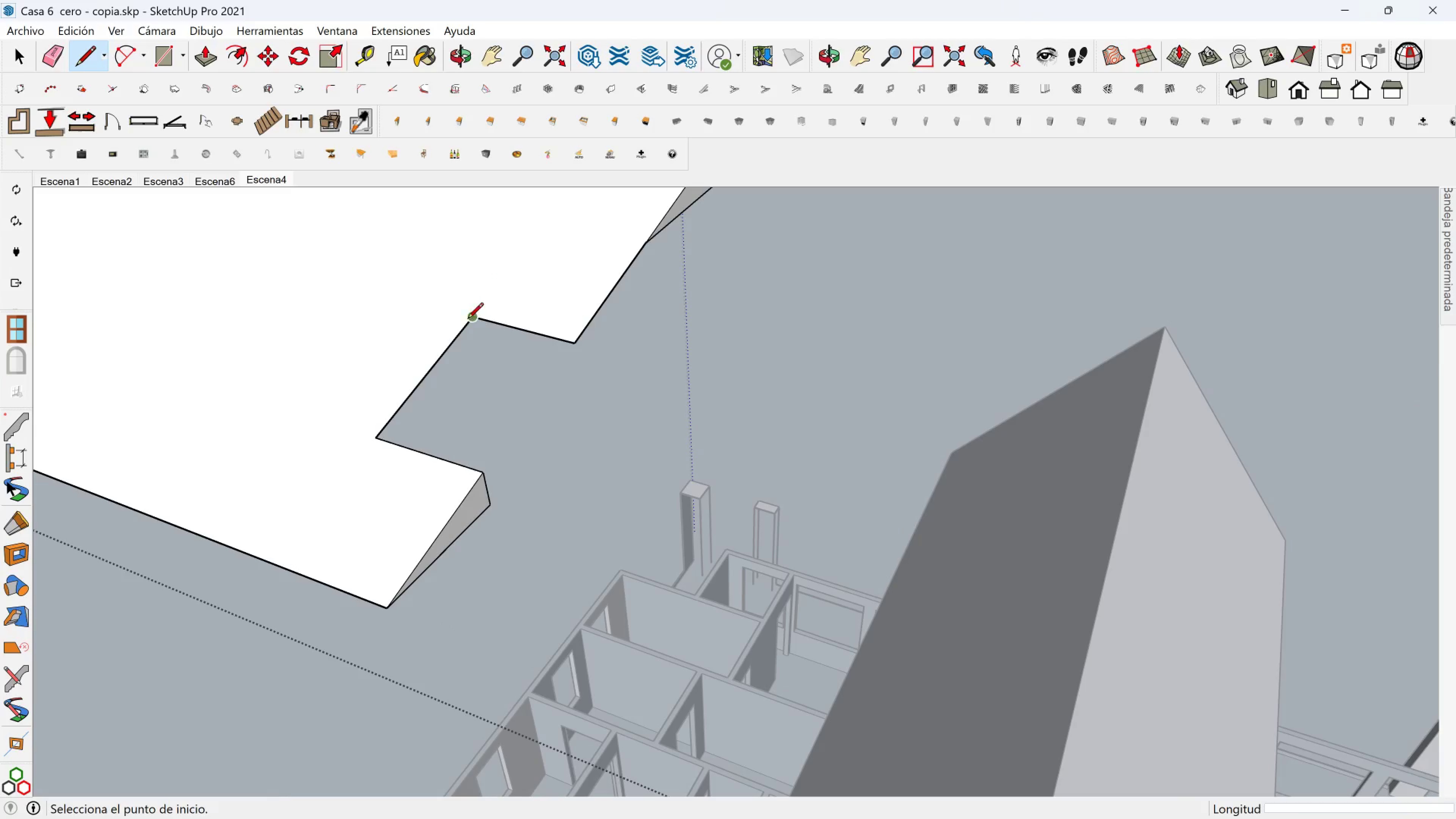 
left_click([468, 320])
 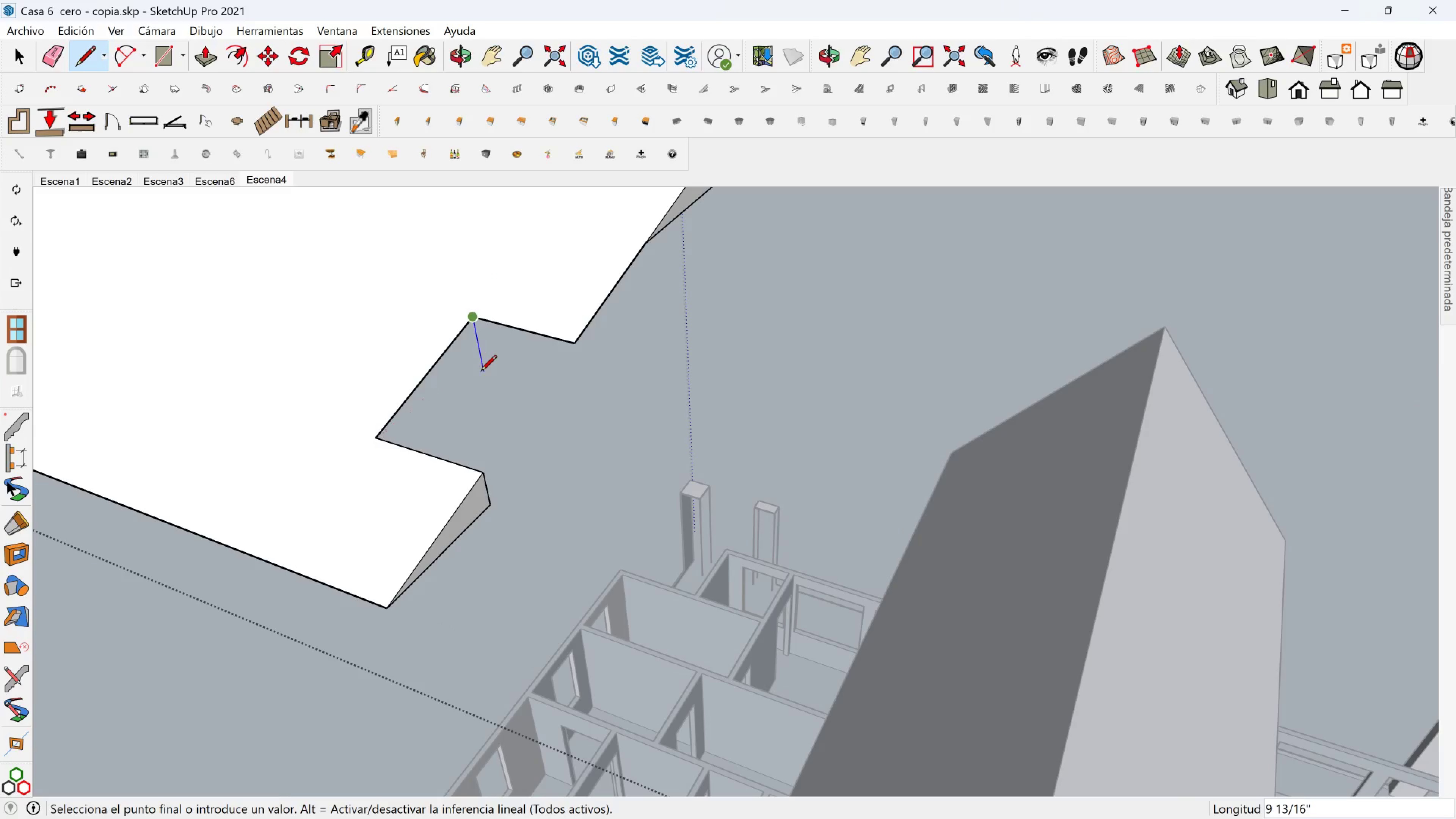 
hold_key(key=ShiftLeft, duration=1.35)
left_click([491, 509])
 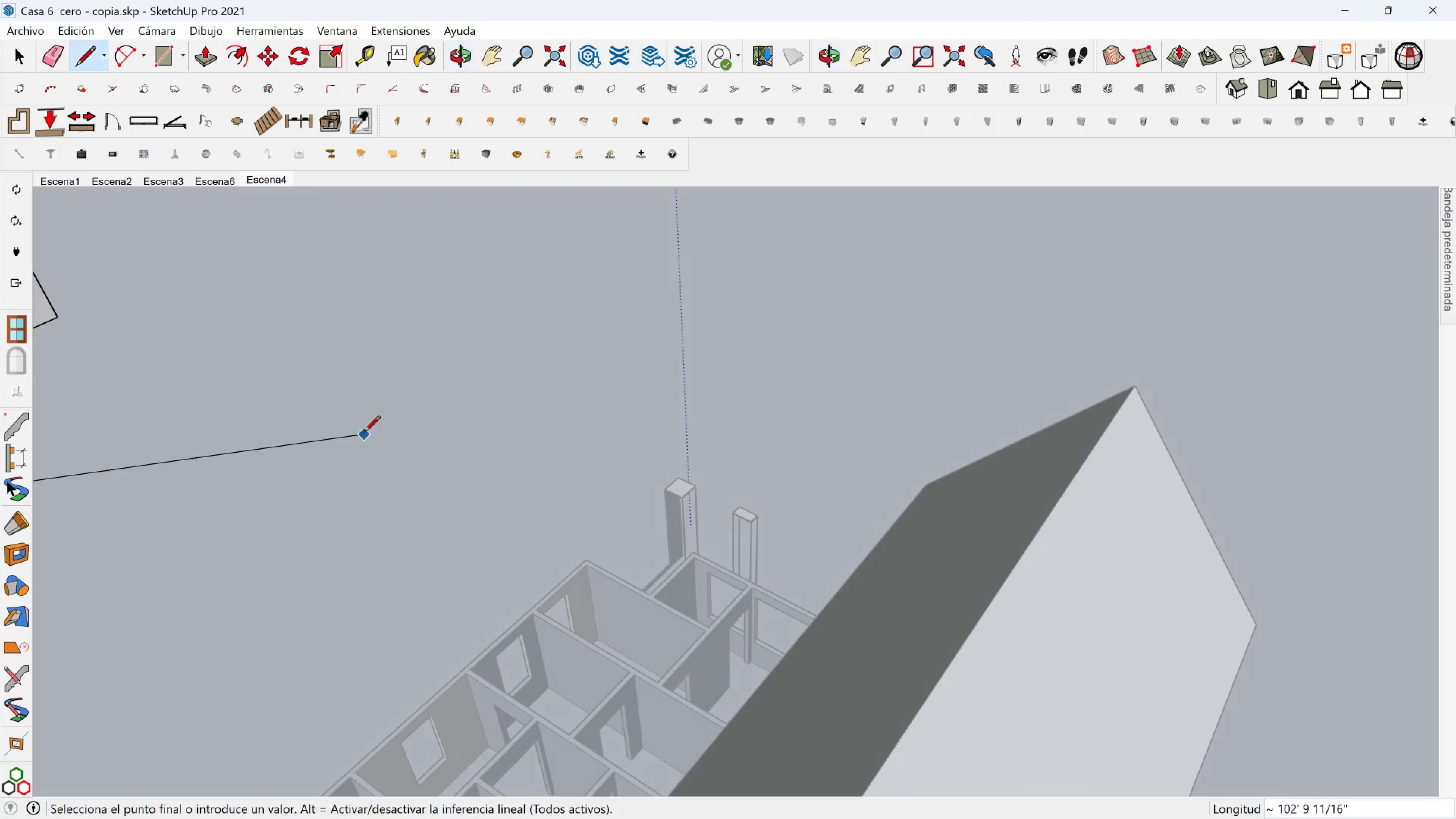 
hold_key(key=ShiftLeft, duration=0.59)
 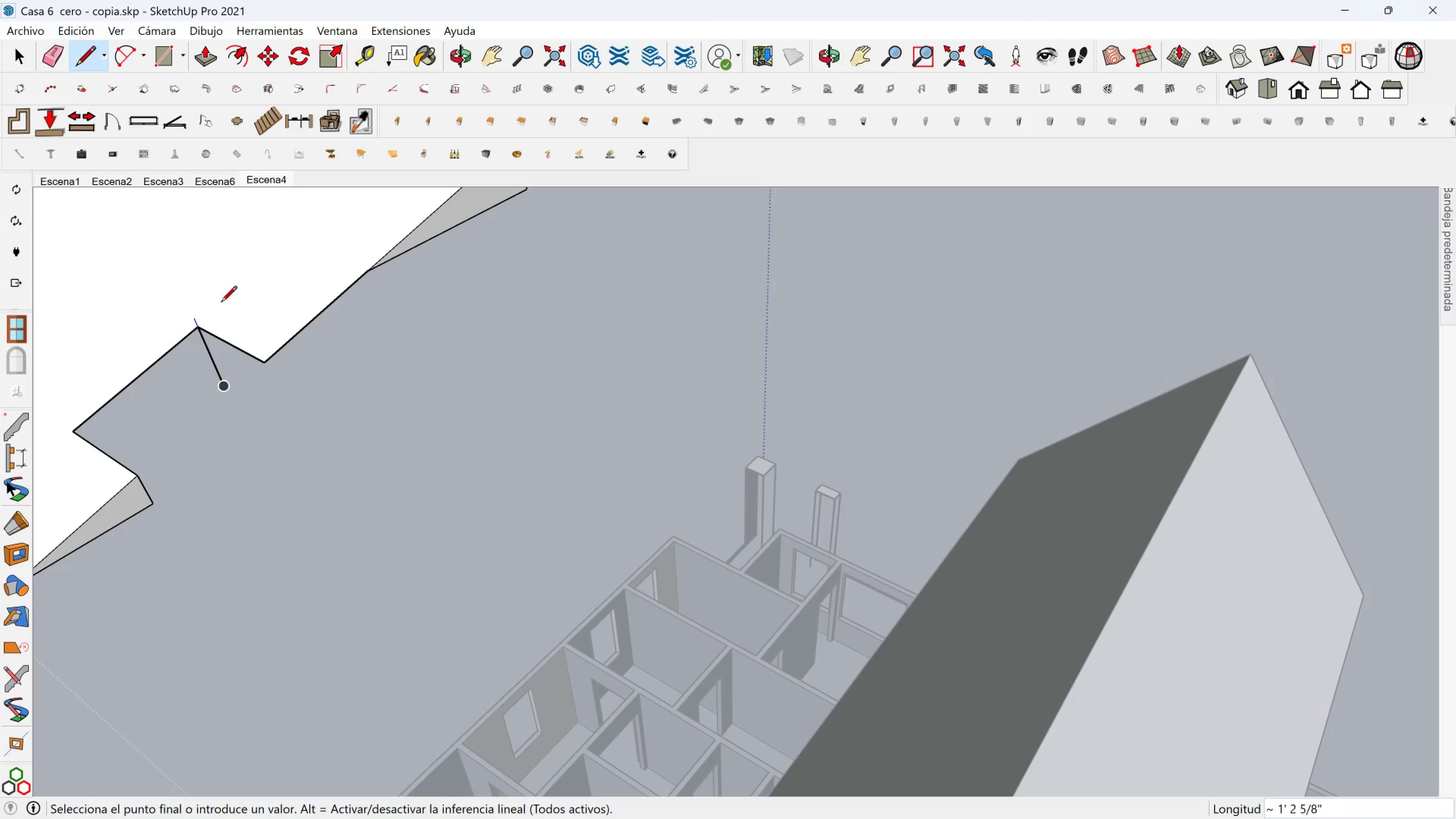 
hold_key(key=ShiftLeft, duration=0.34)
 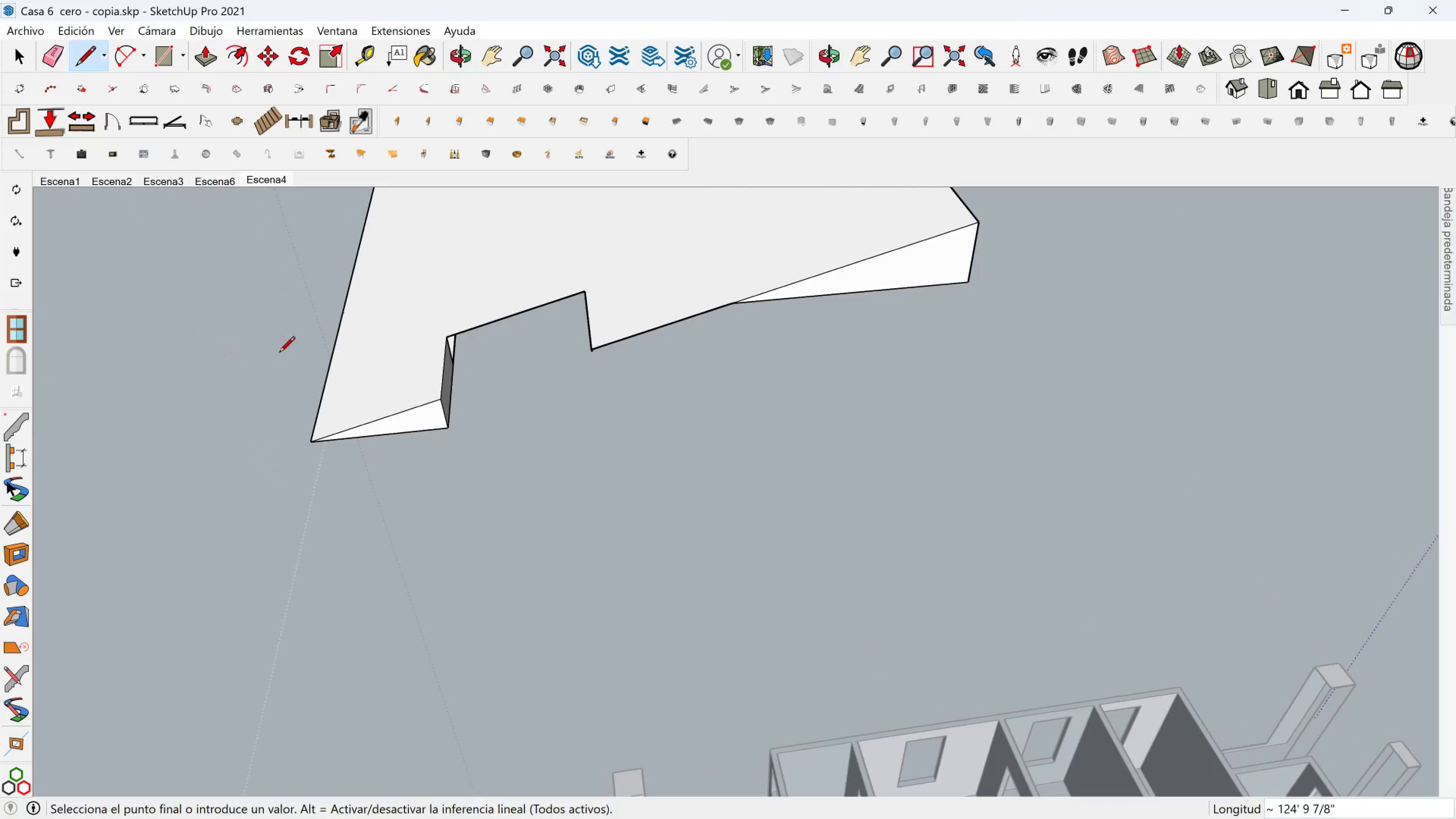 
scroll: coordinate [394, 291], scroll_direction: up, amount: 2.0
 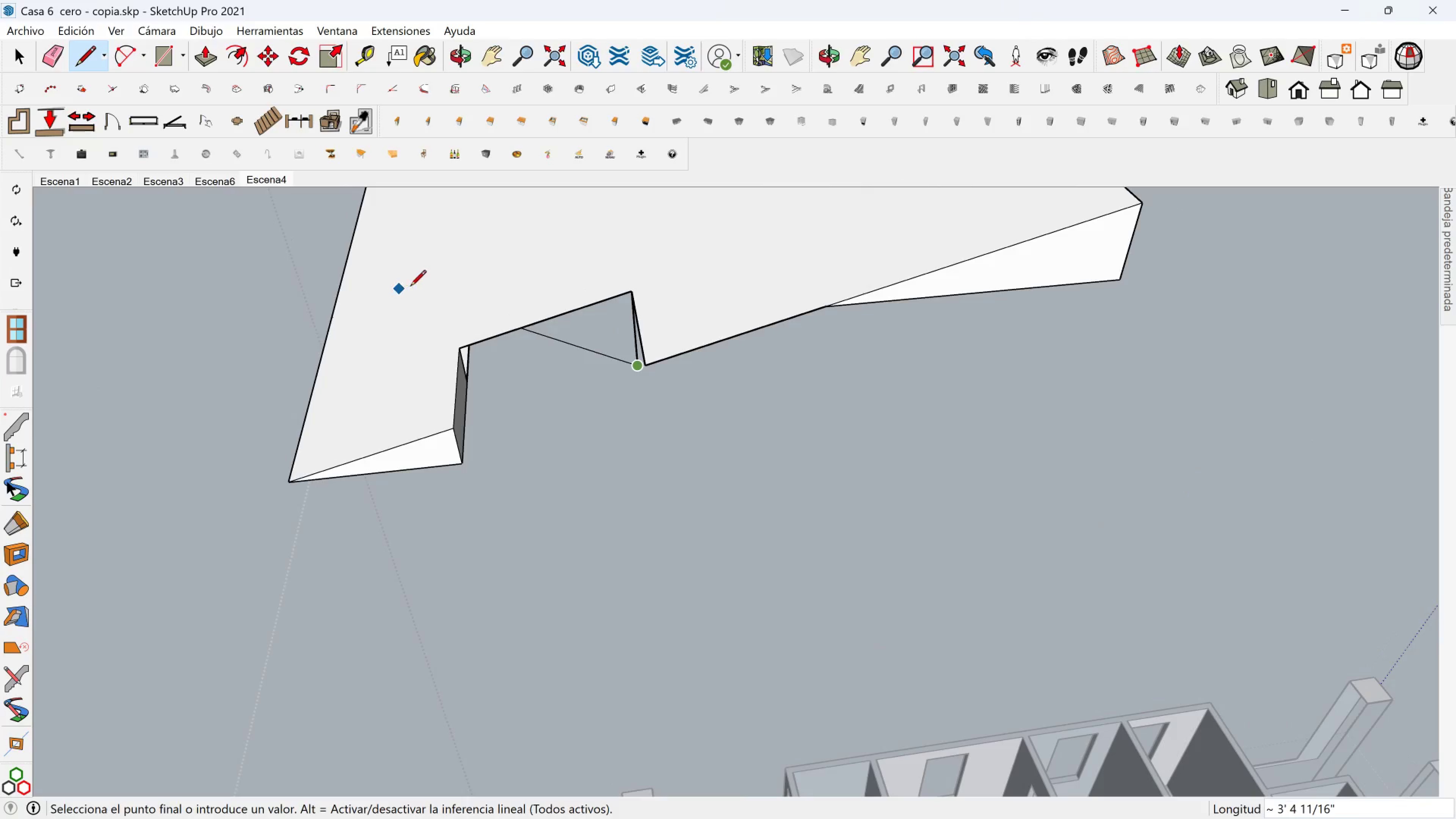 
key(Shift+ShiftLeft)
 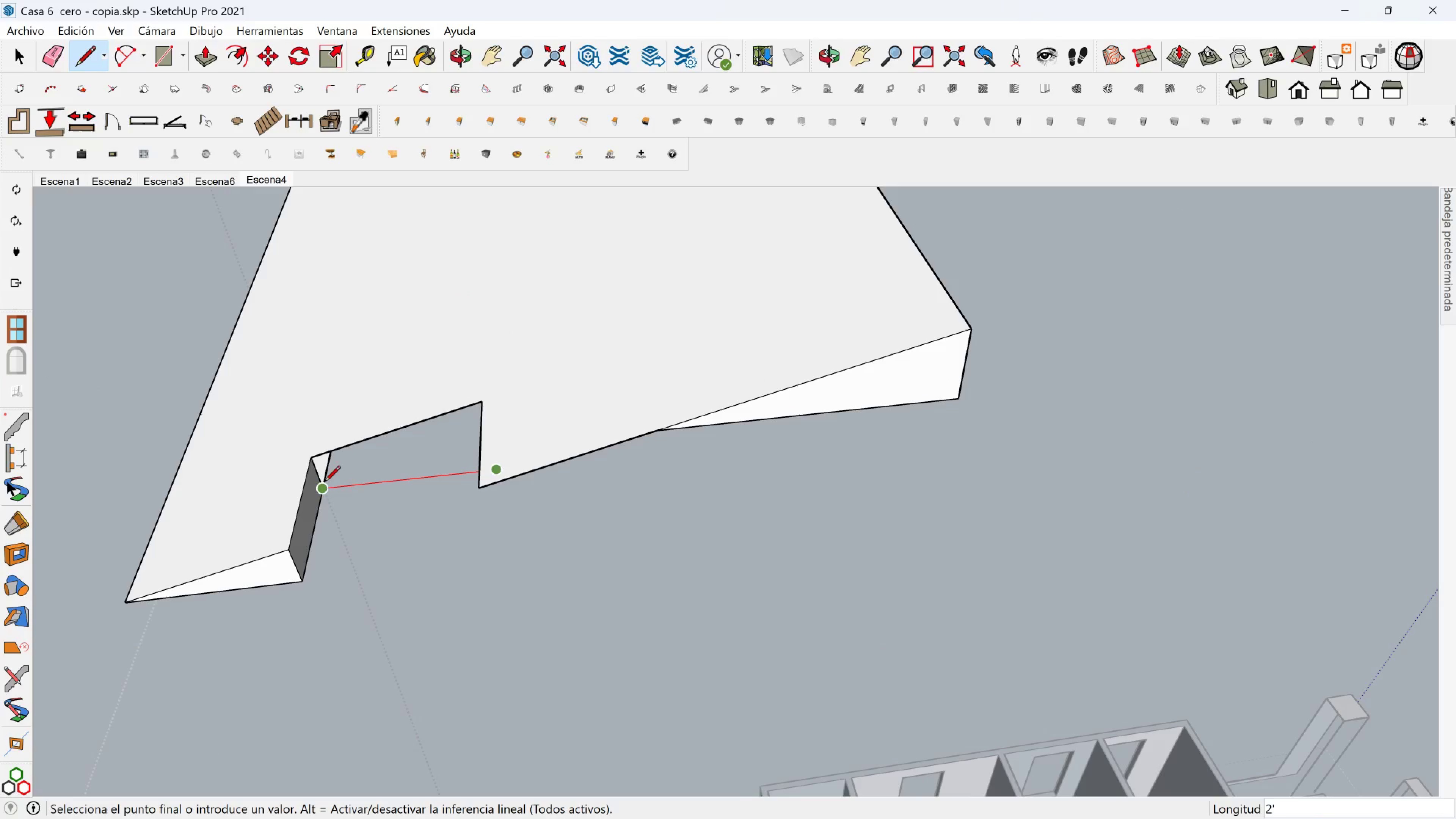 
left_click([325, 490])
 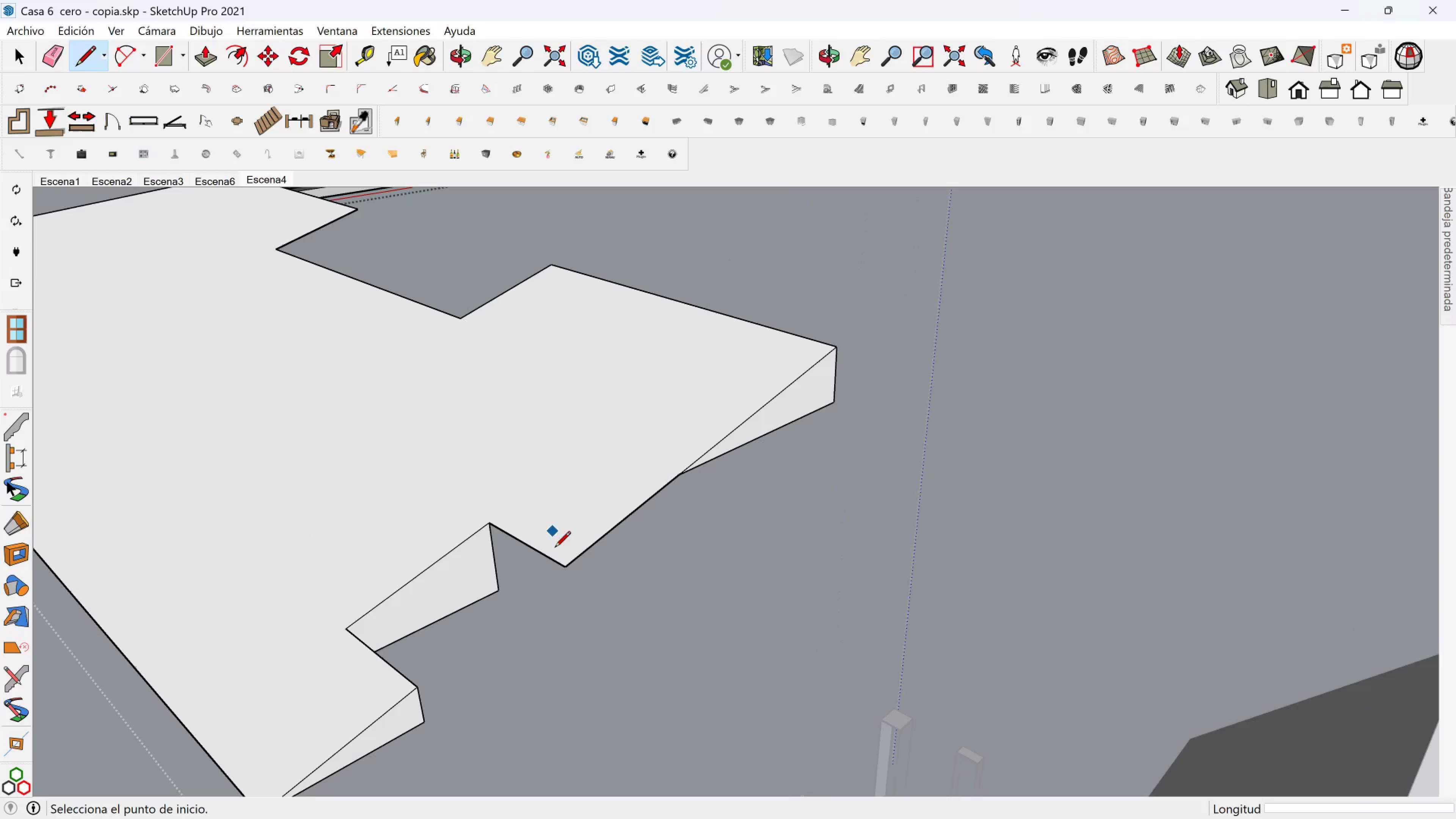 
left_click([562, 560])
 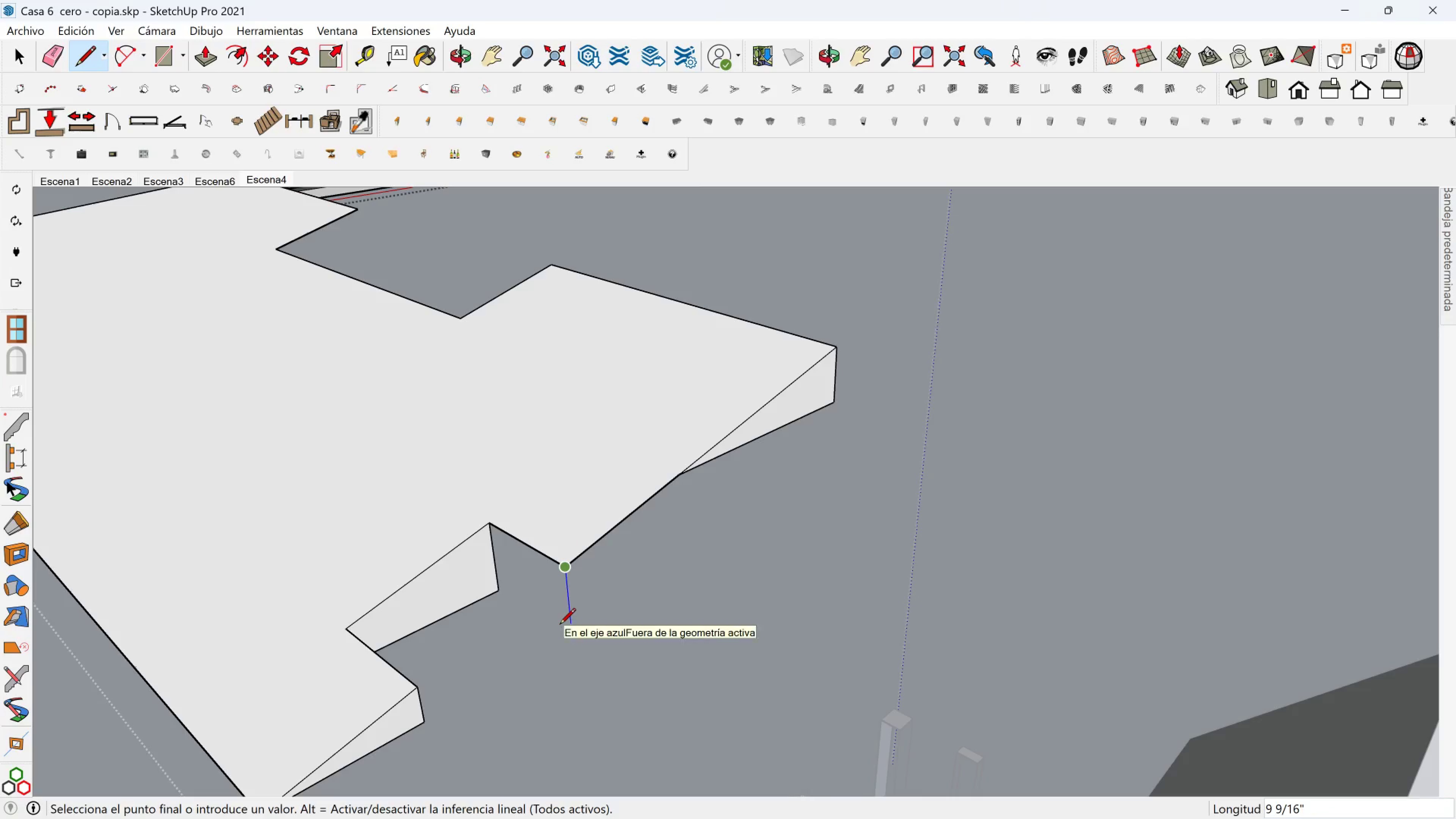 
hold_key(key=ShiftLeft, duration=1.42)
left_click([498, 594])
 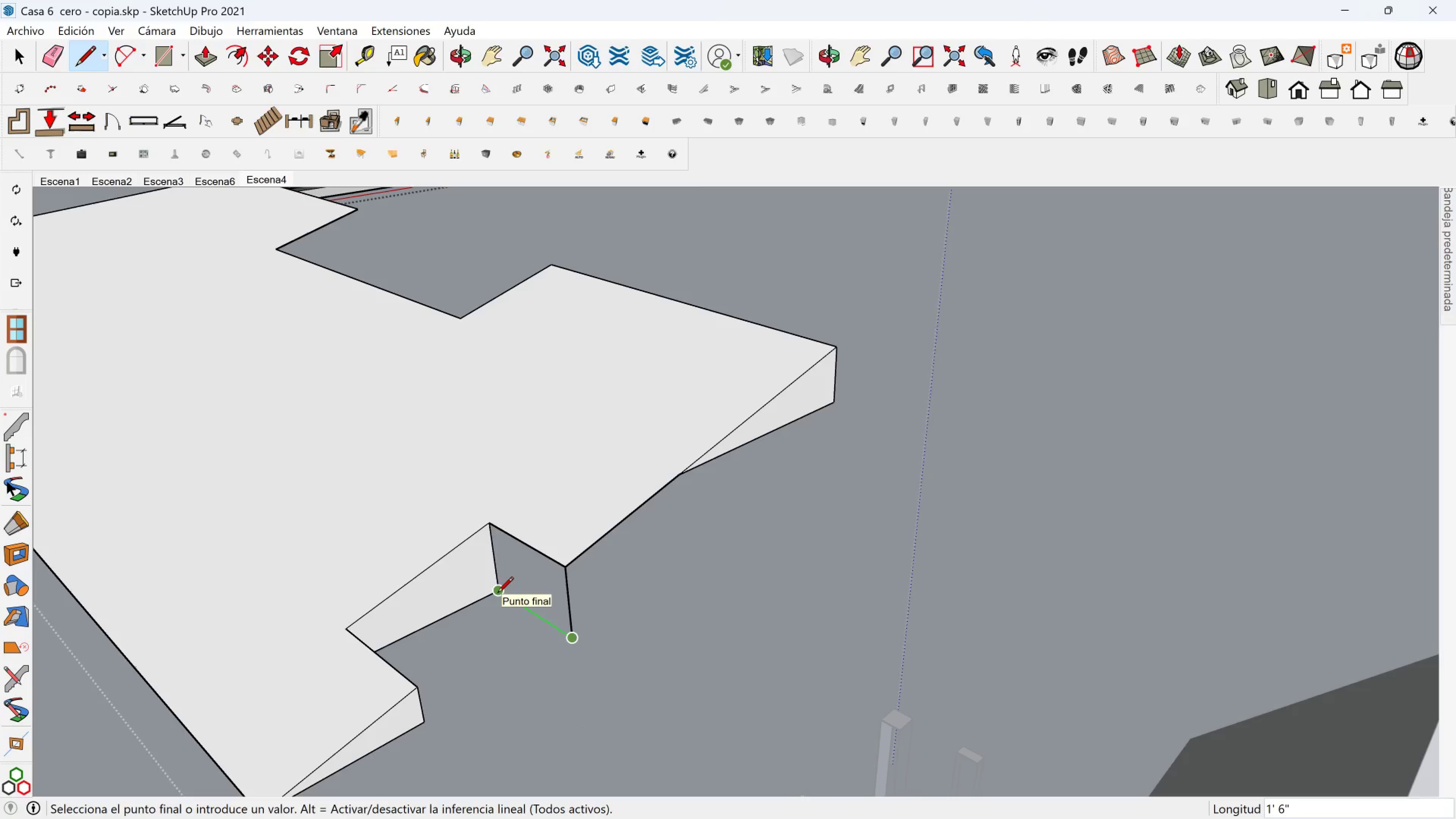 
left_click([497, 594])
 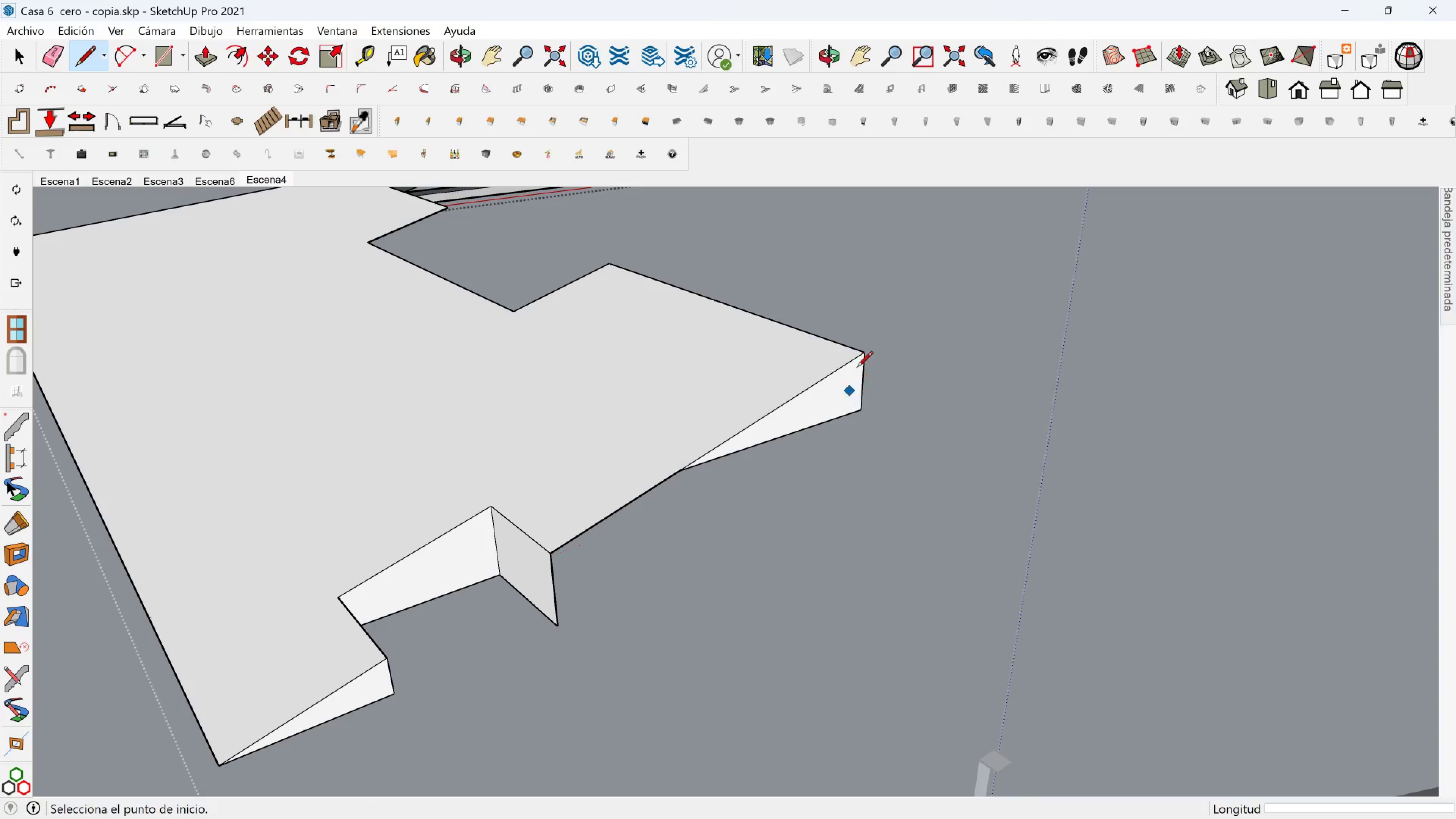 
left_click([863, 360])
 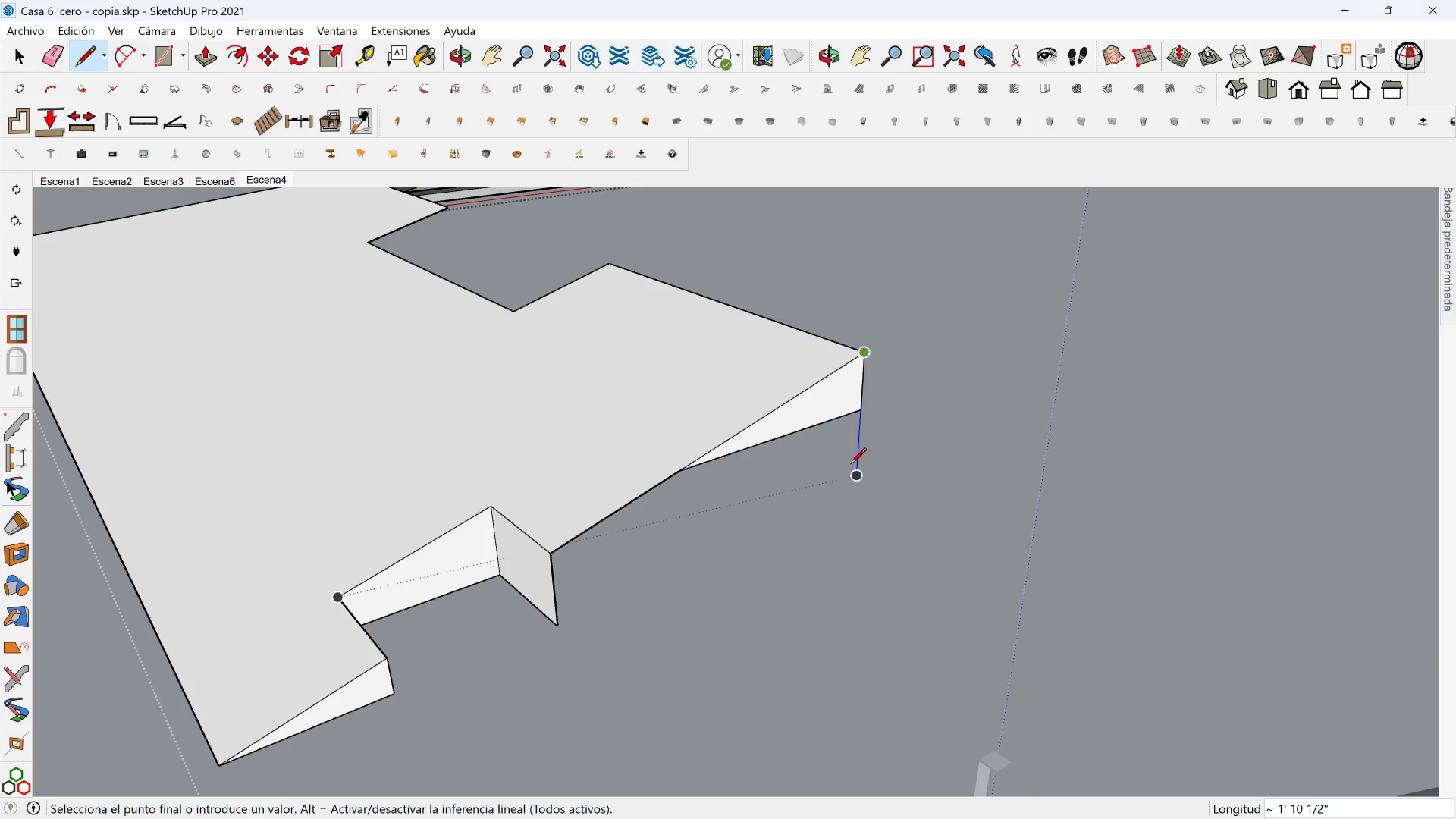 
hold_key(key=ShiftLeft, duration=1.25)
left_click([558, 618])
 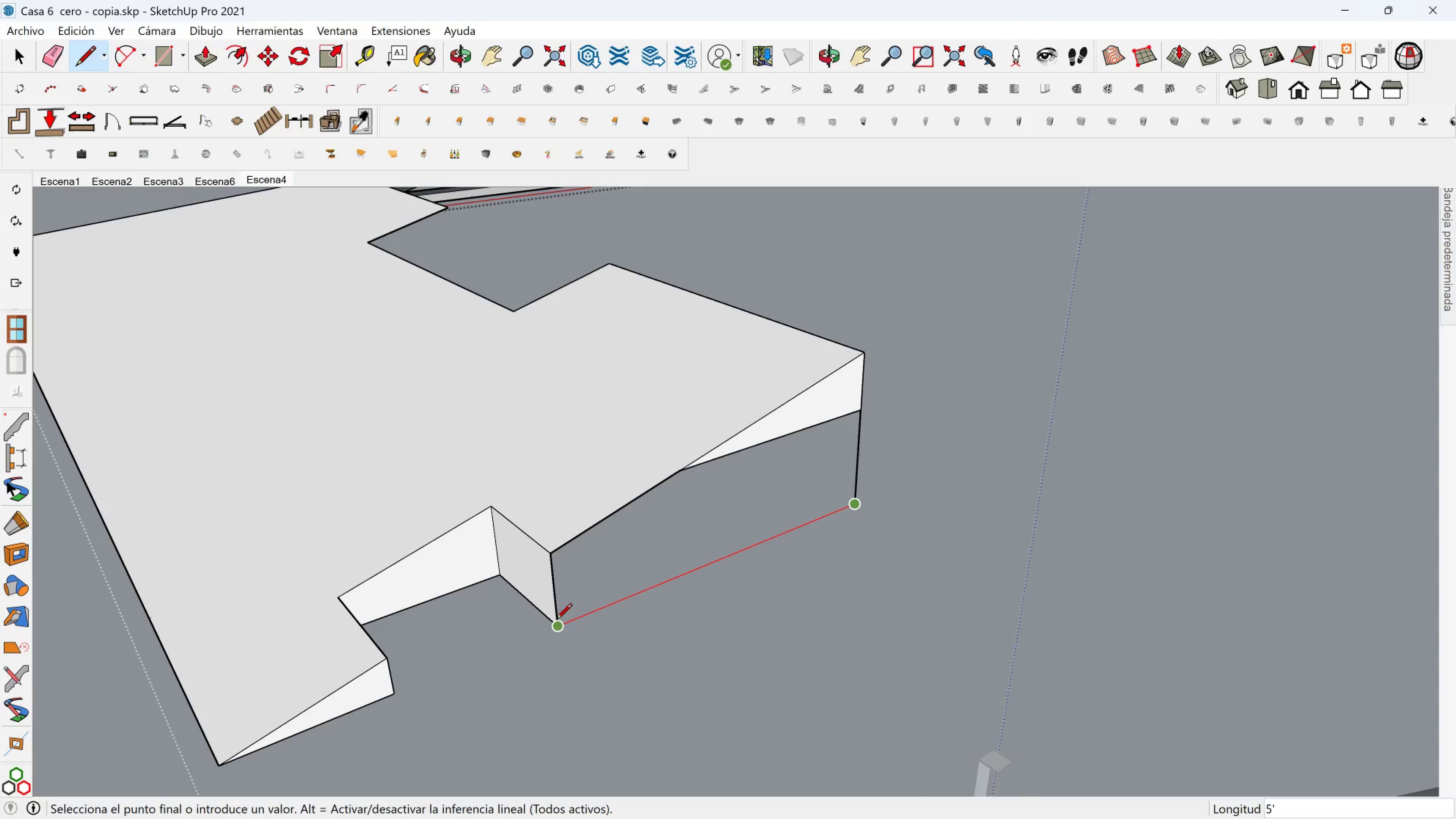 
left_click([555, 625])
 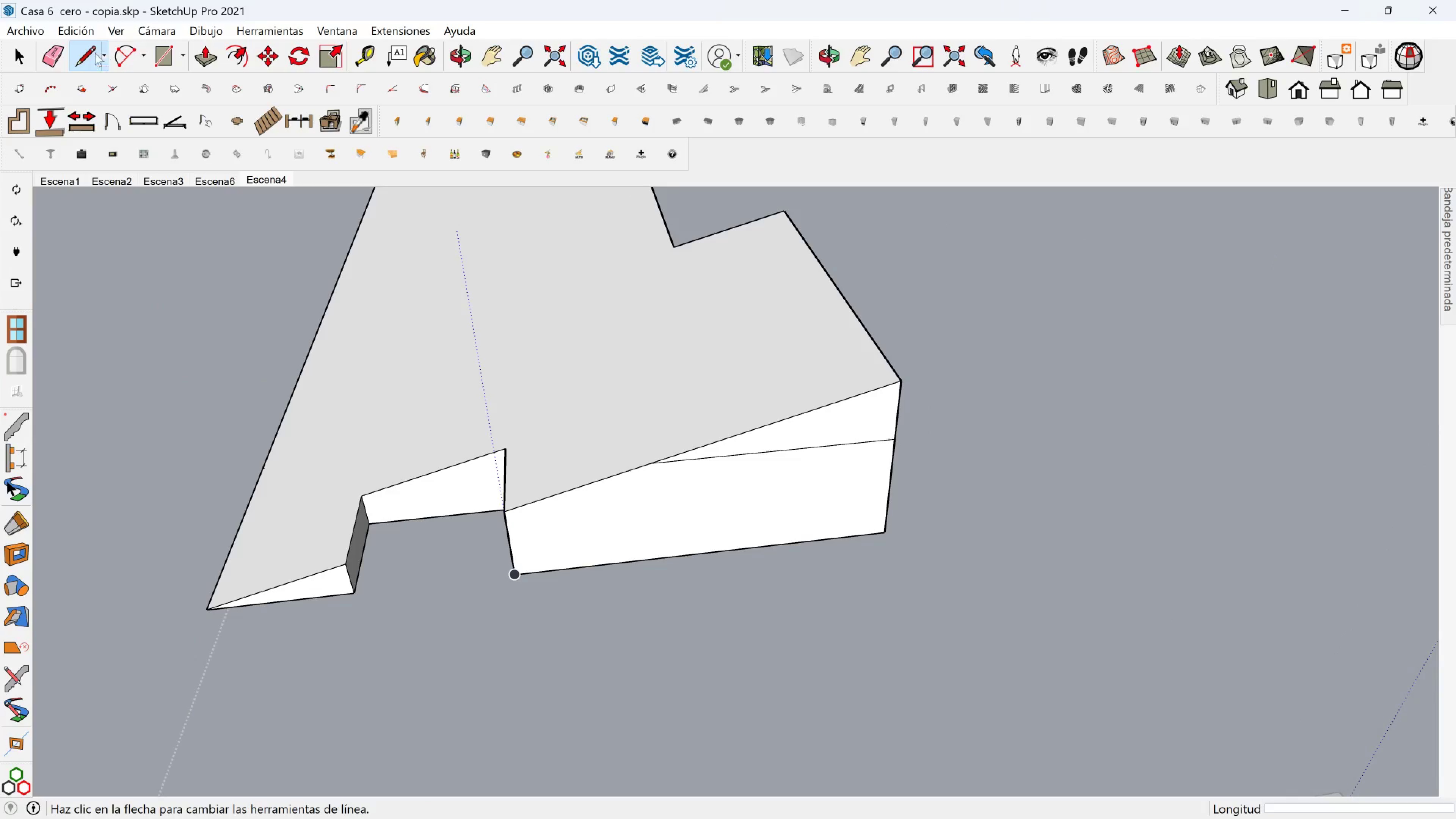 
left_click([49, 56])
 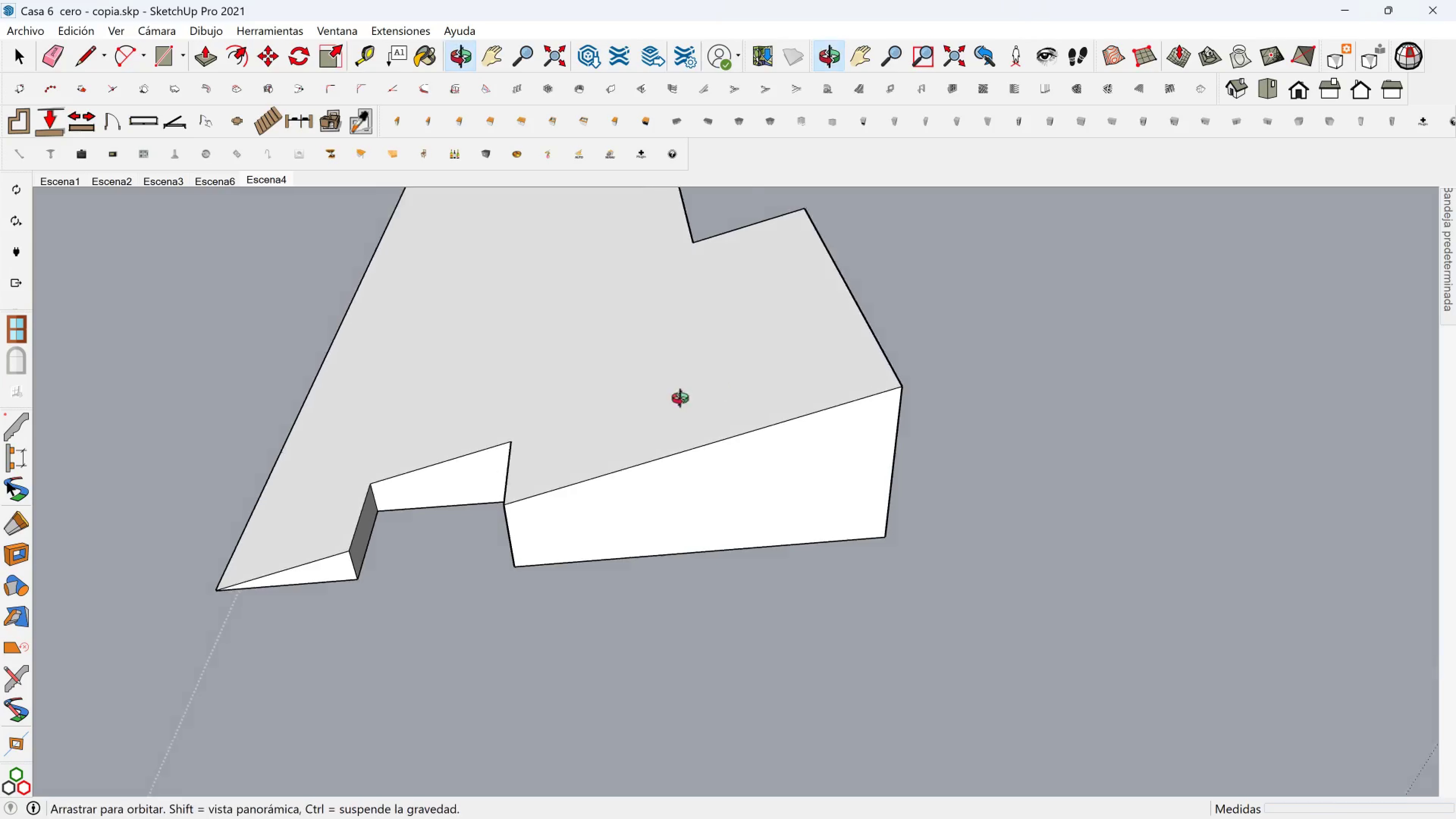 
key(Shift+ShiftLeft)
 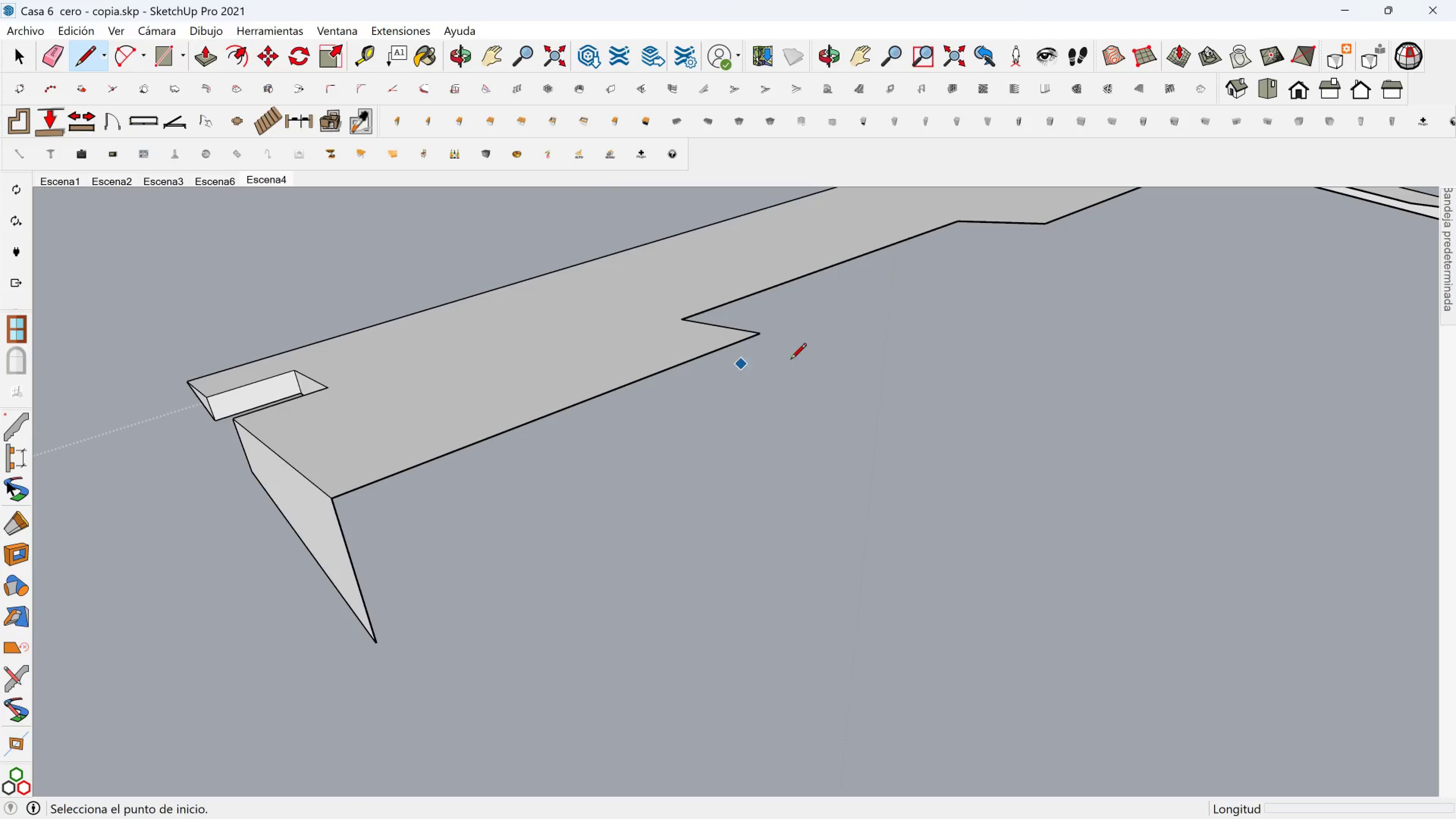 
left_click([756, 337])
 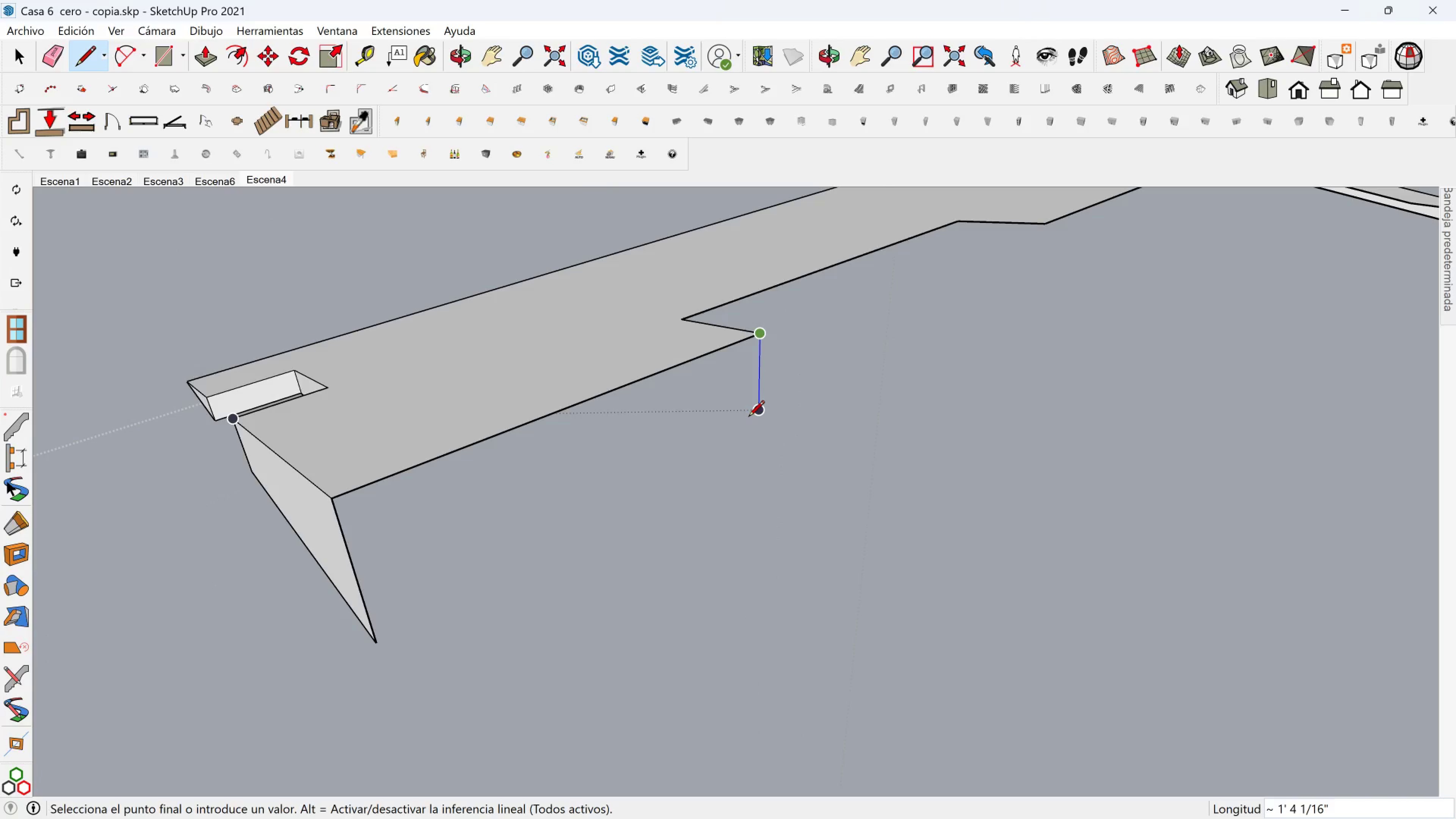 
hold_key(key=ShiftLeft, duration=1.5)
left_click([378, 642])
 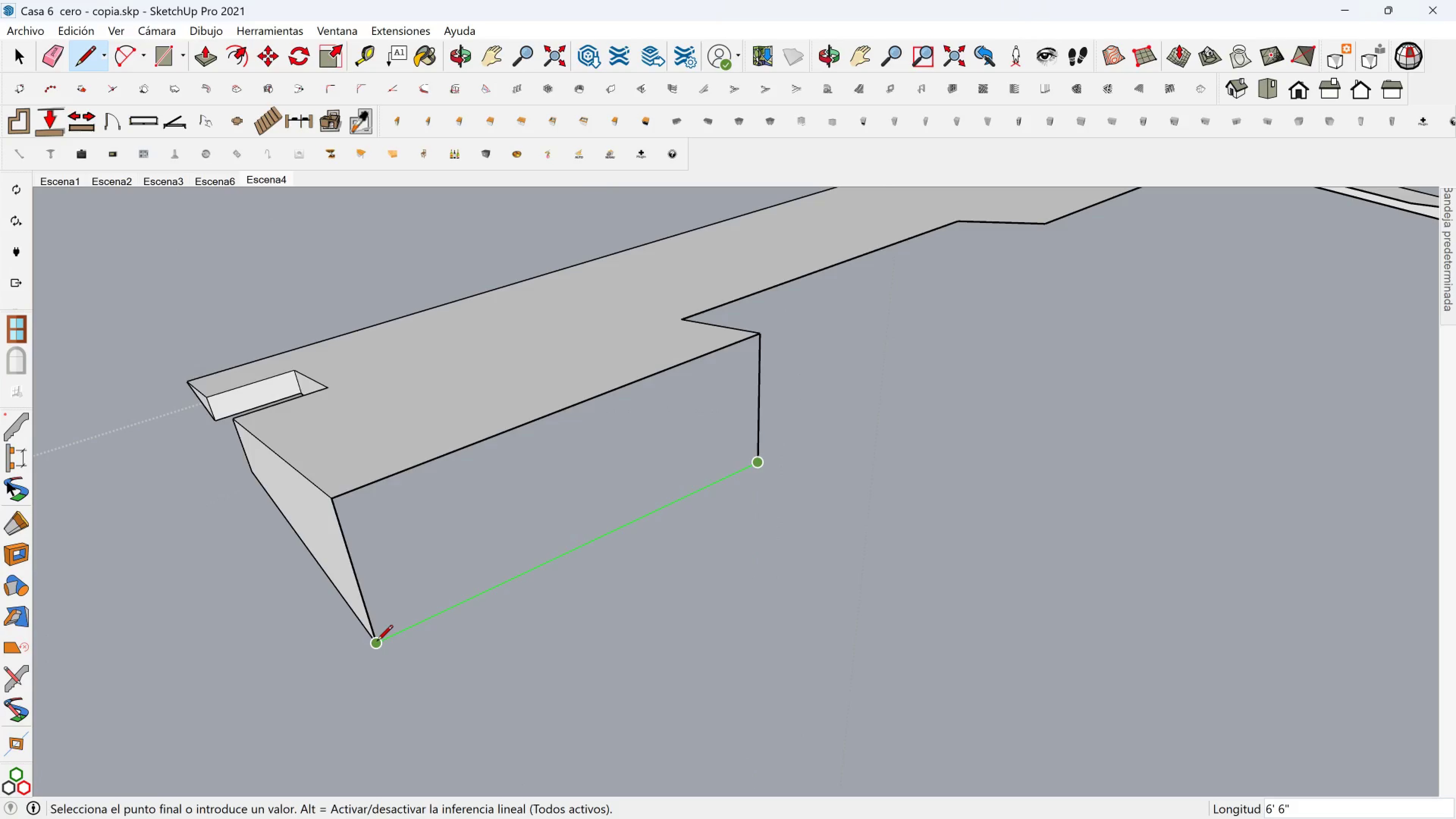 
left_click([377, 642])
 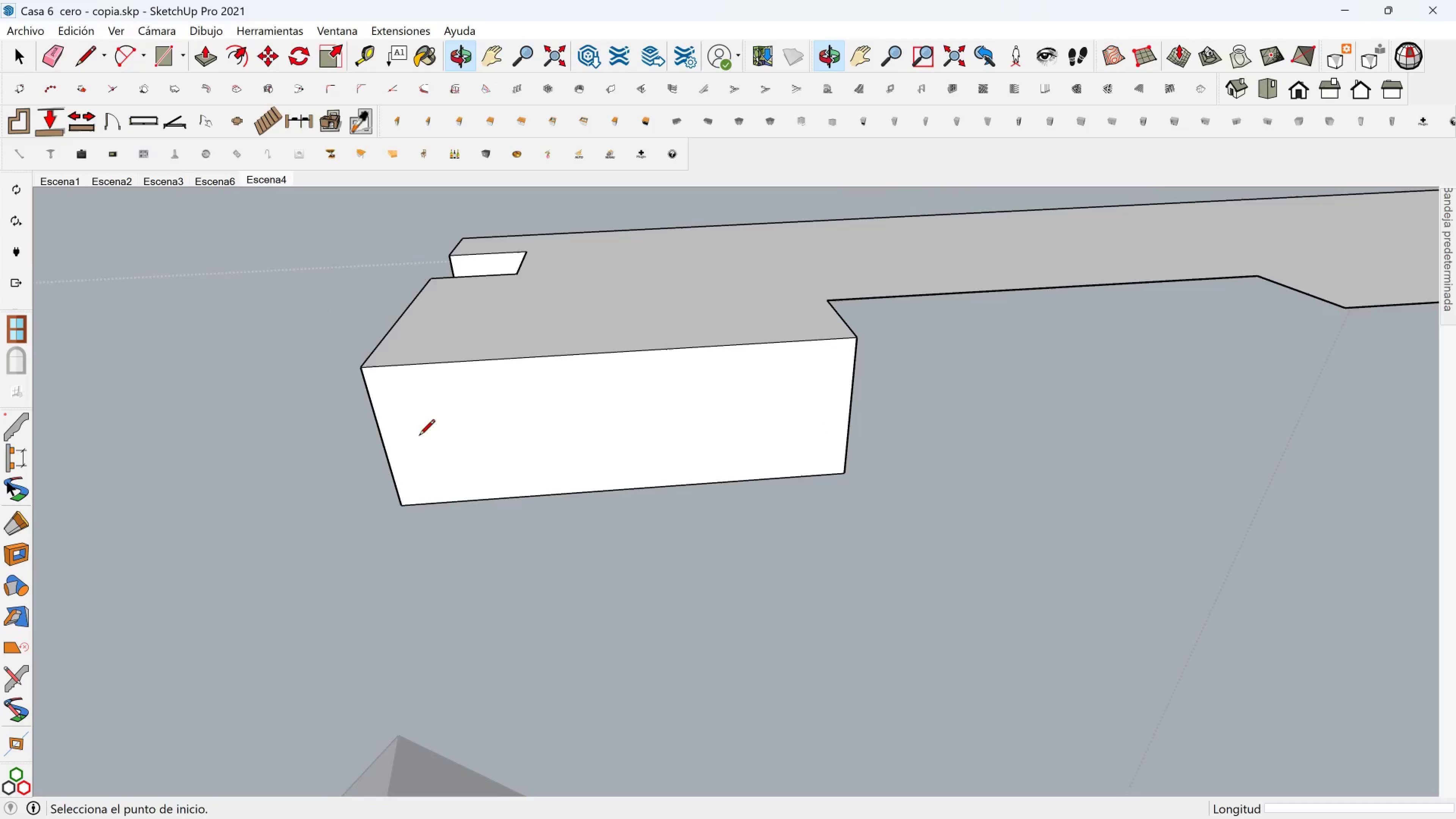 
hold_key(key=ShiftLeft, duration=1.2)
 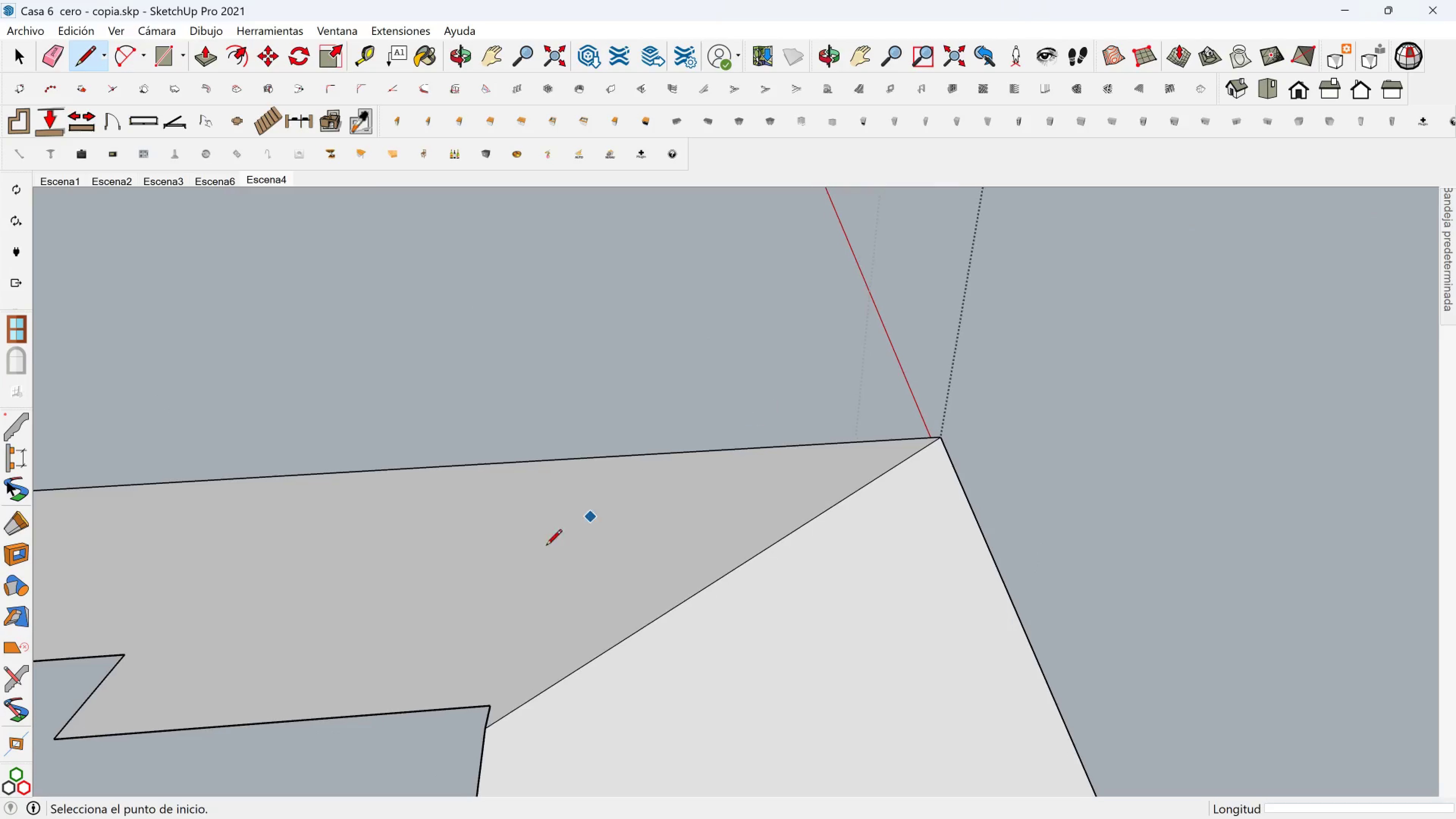 
hold_key(key=ShiftLeft, duration=0.5)
 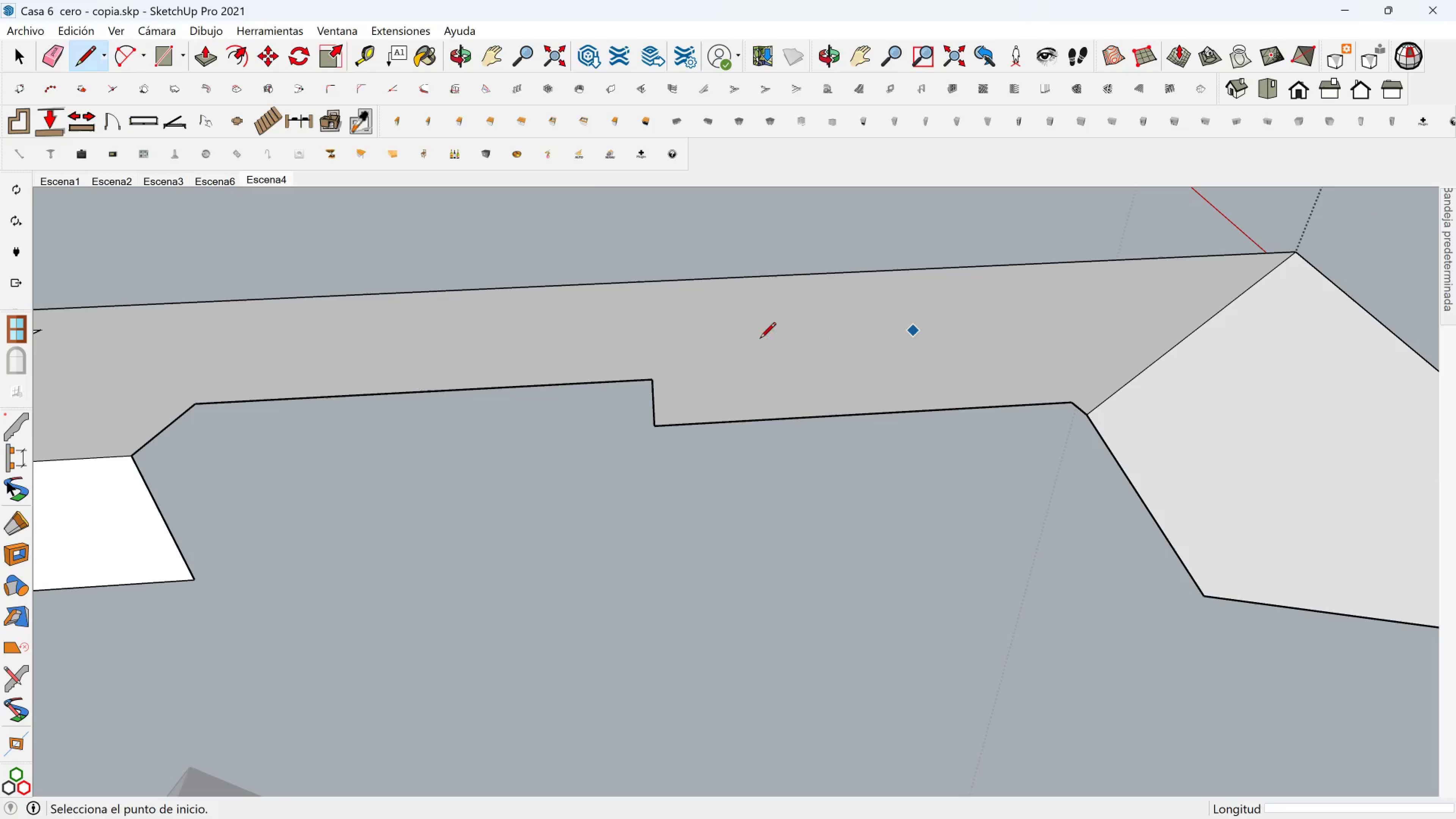 
key(Shift+ShiftLeft)
 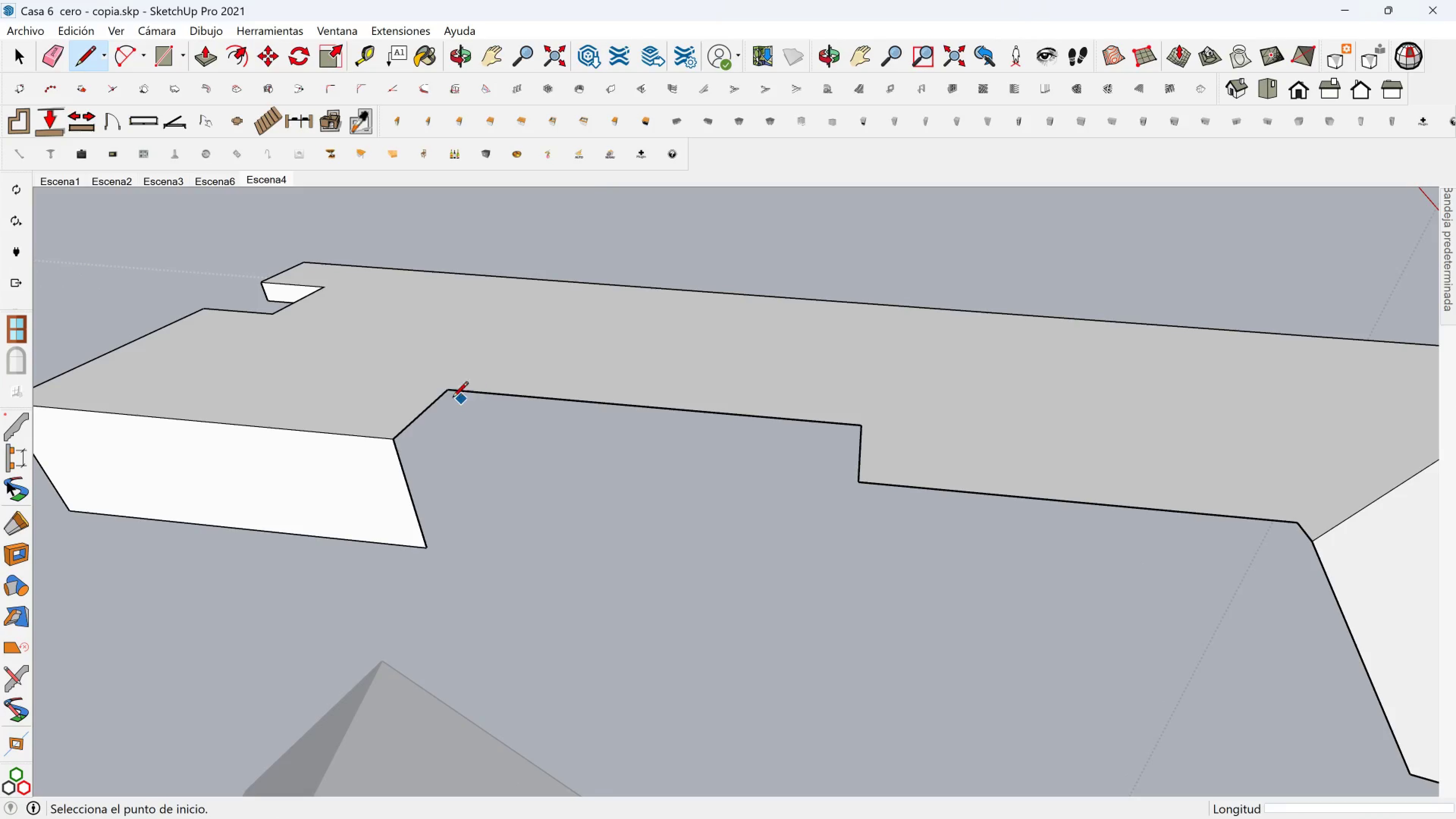 
left_click([449, 394])
 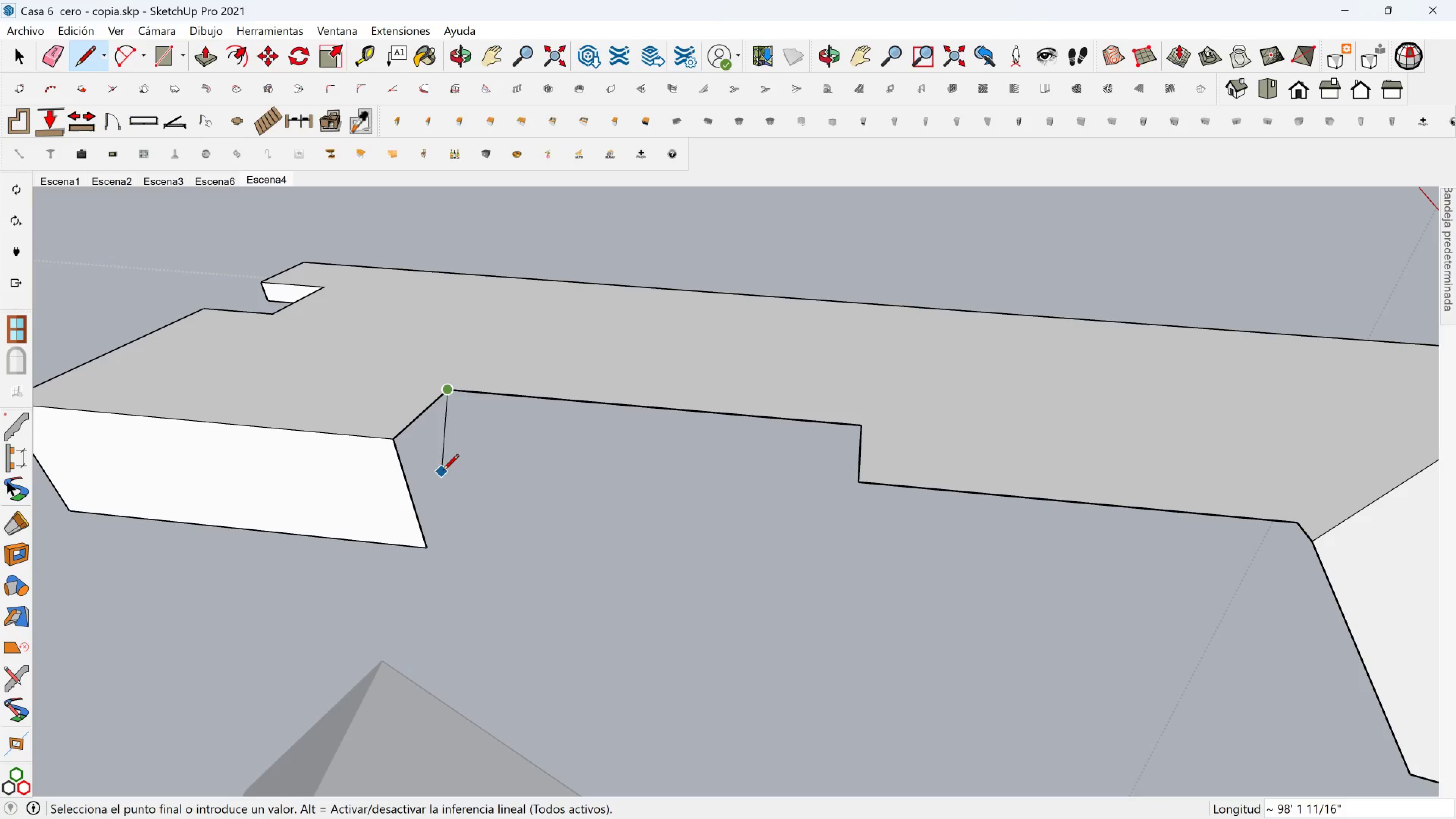 
hold_key(key=ShiftLeft, duration=1.26)
left_click([419, 548])
 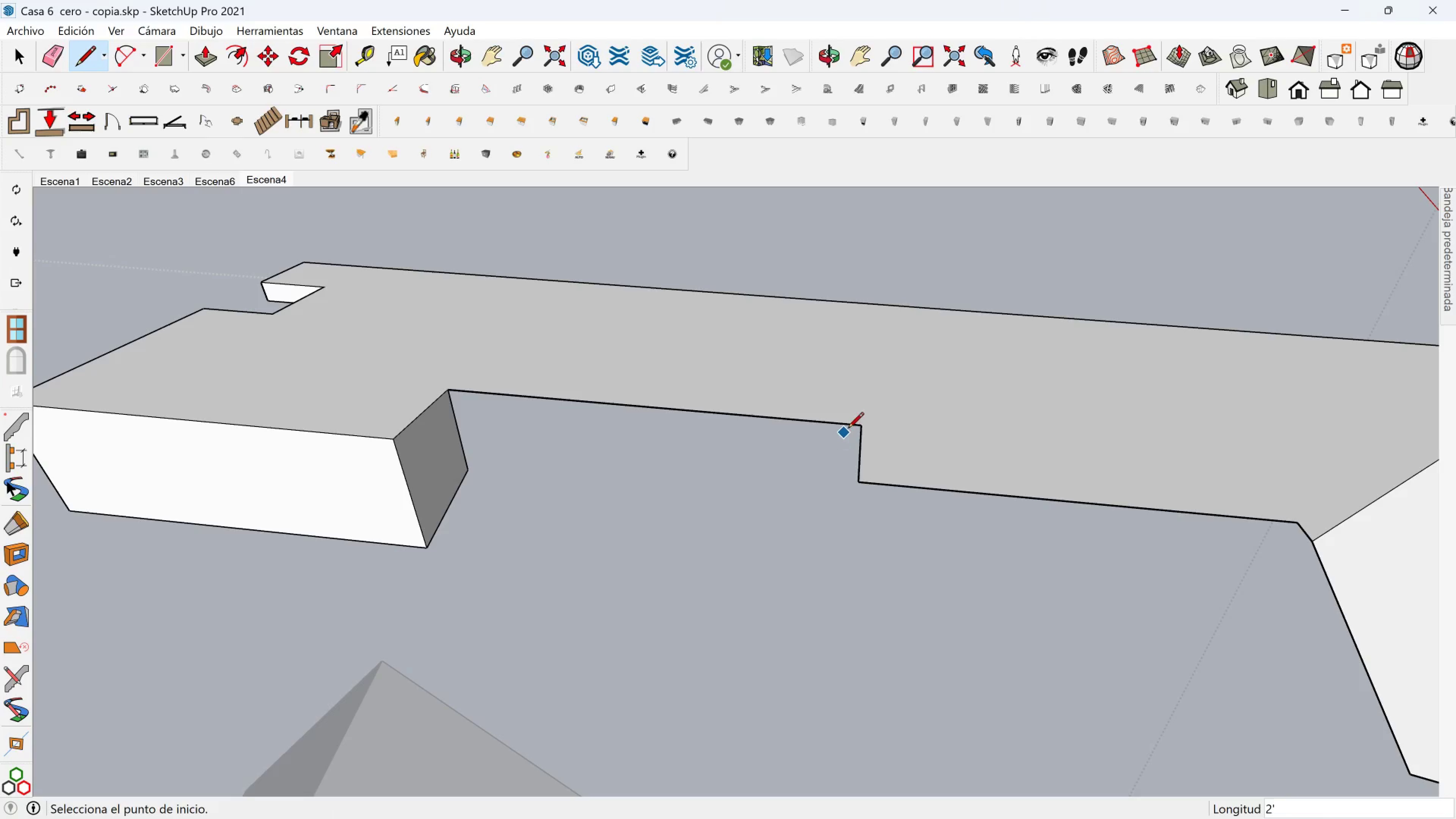 
left_click([858, 429])
 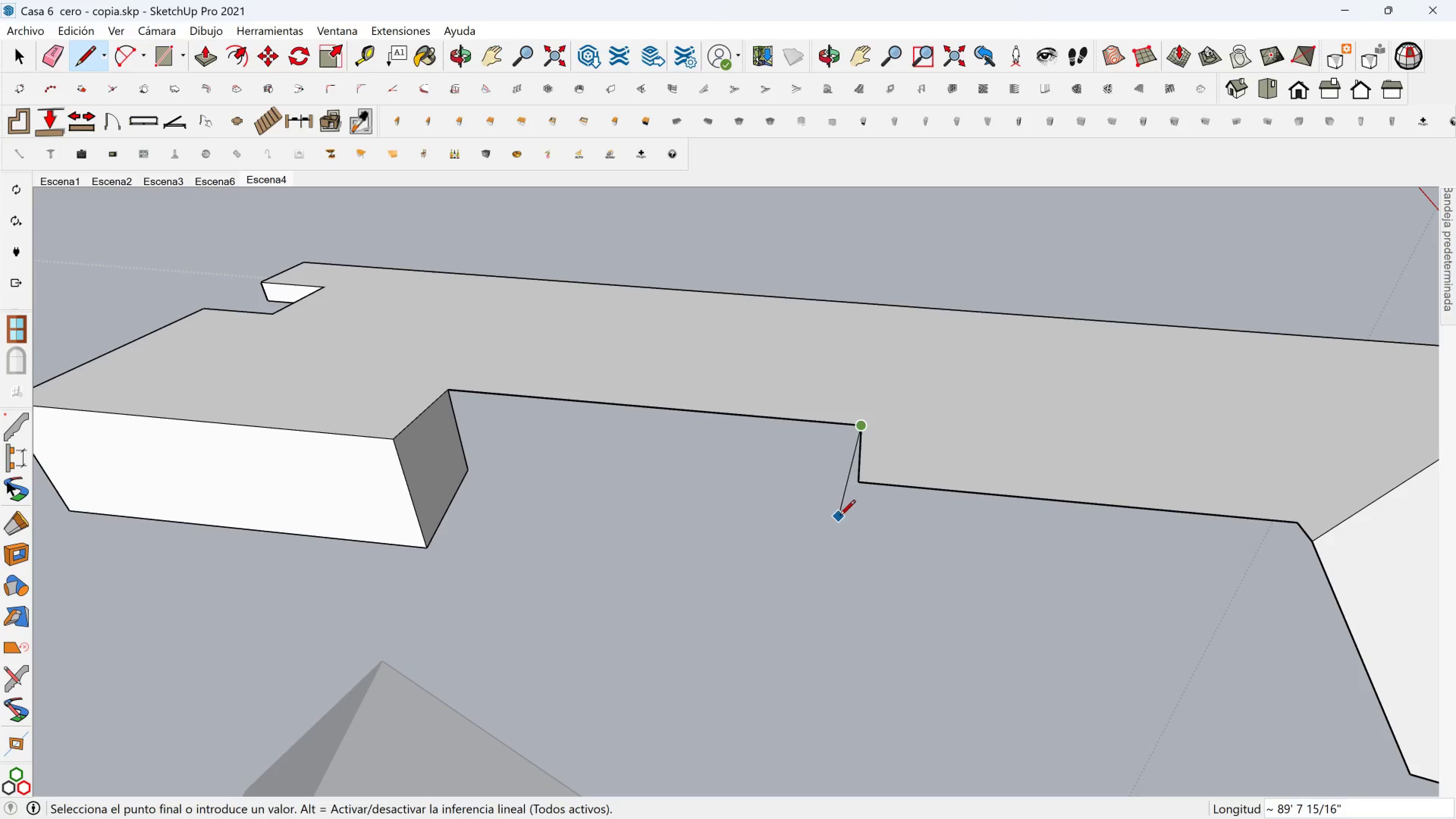 
key(Shift+ShiftLeft)
 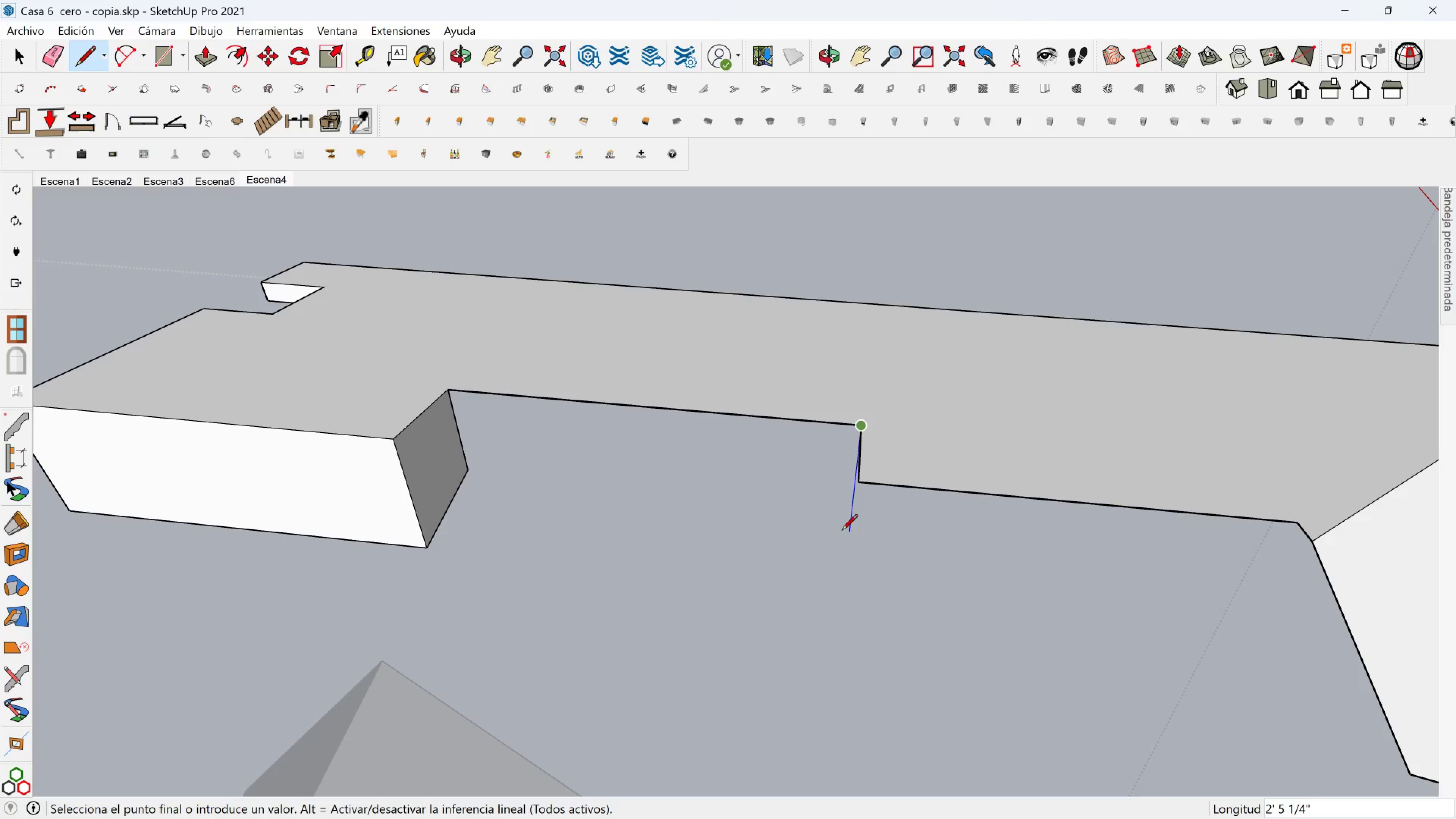 
hold_key(key=ShiftLeft, duration=1.5)
left_click([470, 475])
 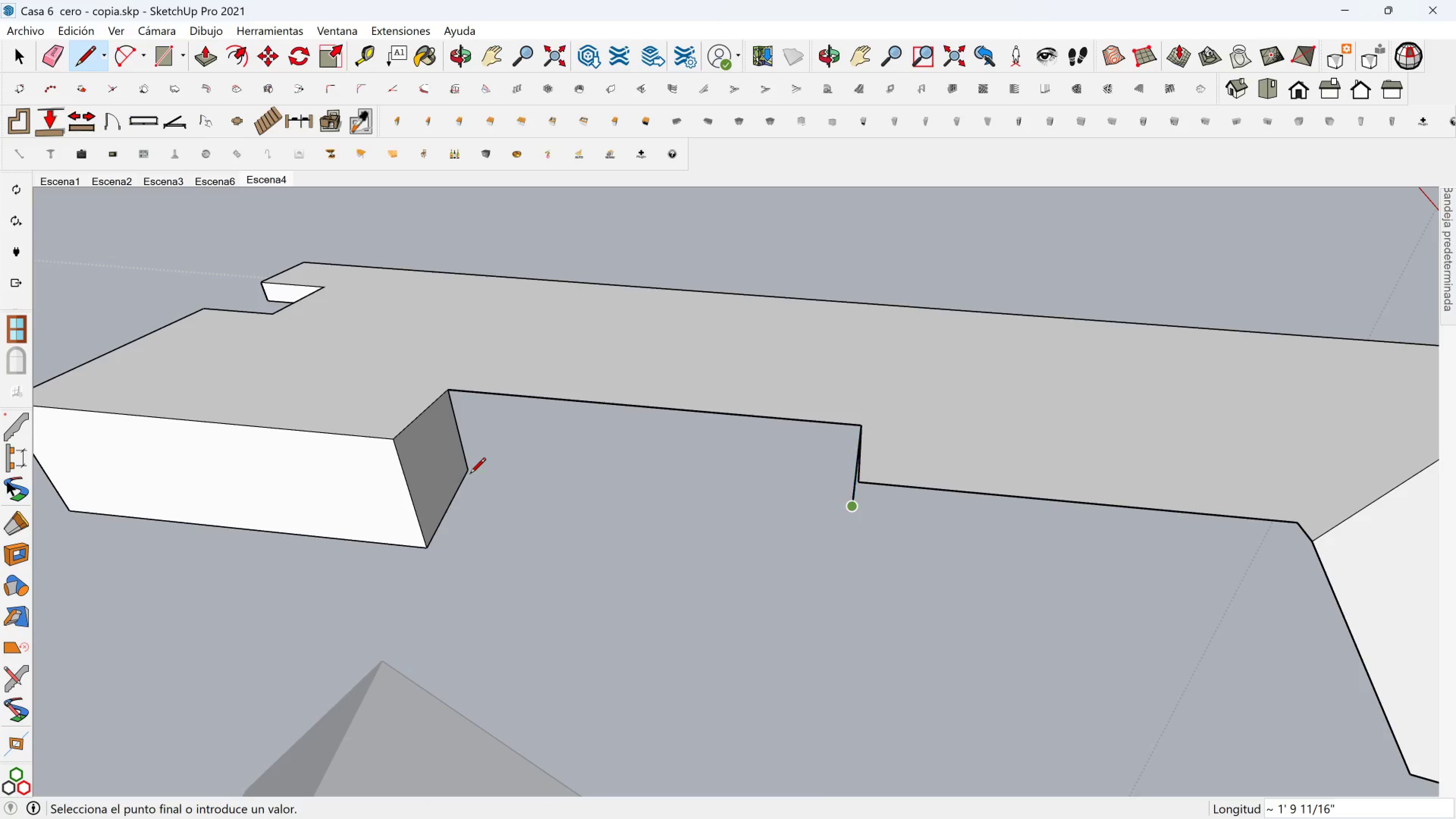 
key(Shift+ShiftLeft)
 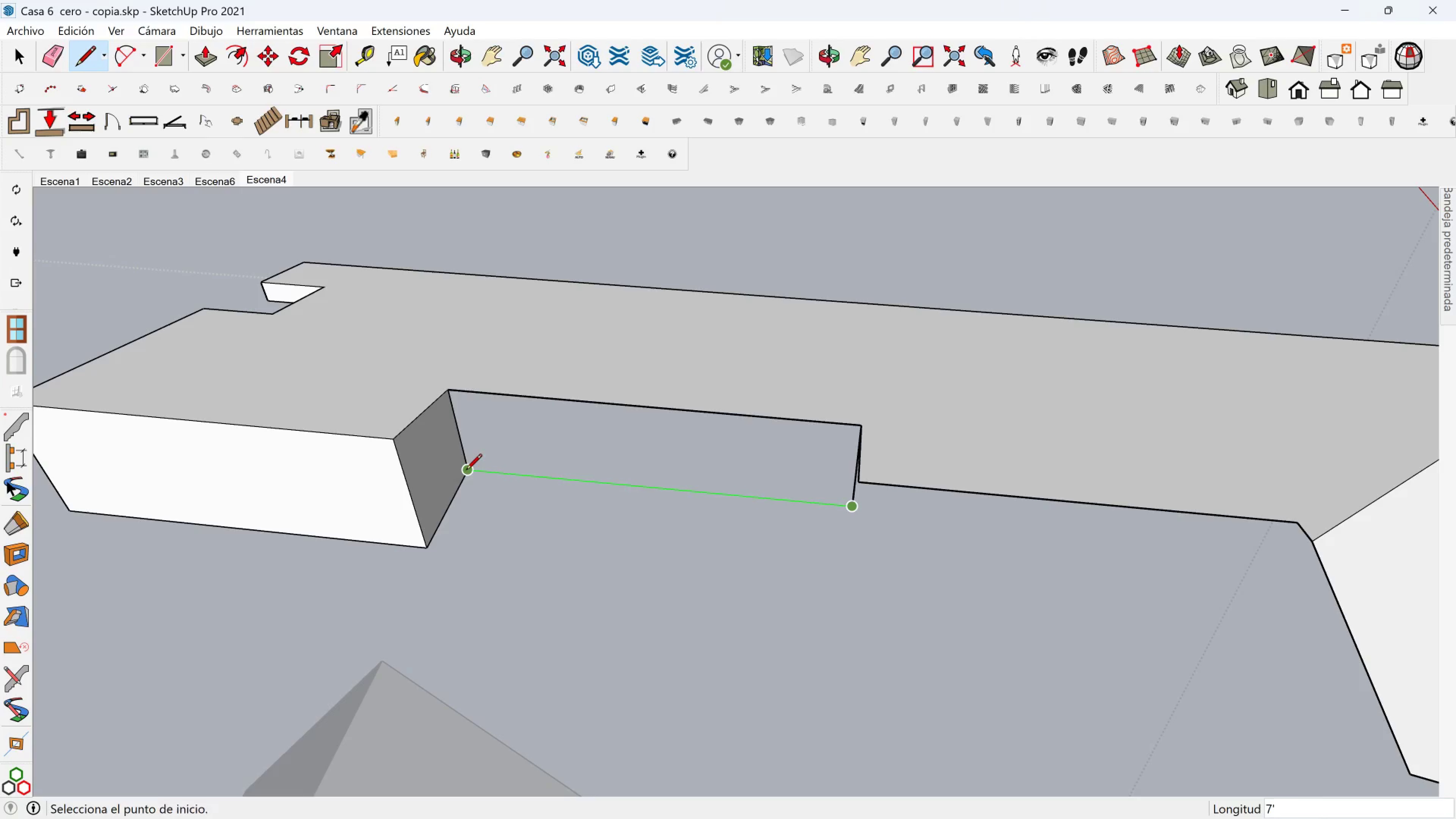 
double_click([466, 471])
 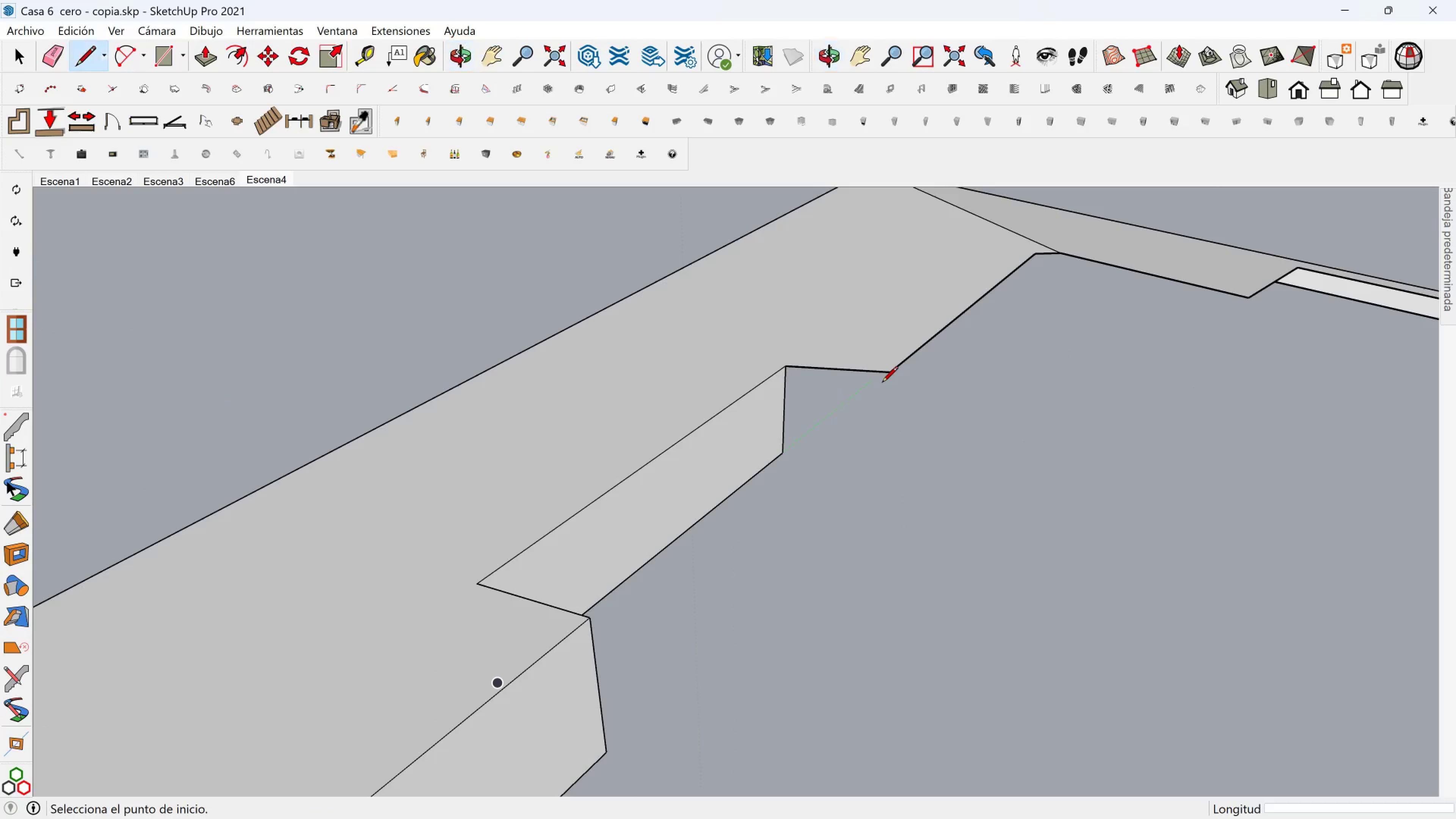 
left_click([893, 373])
 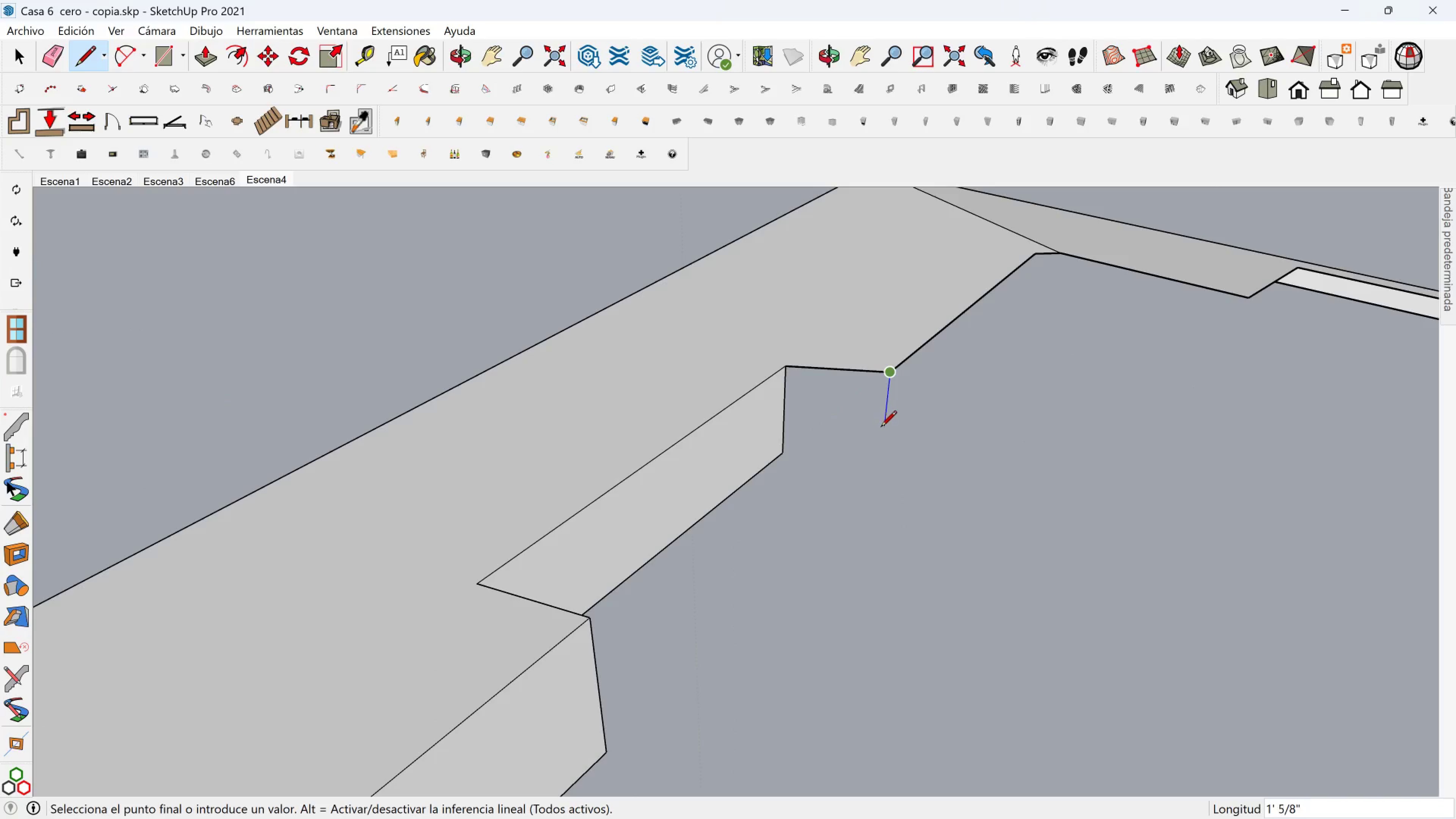 
hold_key(key=ShiftLeft, duration=0.97)
left_click([777, 455])
 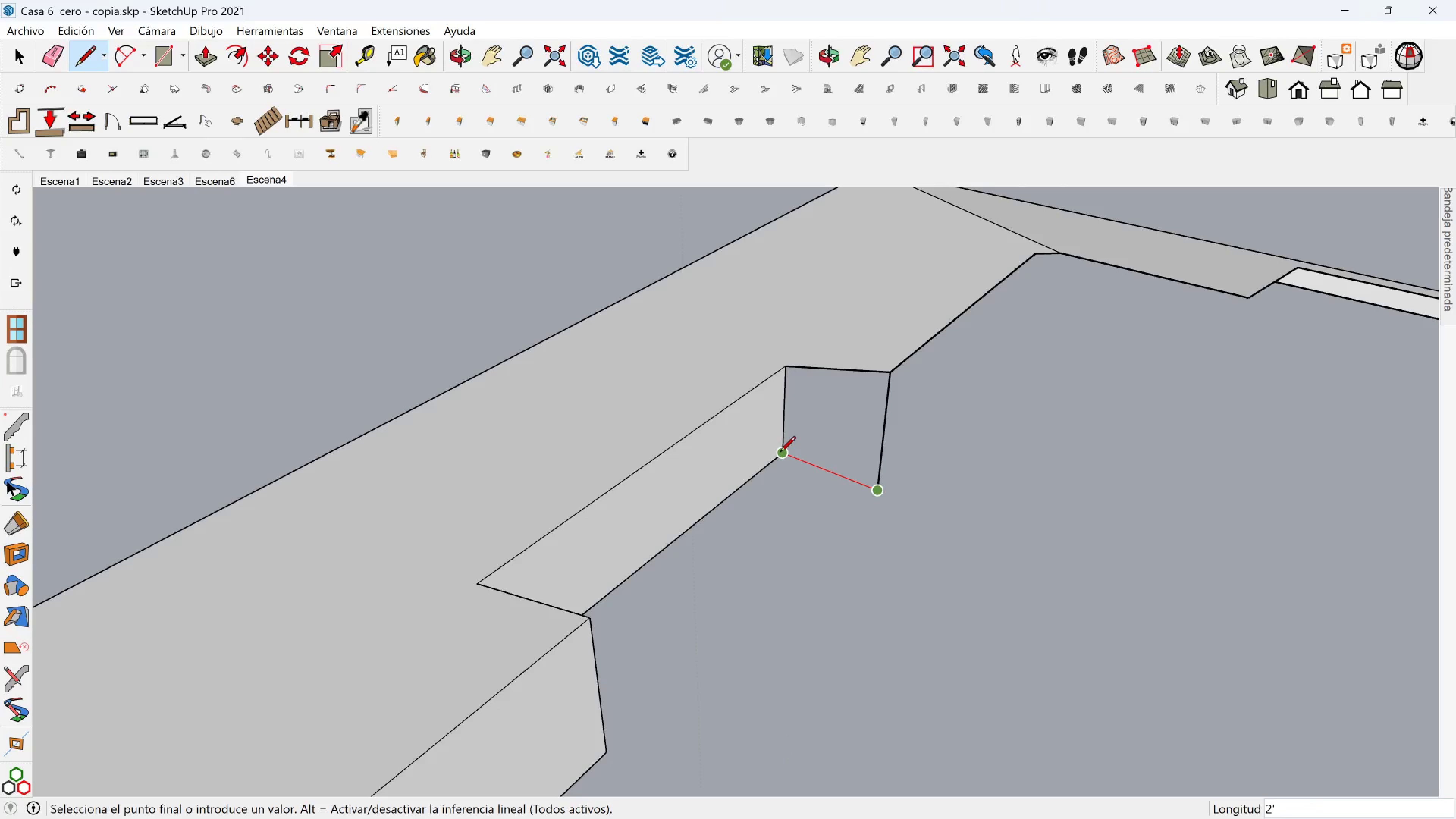 
double_click([780, 453])
 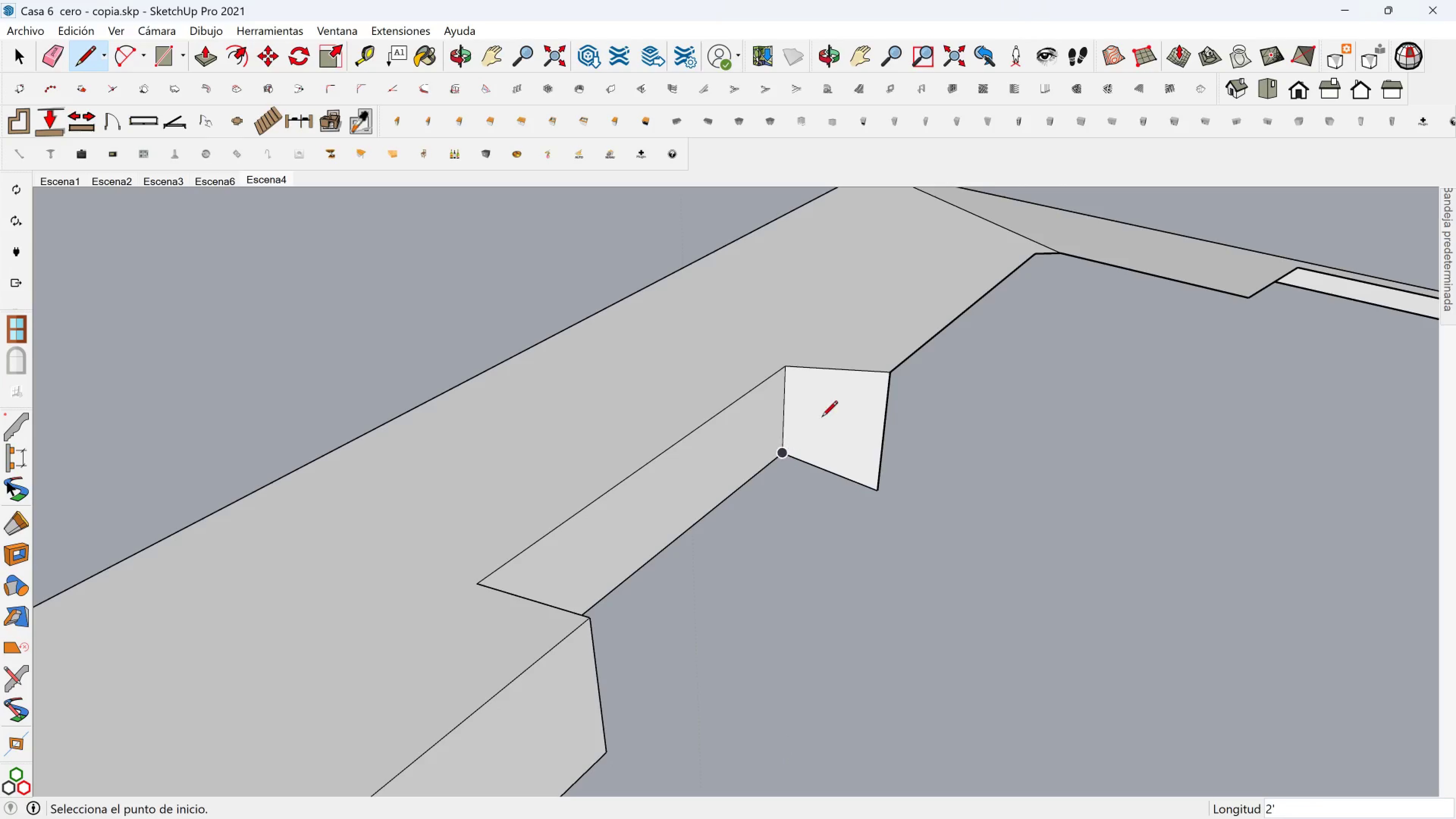 
hold_key(key=ShiftLeft, duration=0.38)
 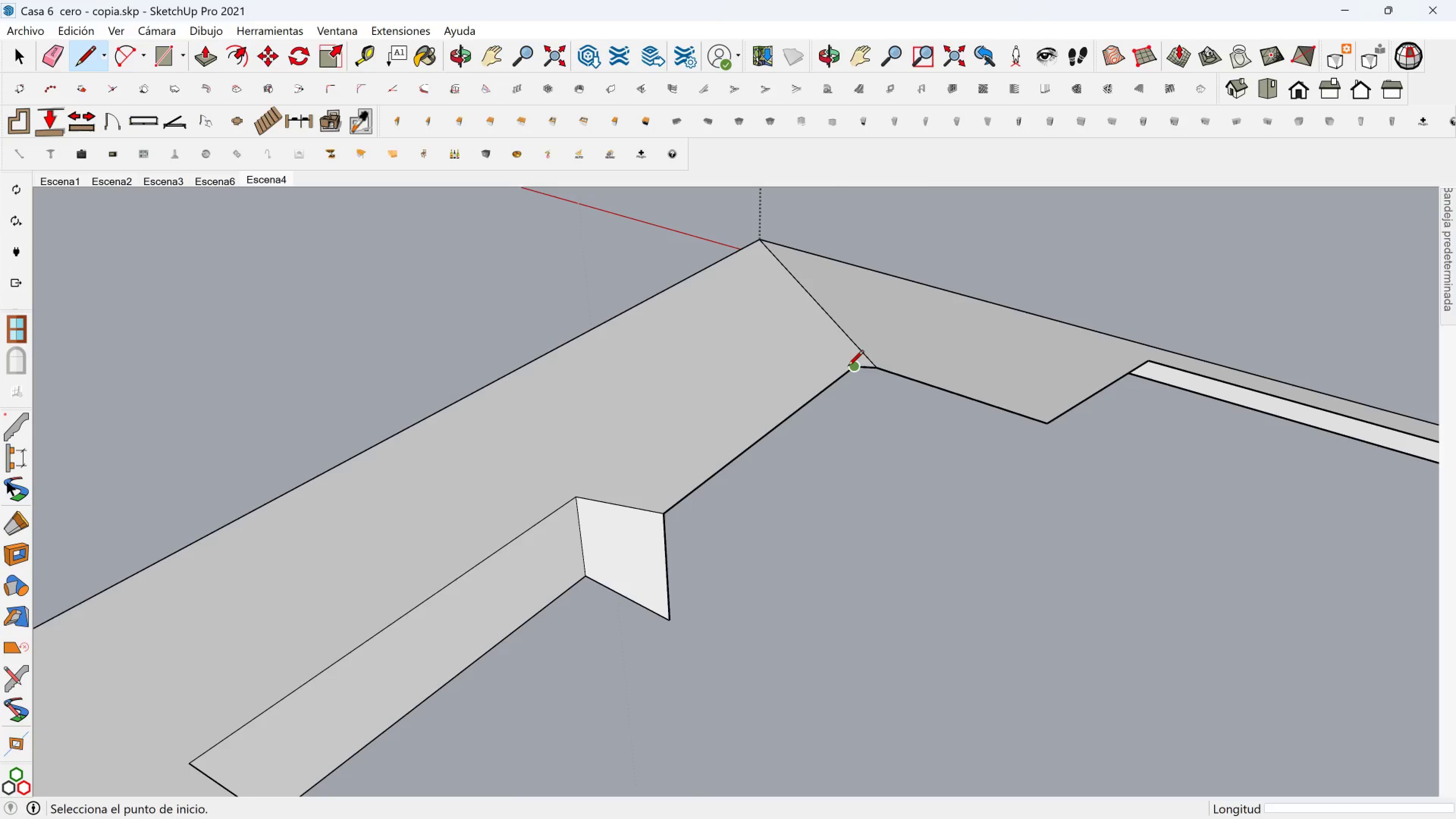 
left_click([852, 367])
 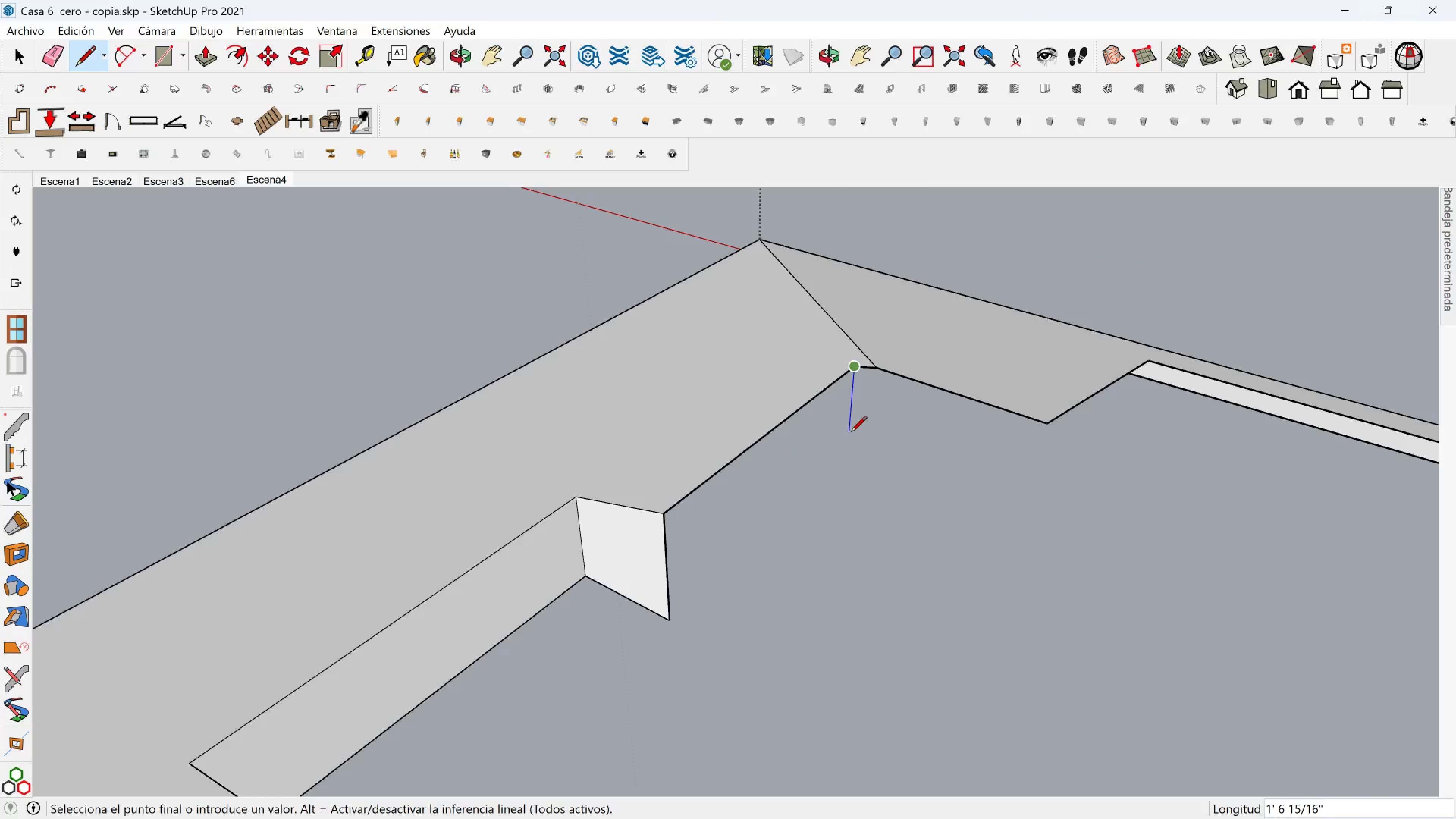 
hold_key(key=ShiftLeft, duration=1.25)
left_click([668, 622])
 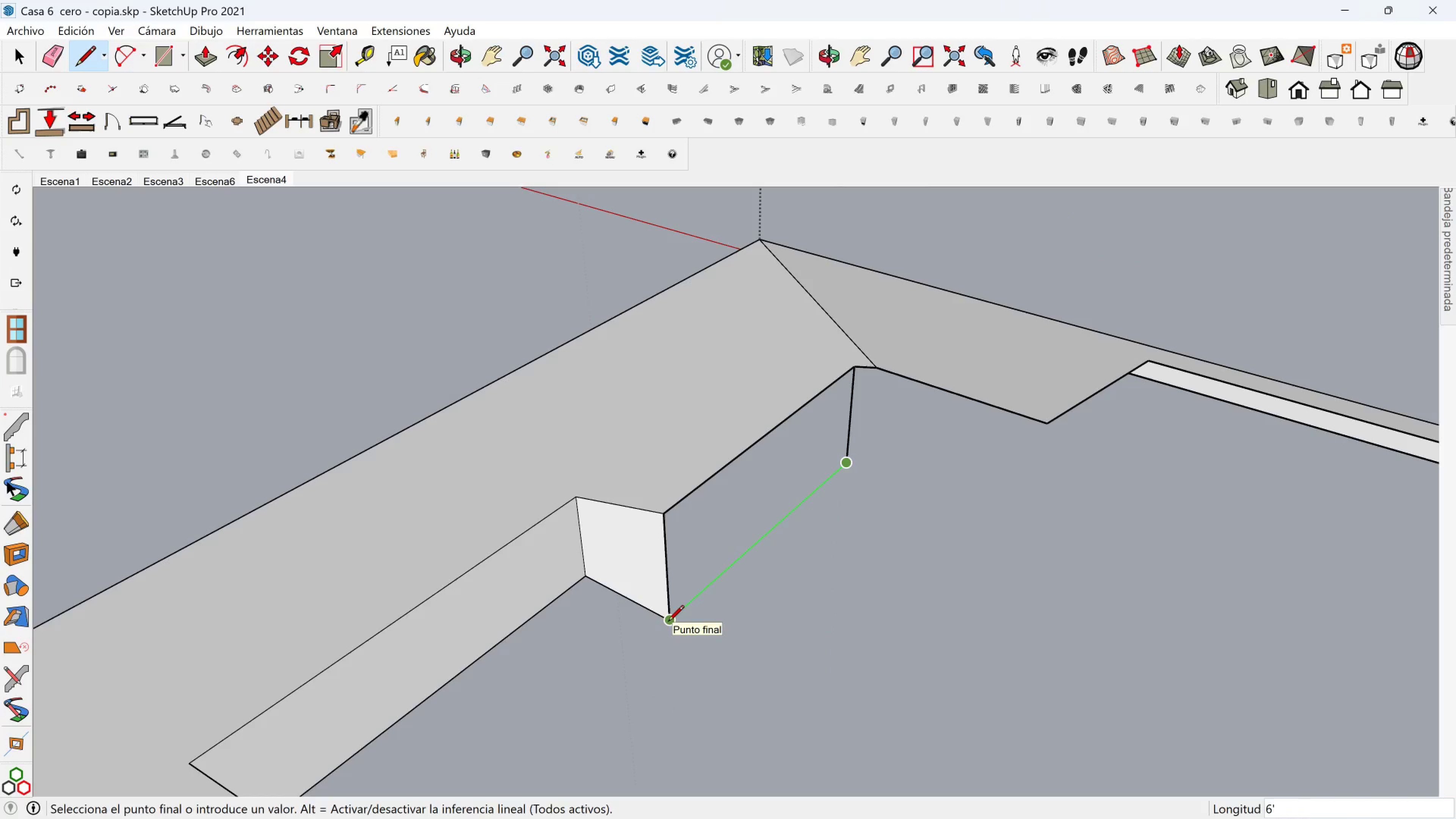 
double_click([668, 622])
 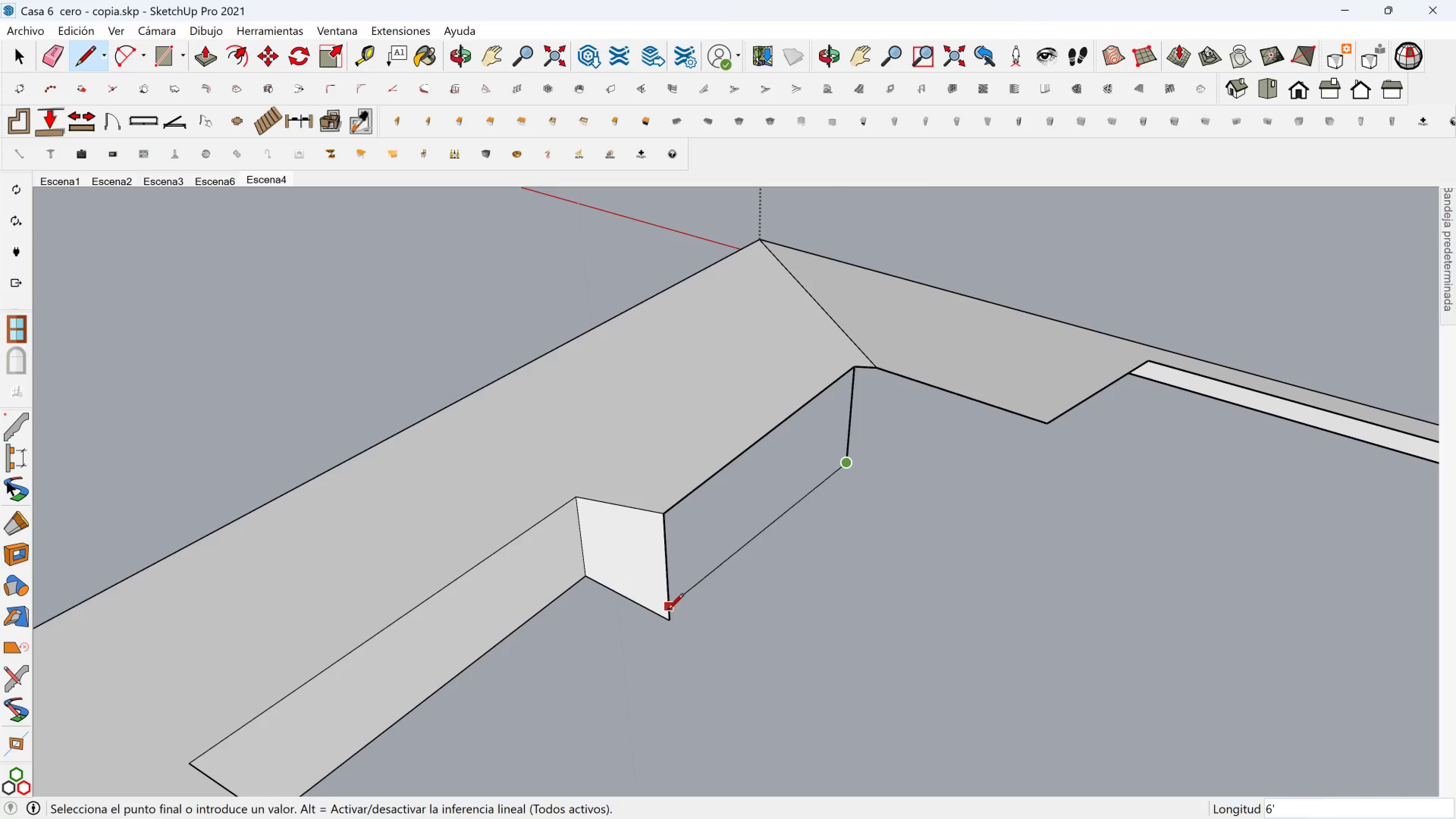 
left_click([668, 613])
 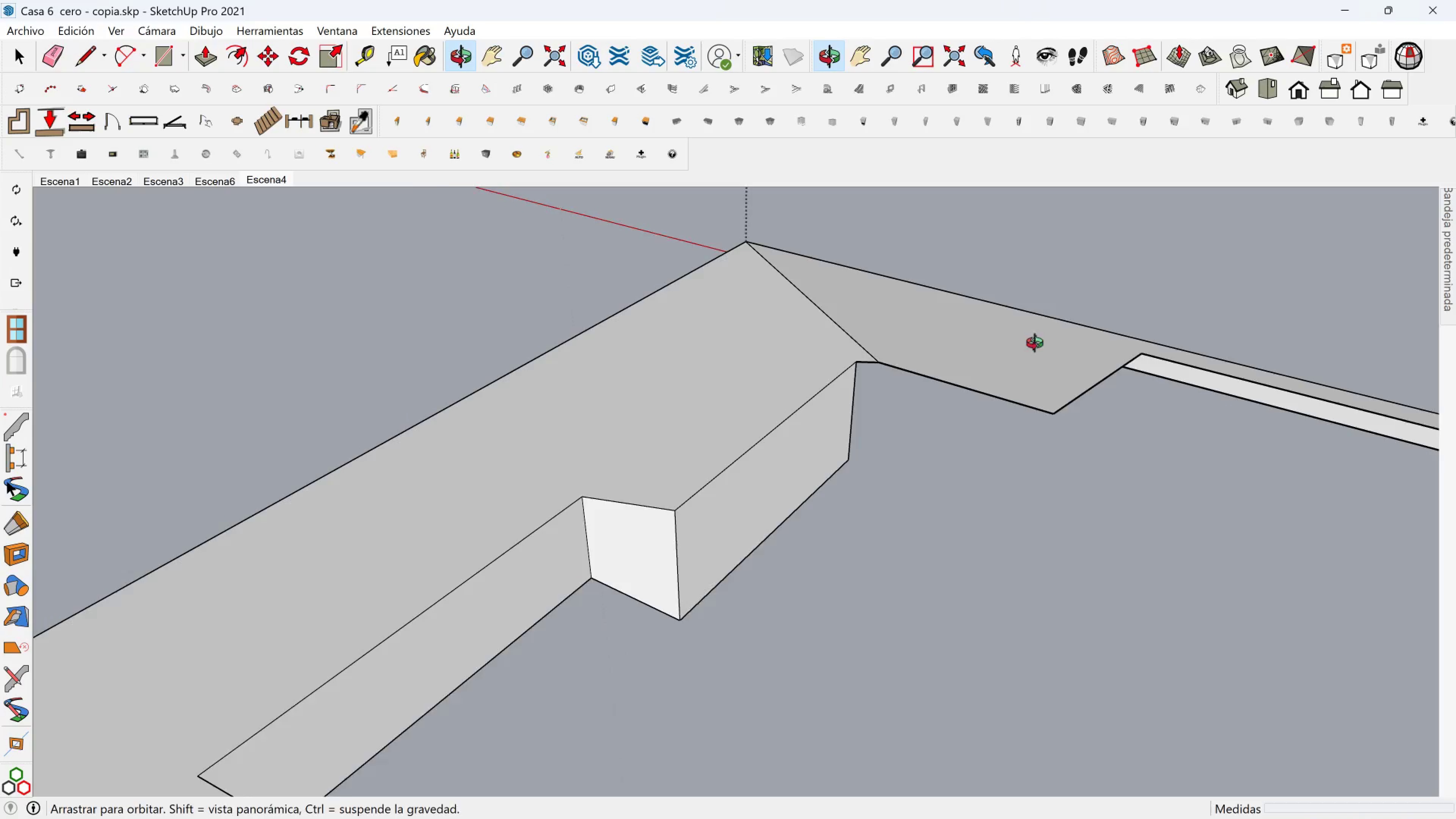 
scroll: coordinate [860, 335], scroll_direction: up, amount: 2.0
 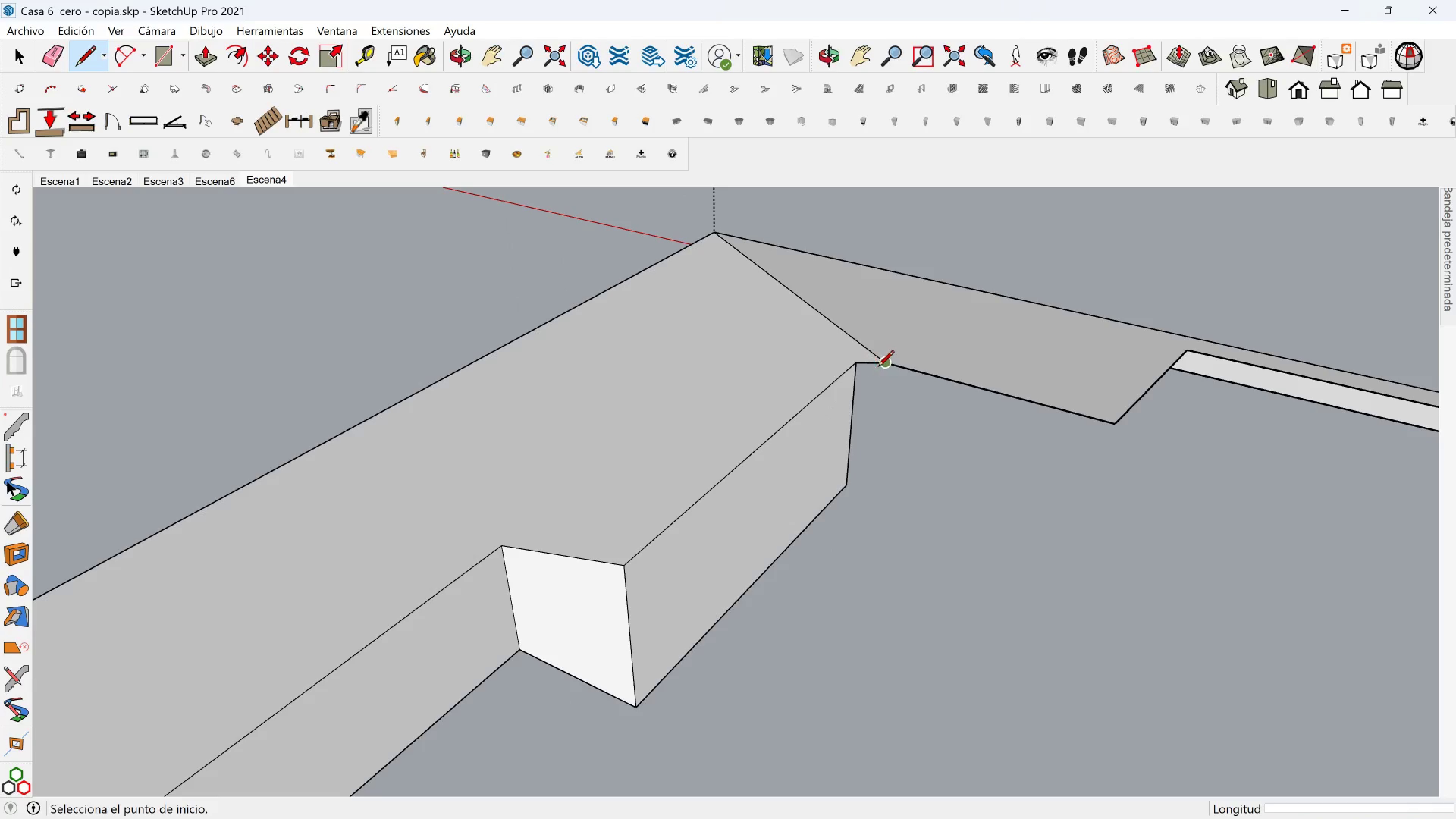 
left_click([880, 367])
 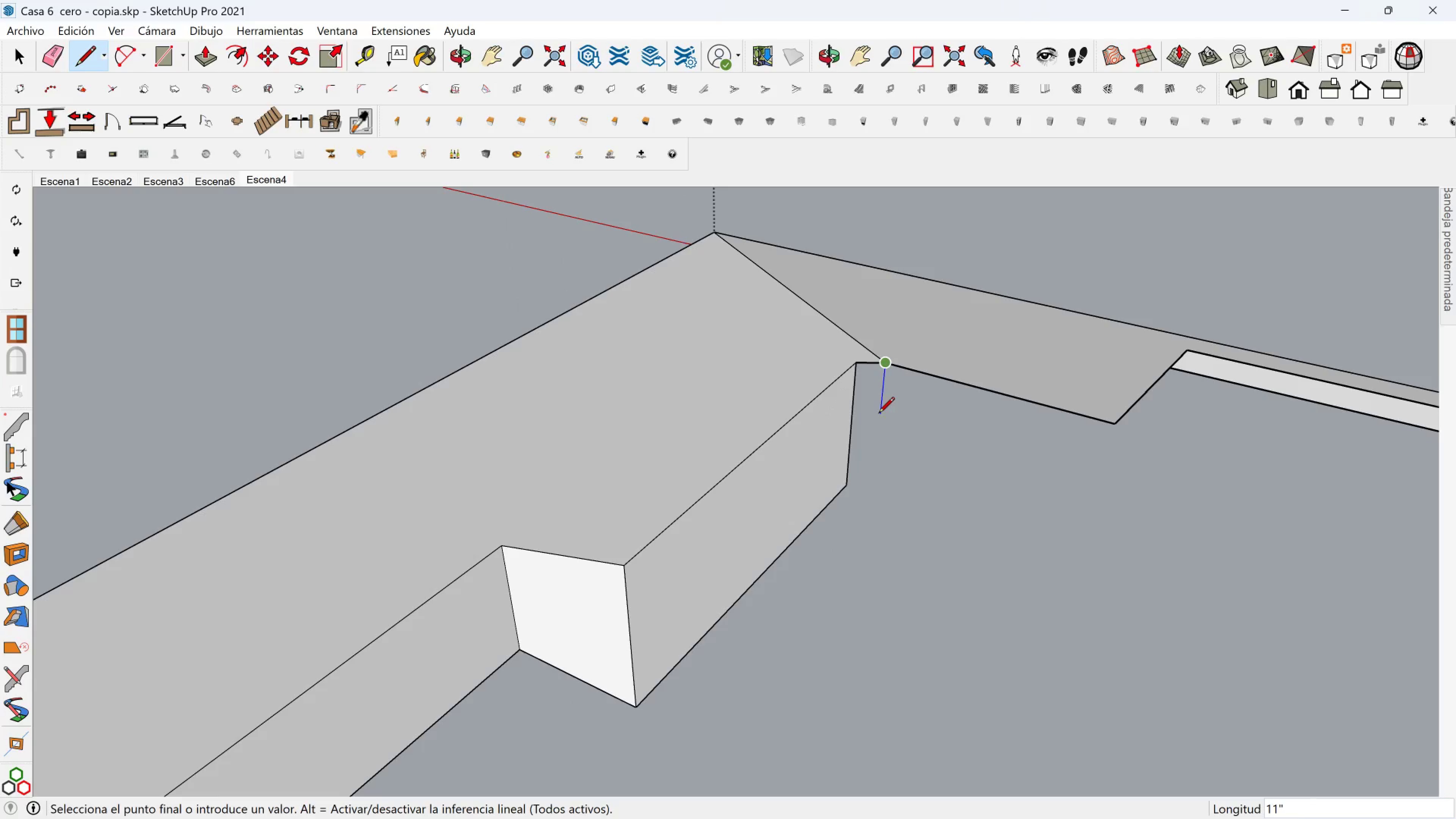 
hold_key(key=ShiftLeft, duration=1.2)
left_click([845, 486])
 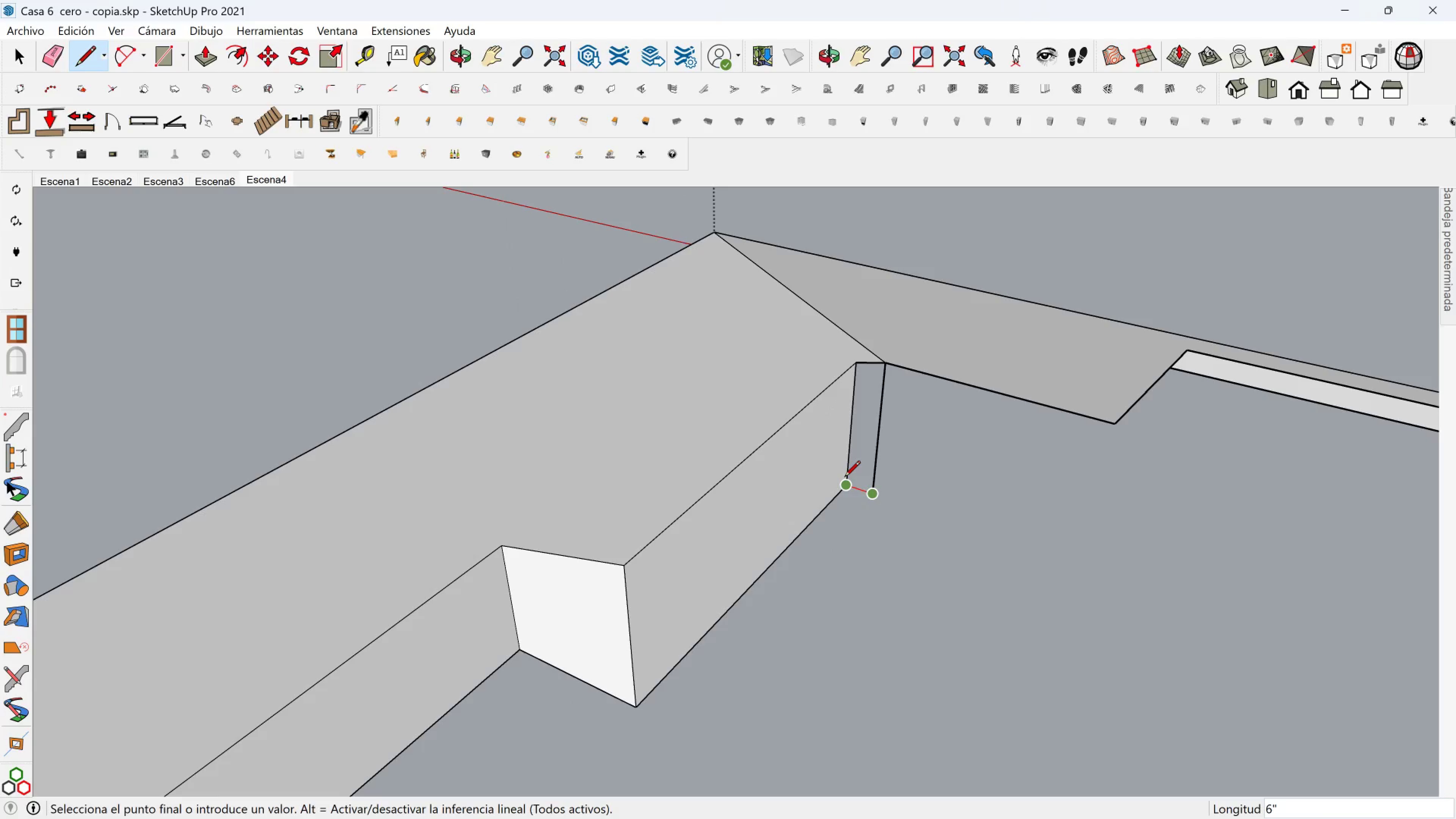 
left_click([844, 478])
 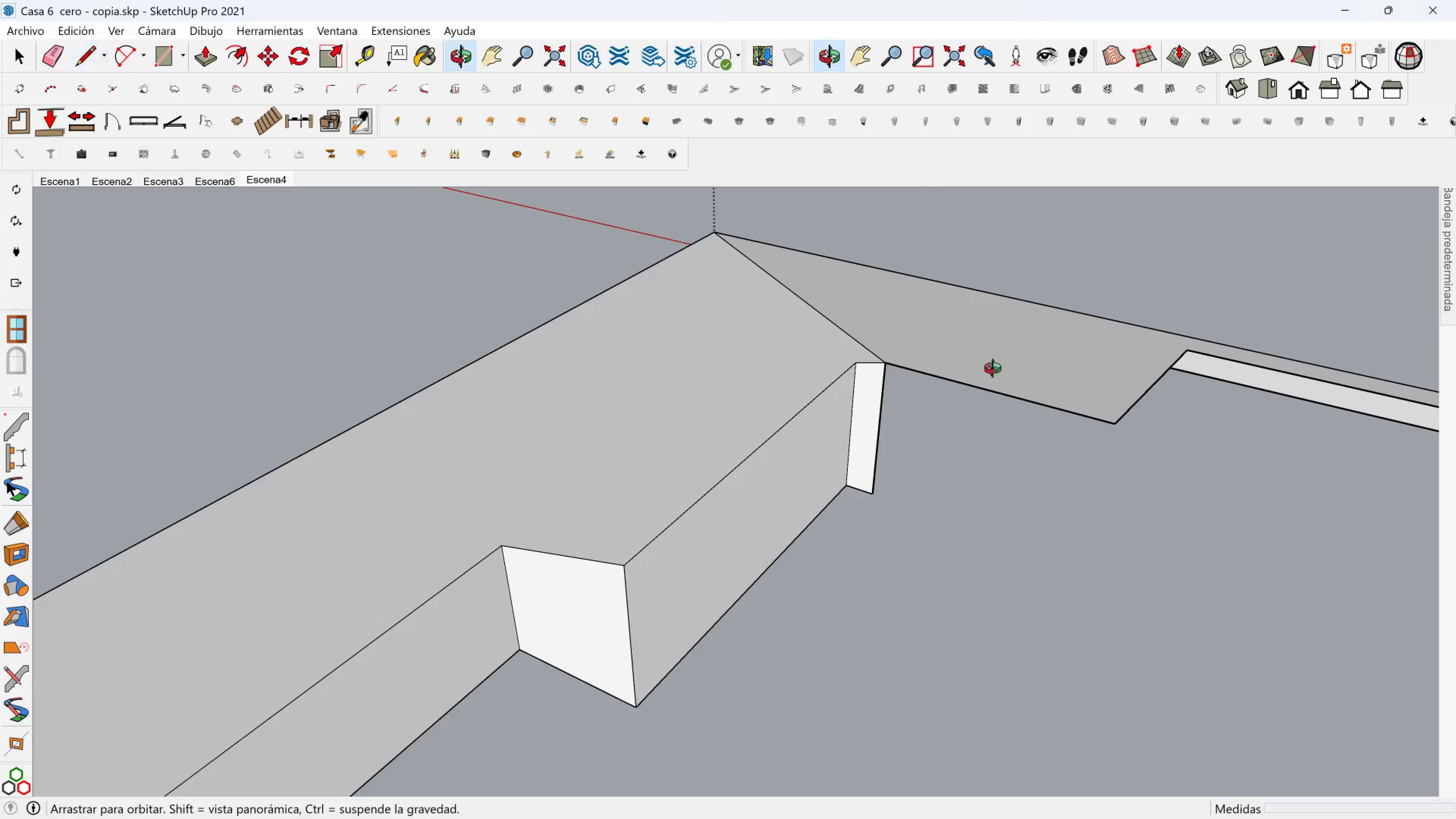 
hold_key(key=ShiftLeft, duration=1.12)
 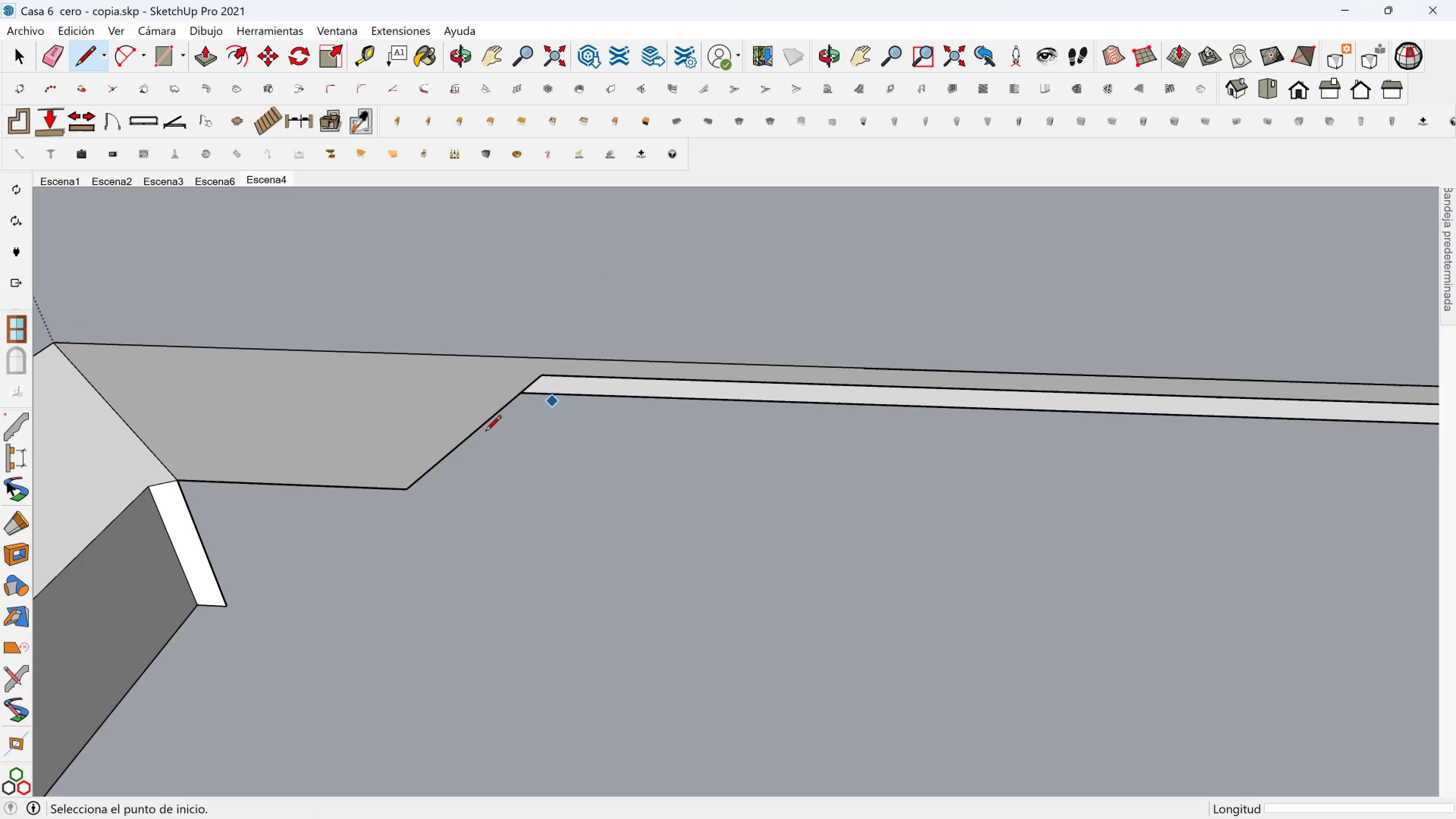 
hold_key(key=ShiftLeft, duration=0.37)
 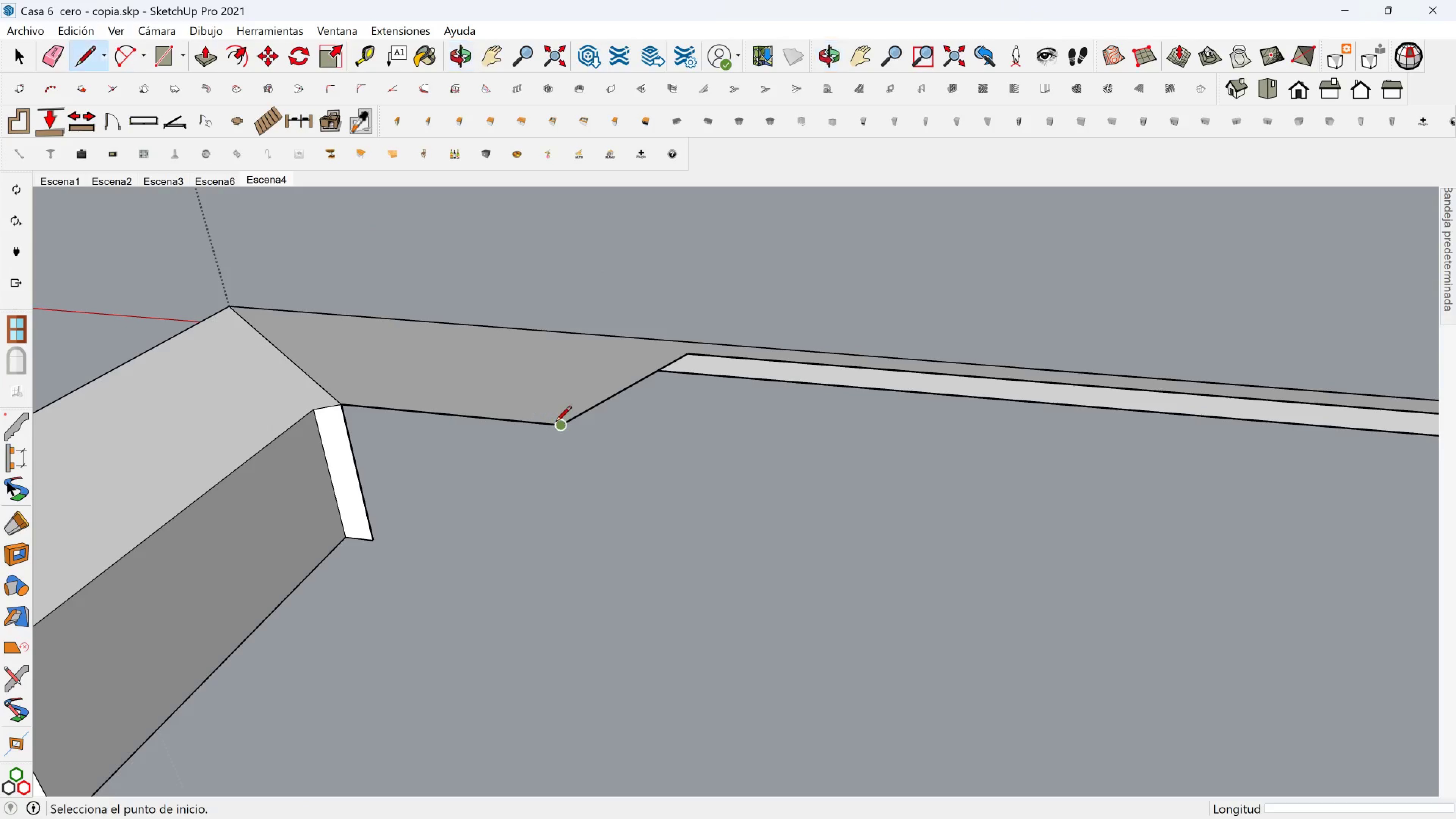 
left_click([556, 426])
 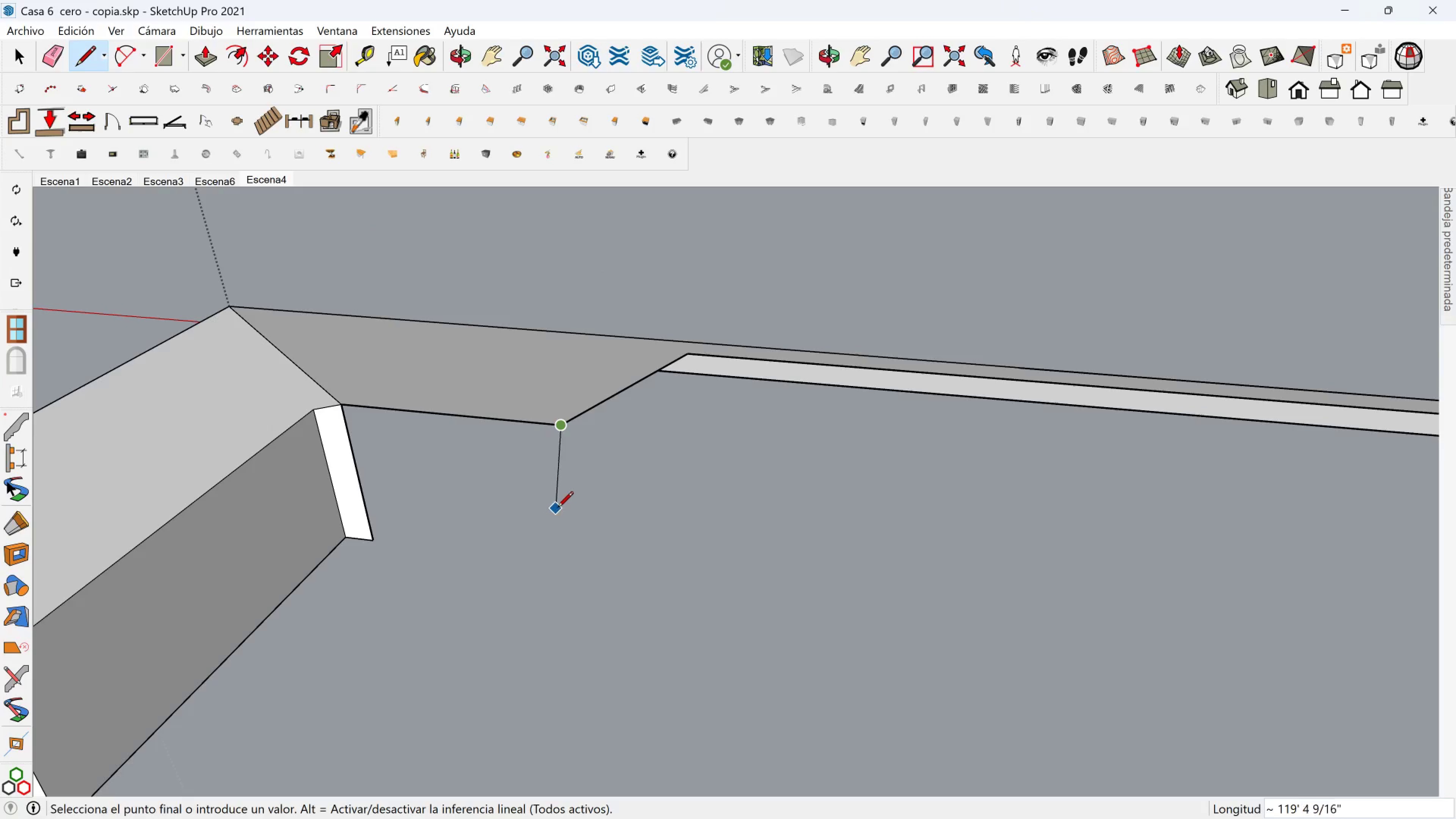 
hold_key(key=ShiftLeft, duration=1.14)
left_click([372, 537])
 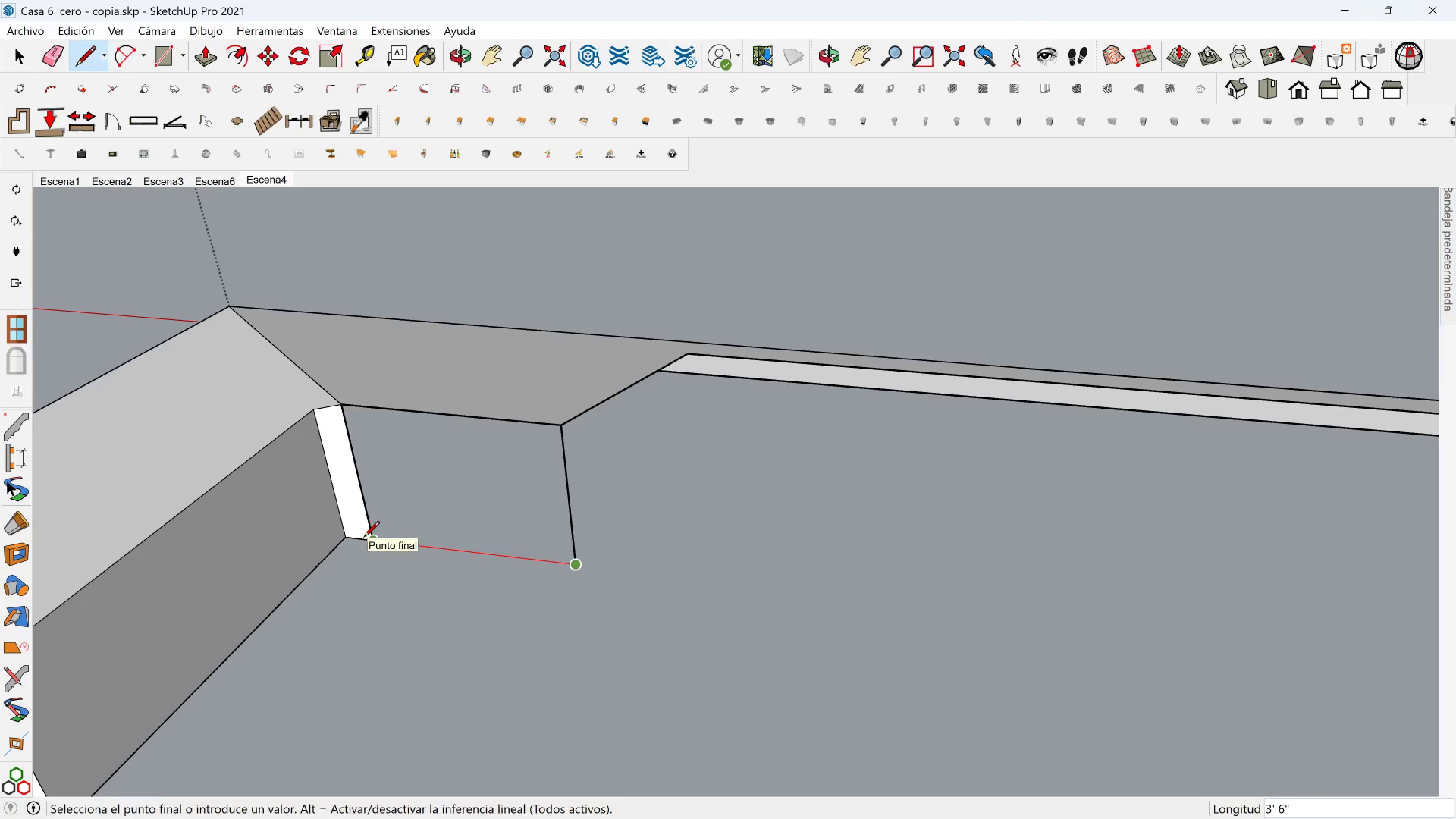 
left_click([364, 538])
 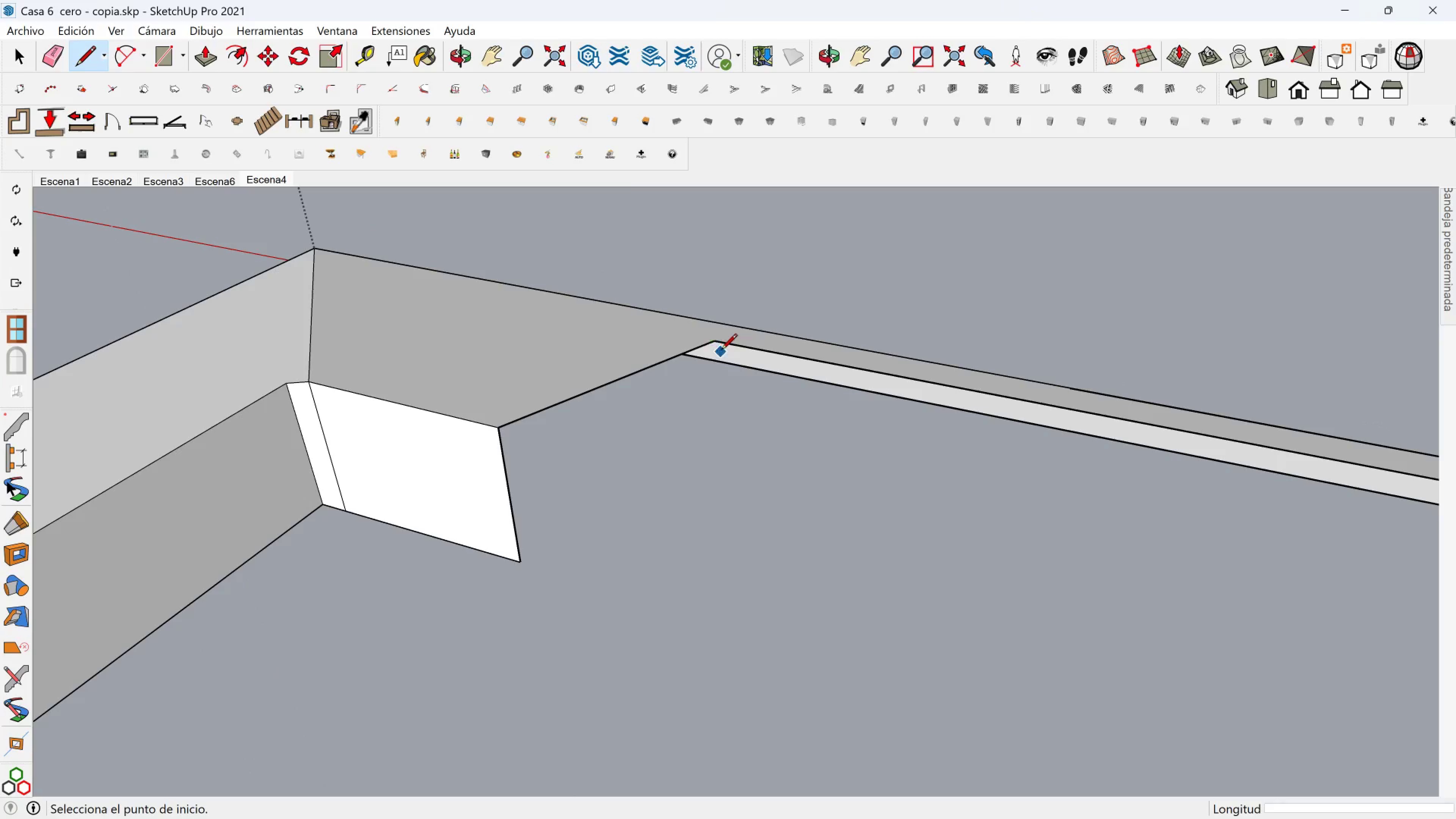 
left_click([716, 343])
 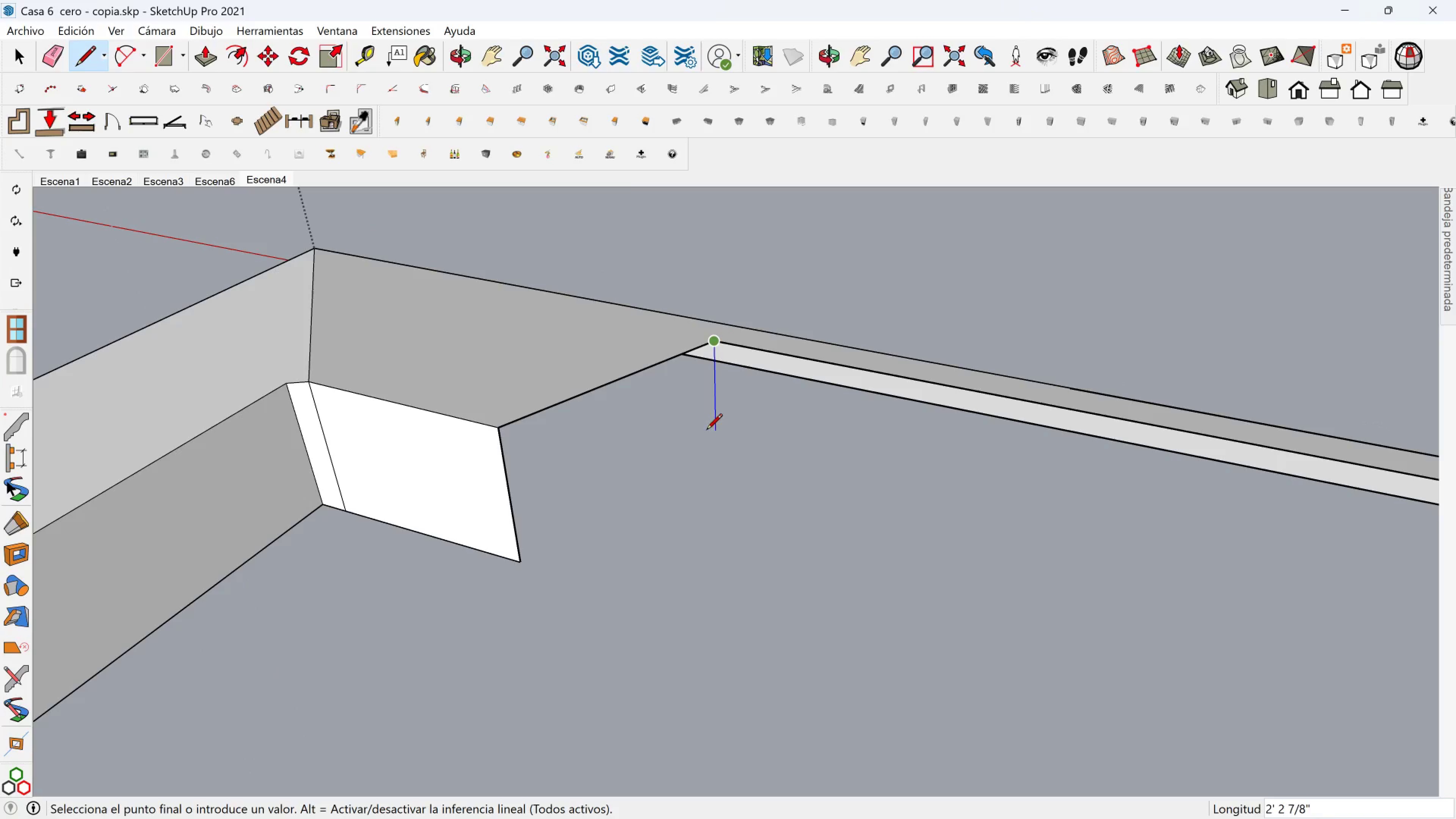 
hold_key(key=ShiftLeft, duration=1.13)
left_click([522, 563])
 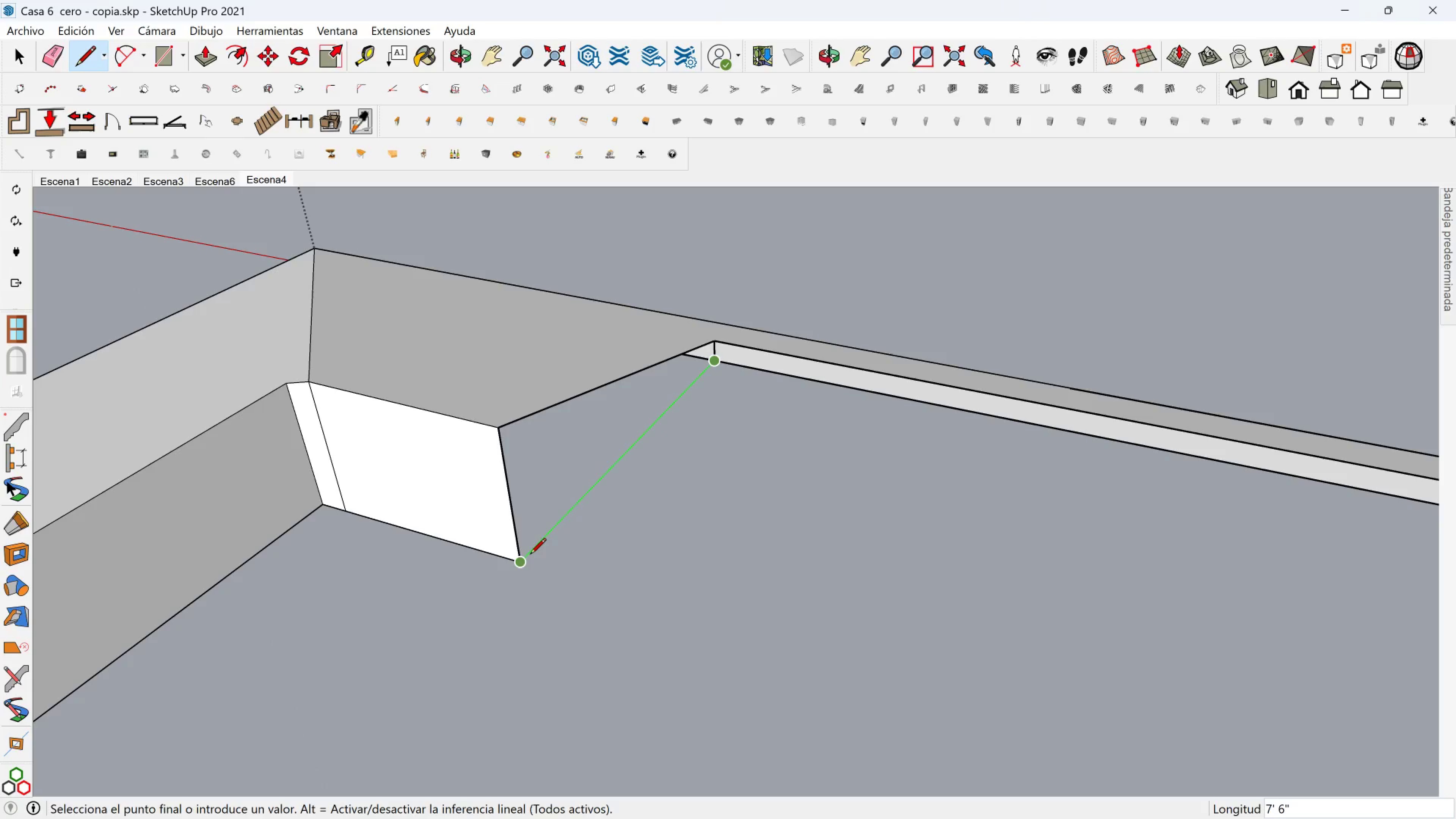 
left_click([523, 559])
 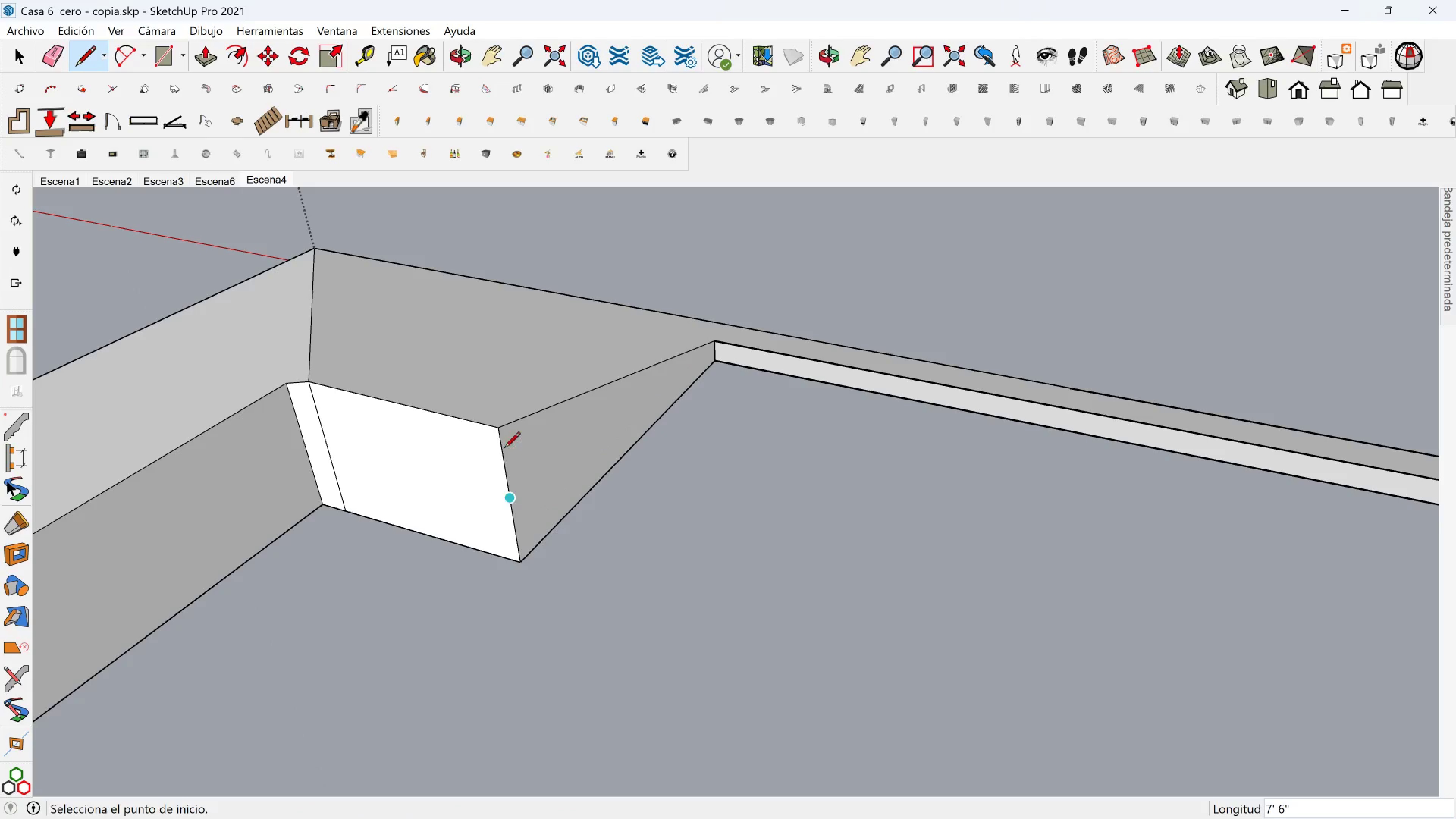 
hold_key(key=ShiftLeft, duration=0.39)
 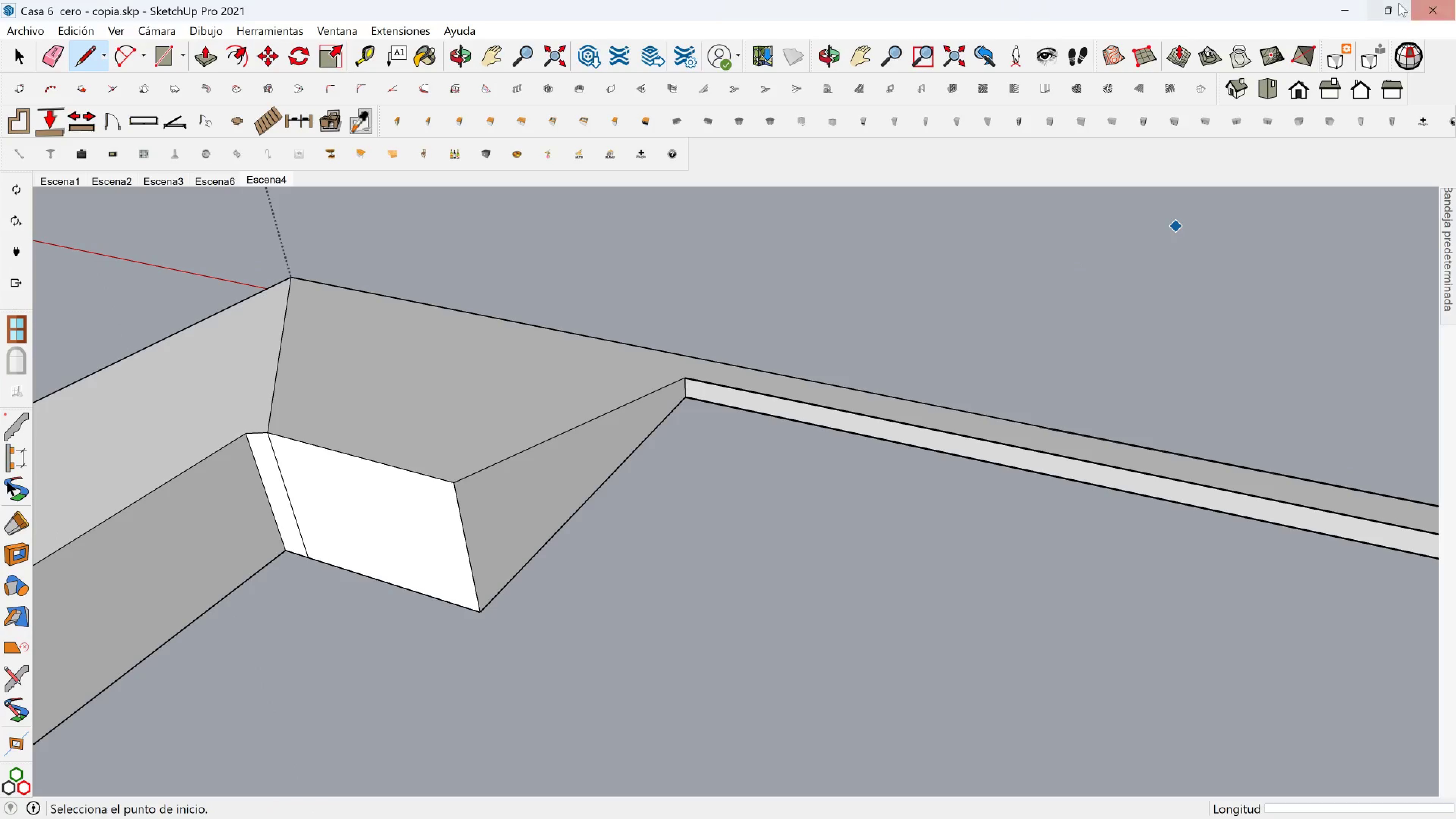 
left_click([1390, 9])
 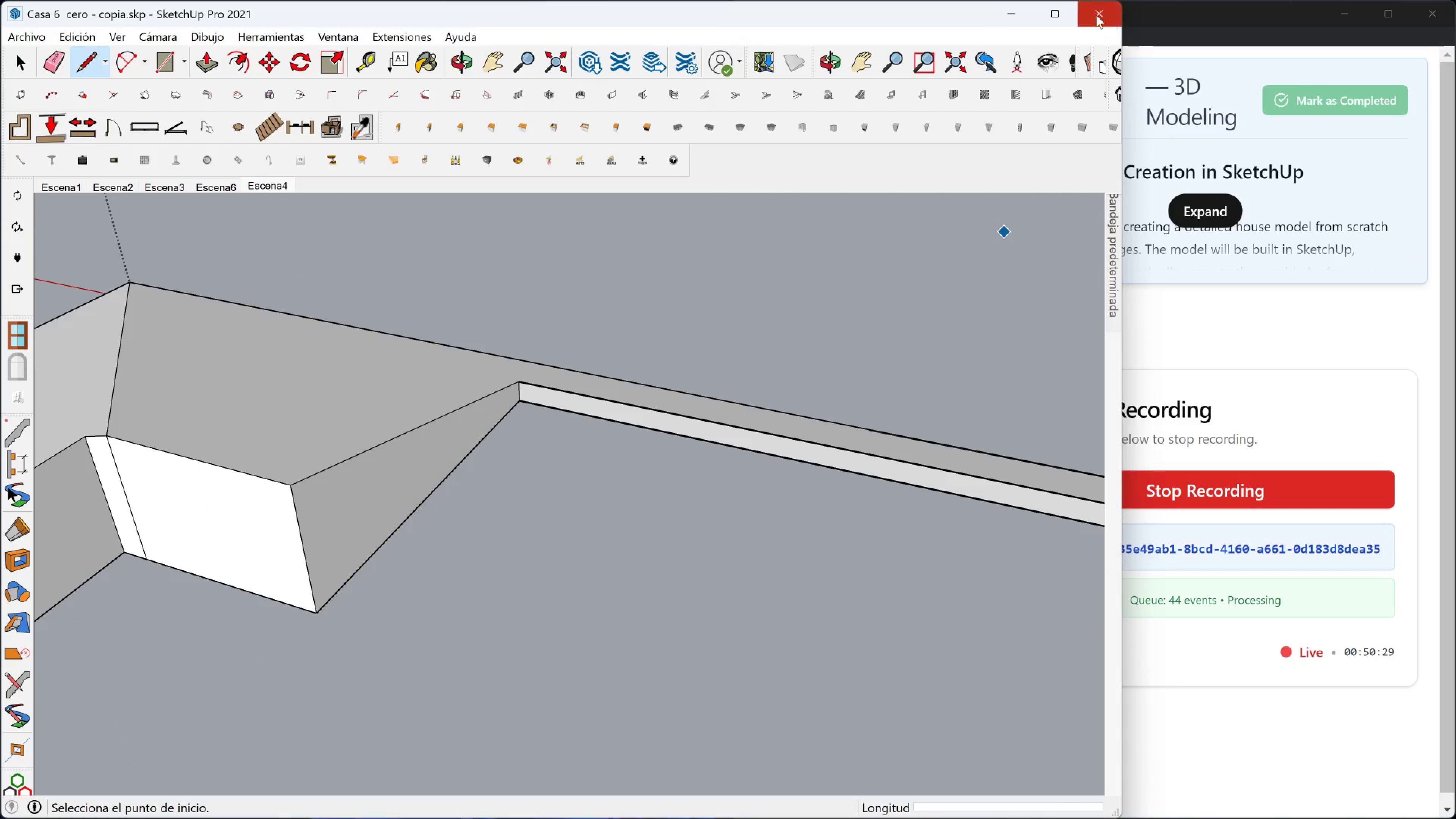 
left_click([1065, 15])
 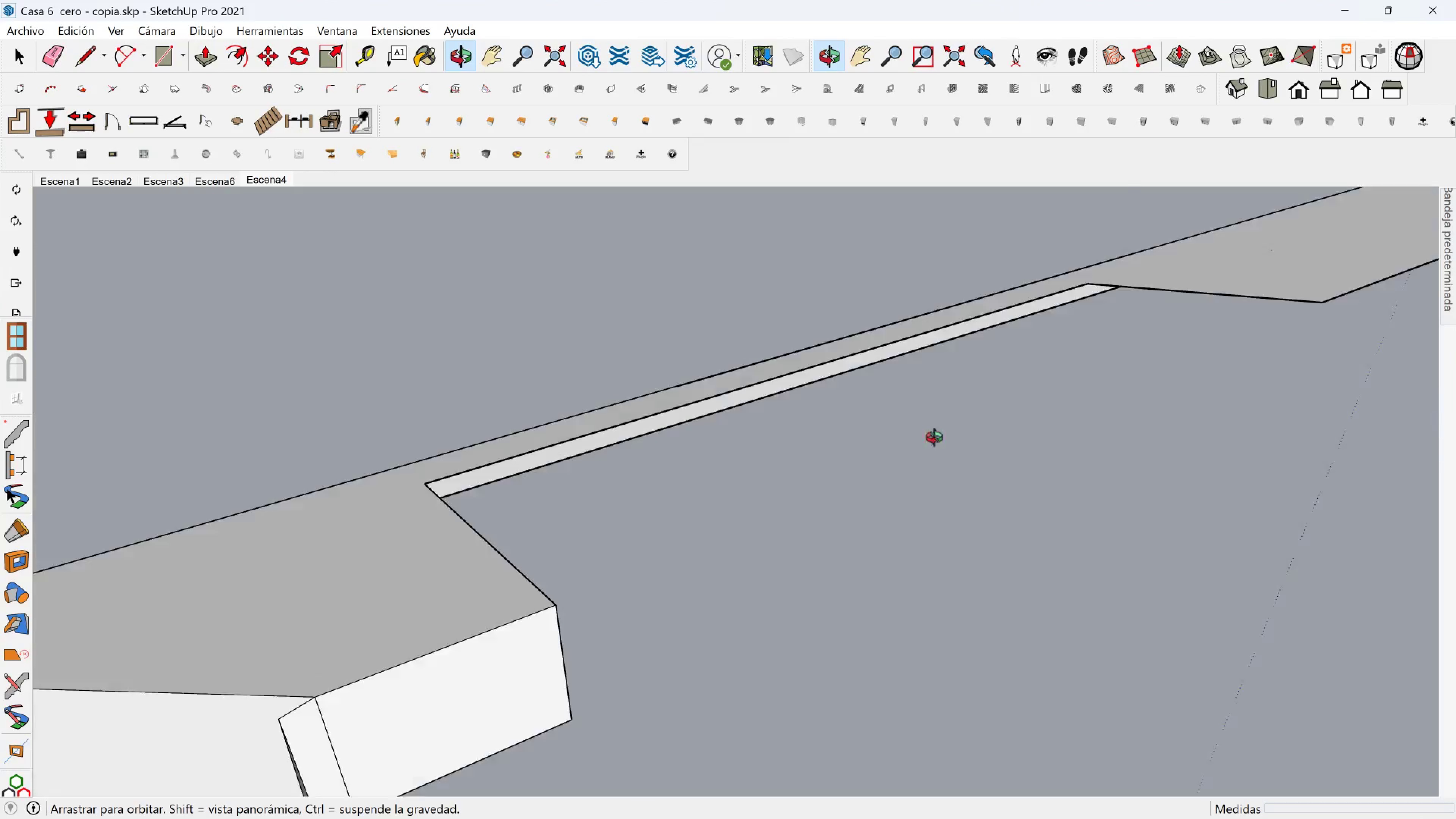 
hold_key(key=ShiftLeft, duration=0.32)
 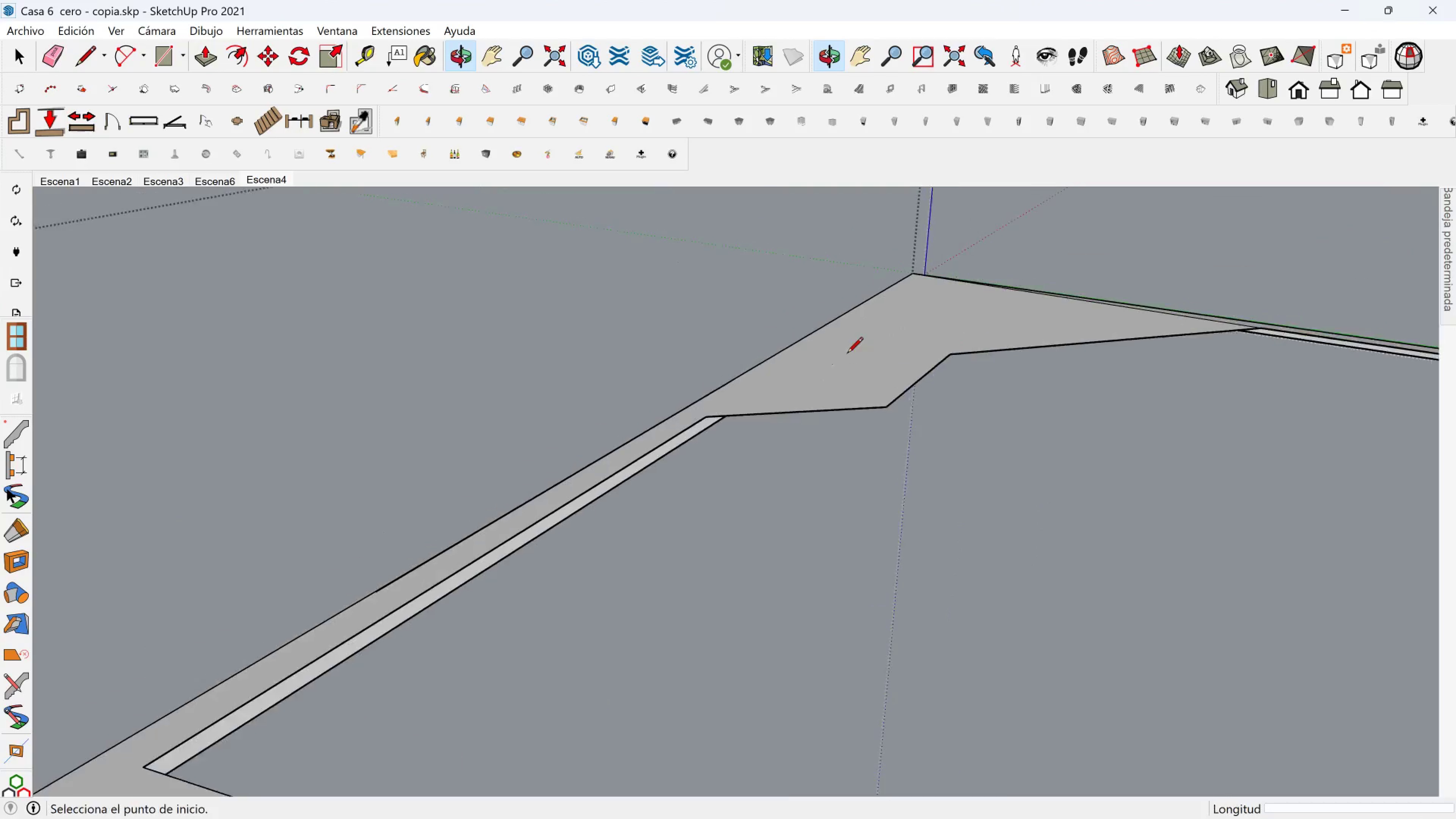 
scroll: coordinate [854, 364], scroll_direction: up, amount: 2.0
 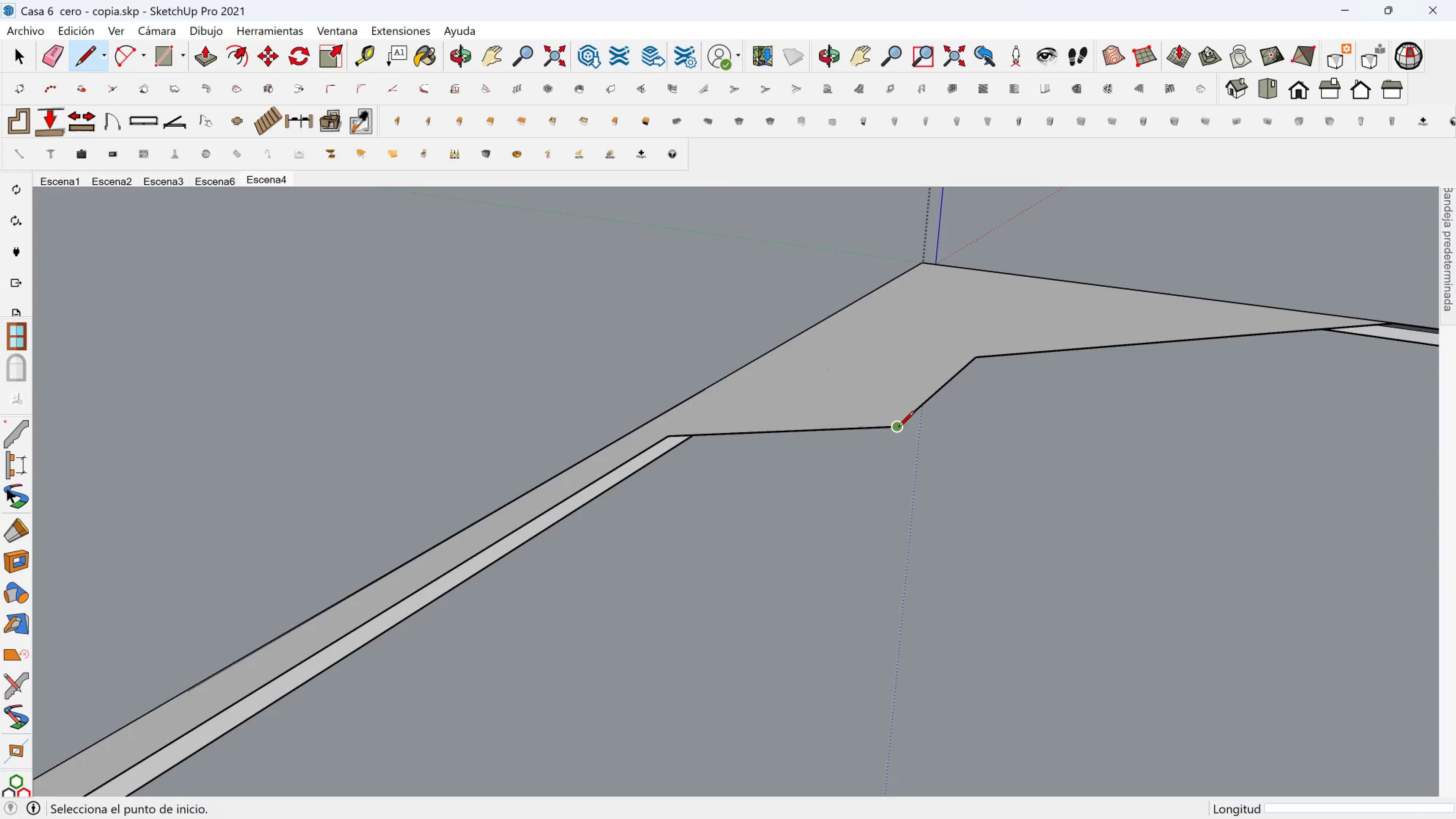 
left_click([898, 428])
 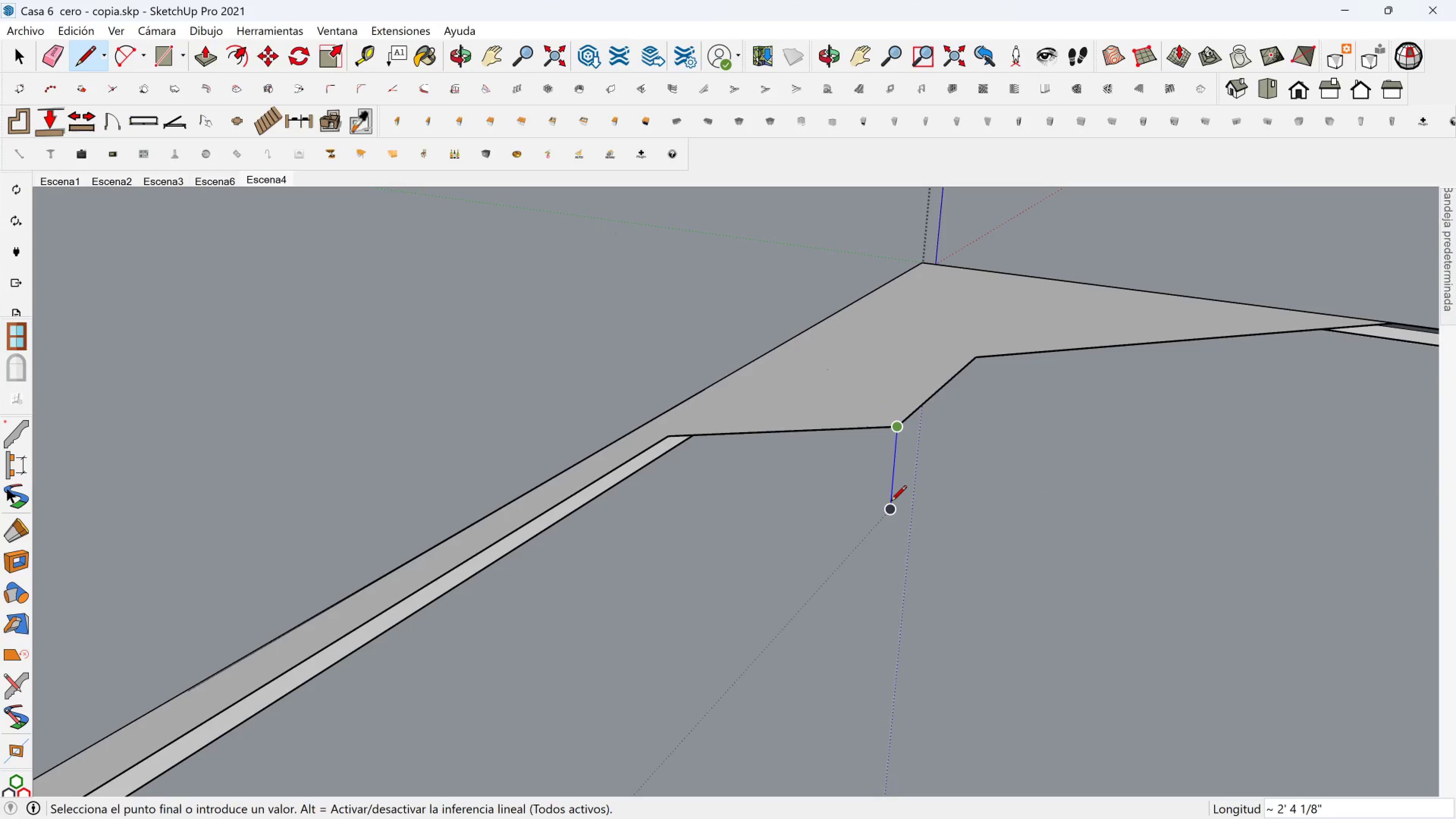 
hold_key(key=ShiftLeft, duration=1.53)
 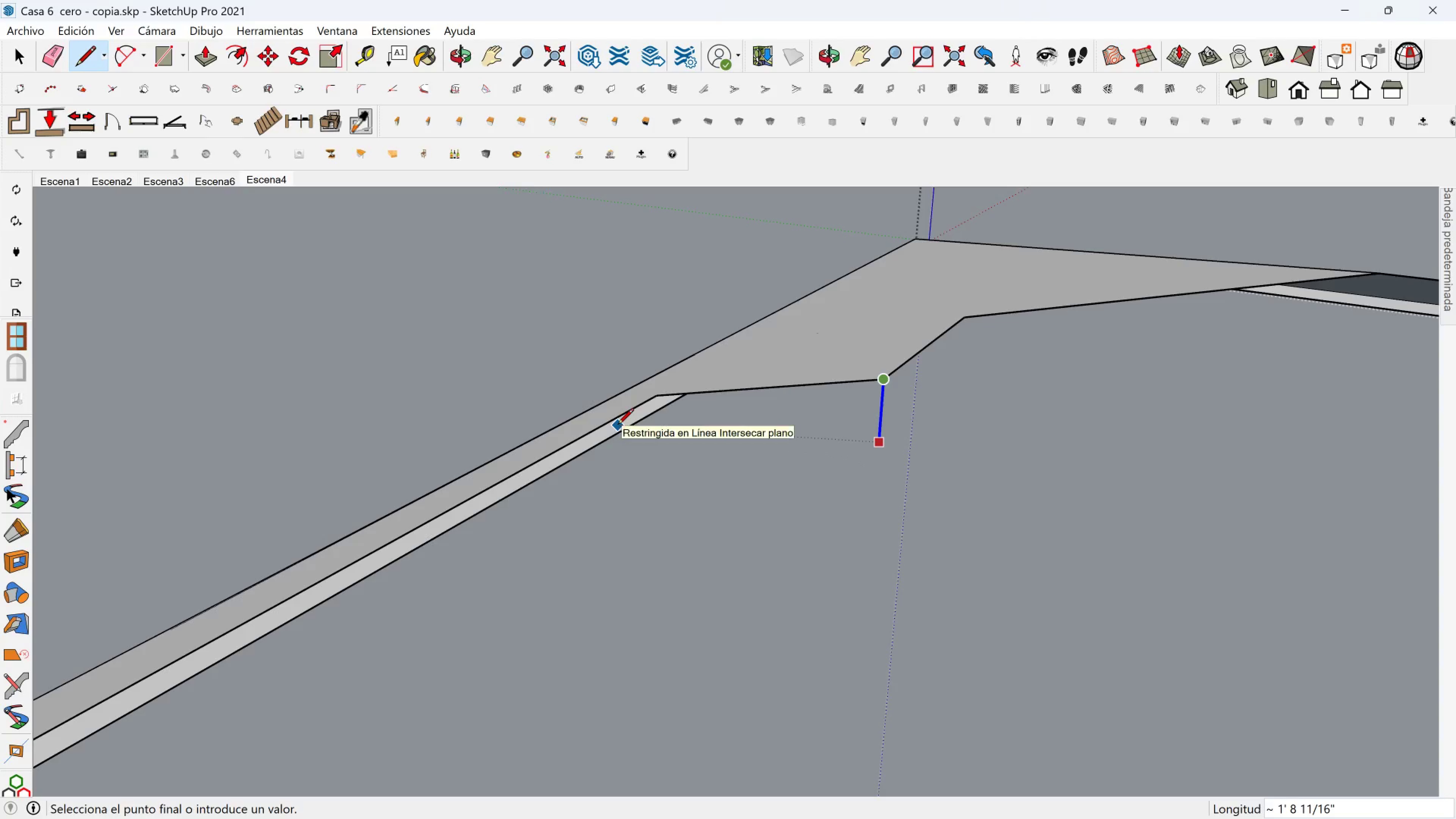 
hold_key(key=ShiftLeft, duration=1.5)
 